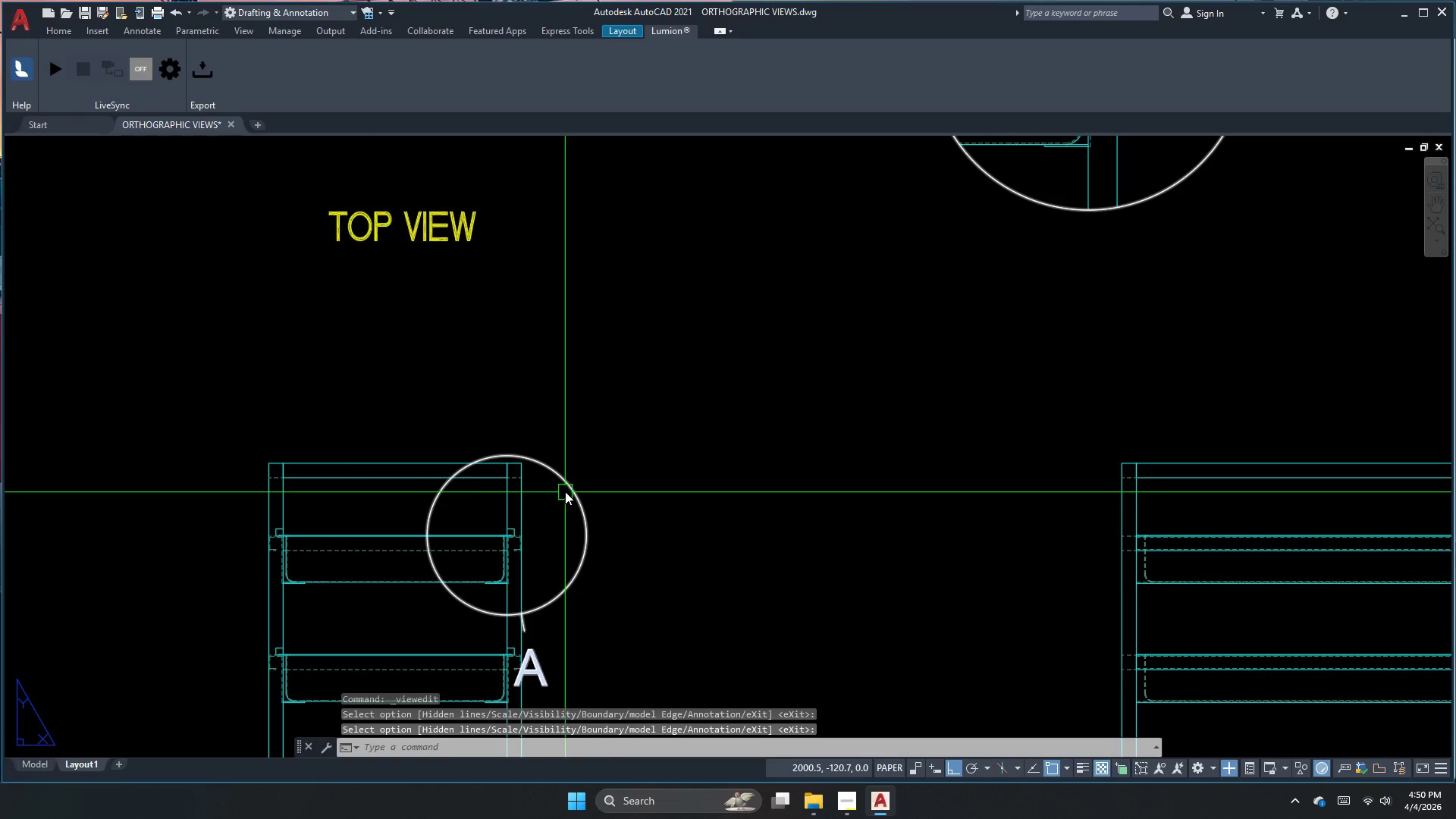 
left_click([576, 480])
 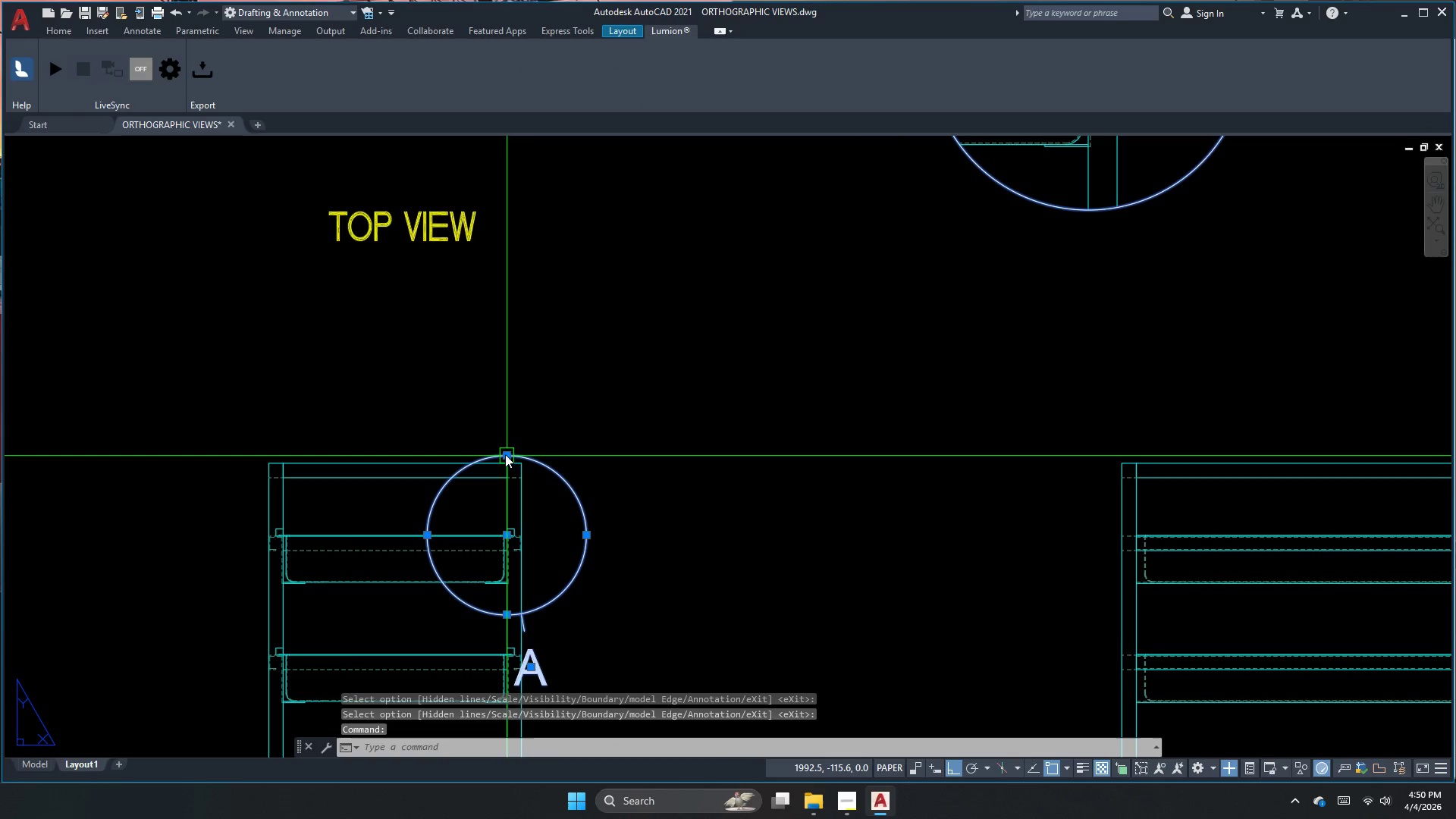 
left_click([505, 454])
 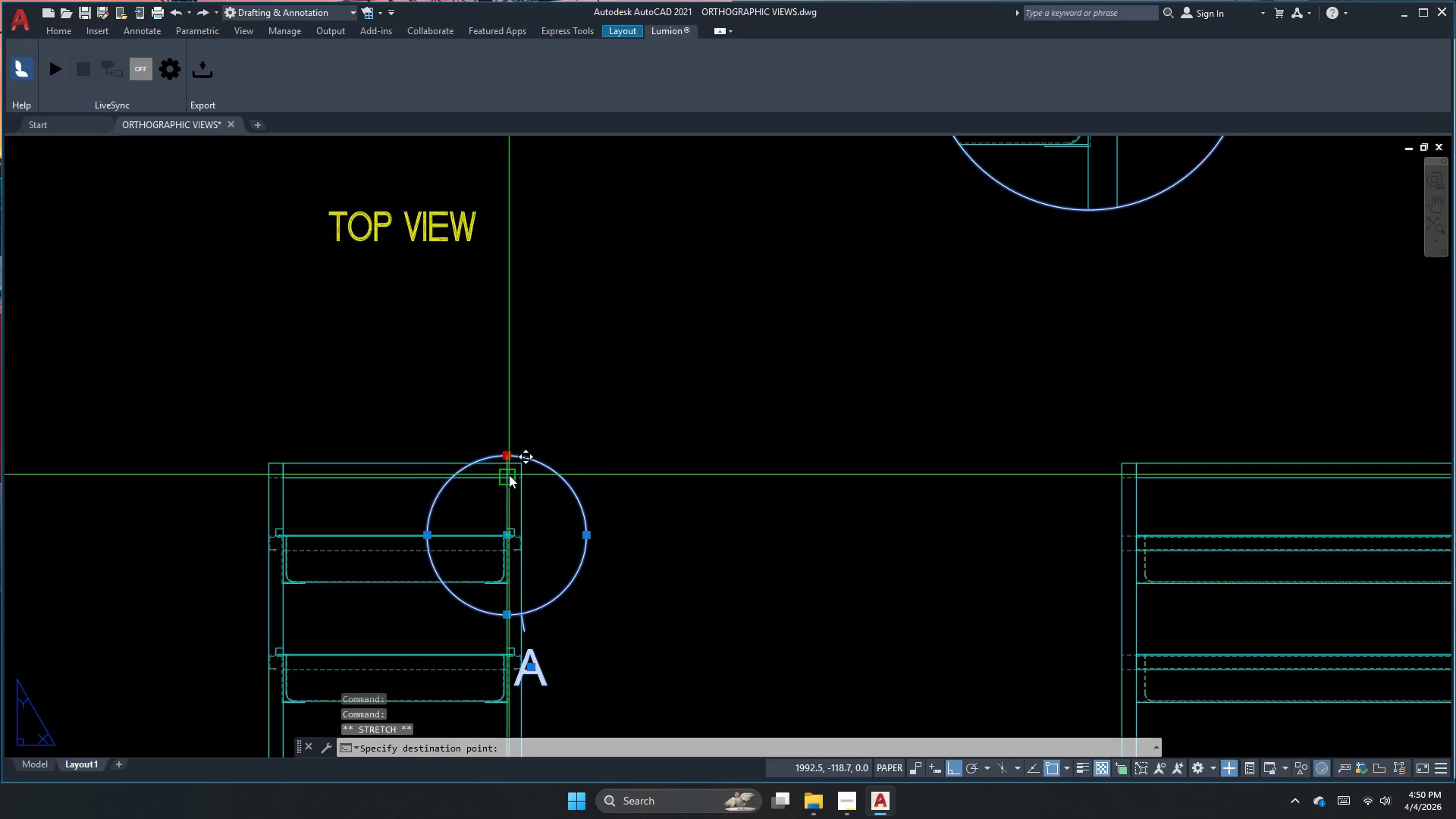 
scroll: coordinate [509, 478], scroll_direction: up, amount: 2.0
 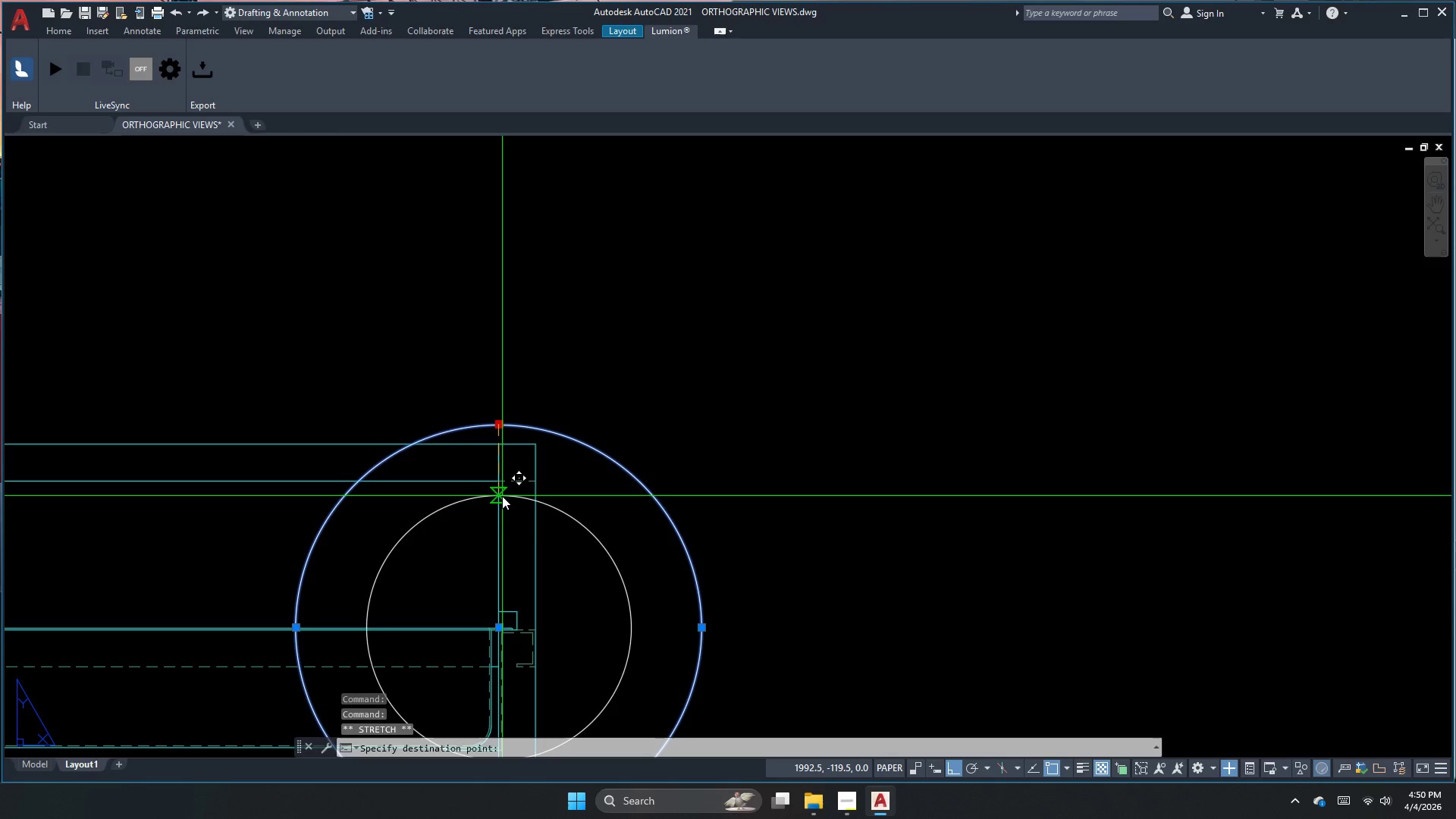 
left_click([502, 496])
 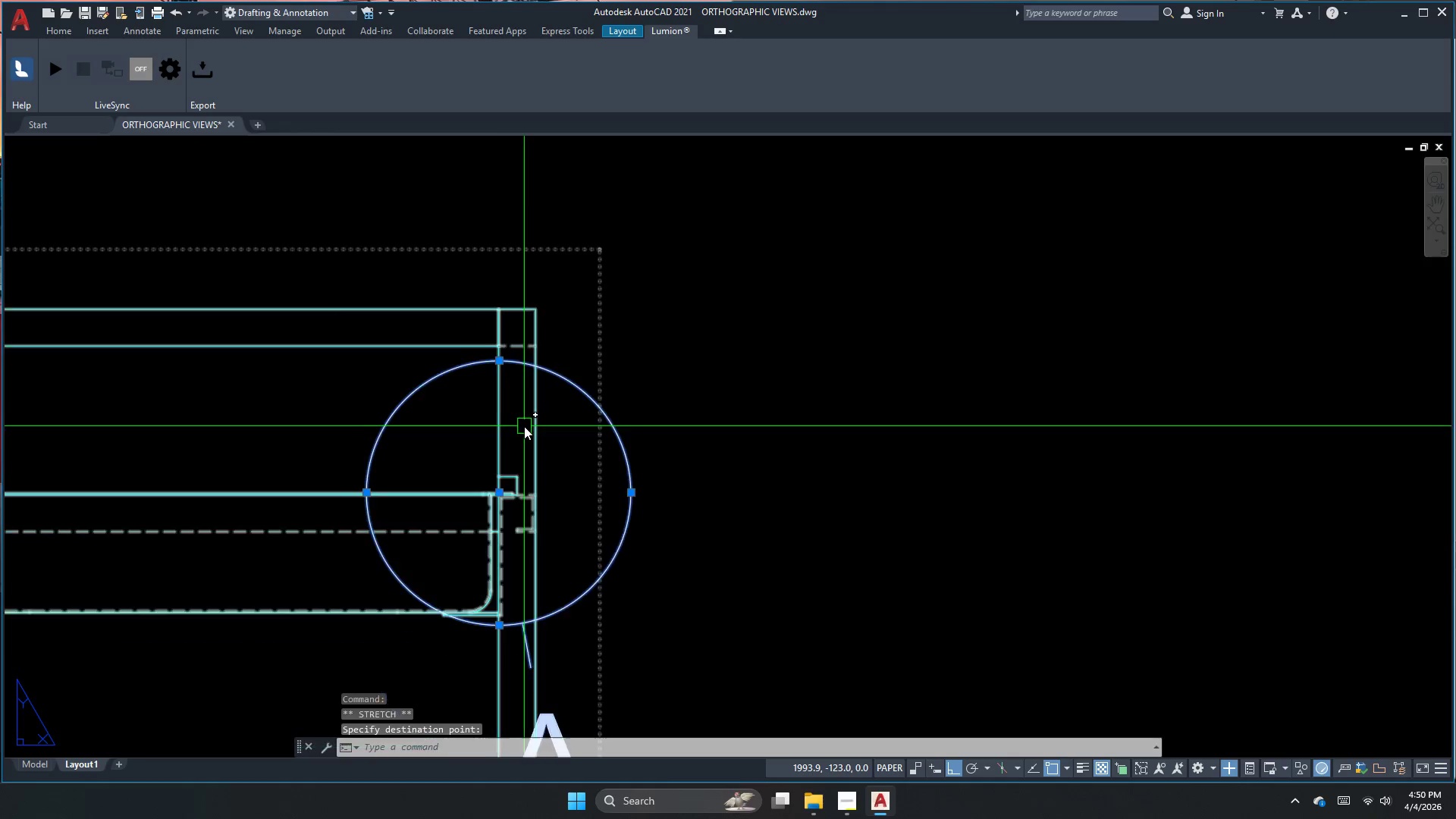 
key(Escape)
 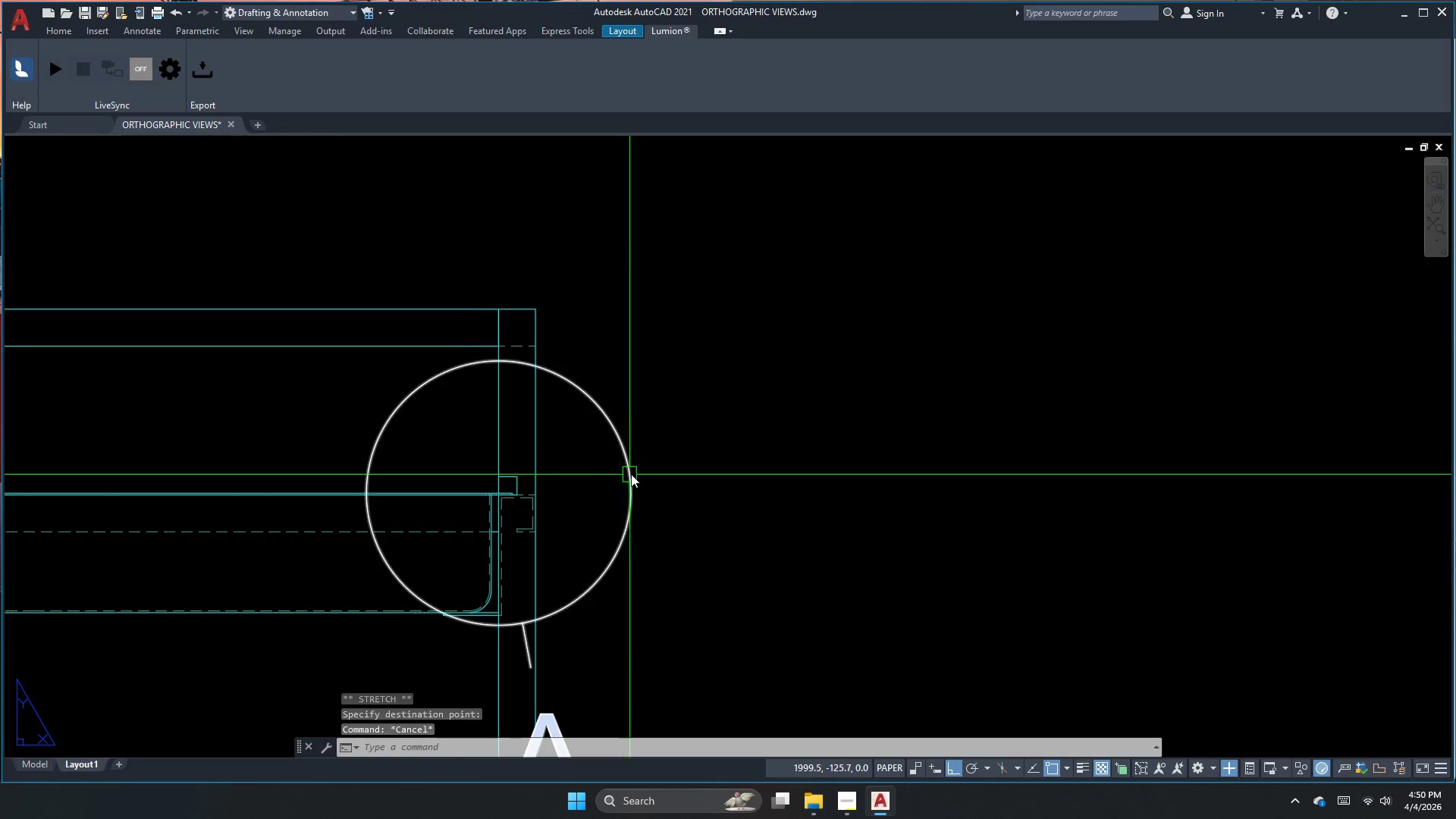 
left_click([634, 474])
 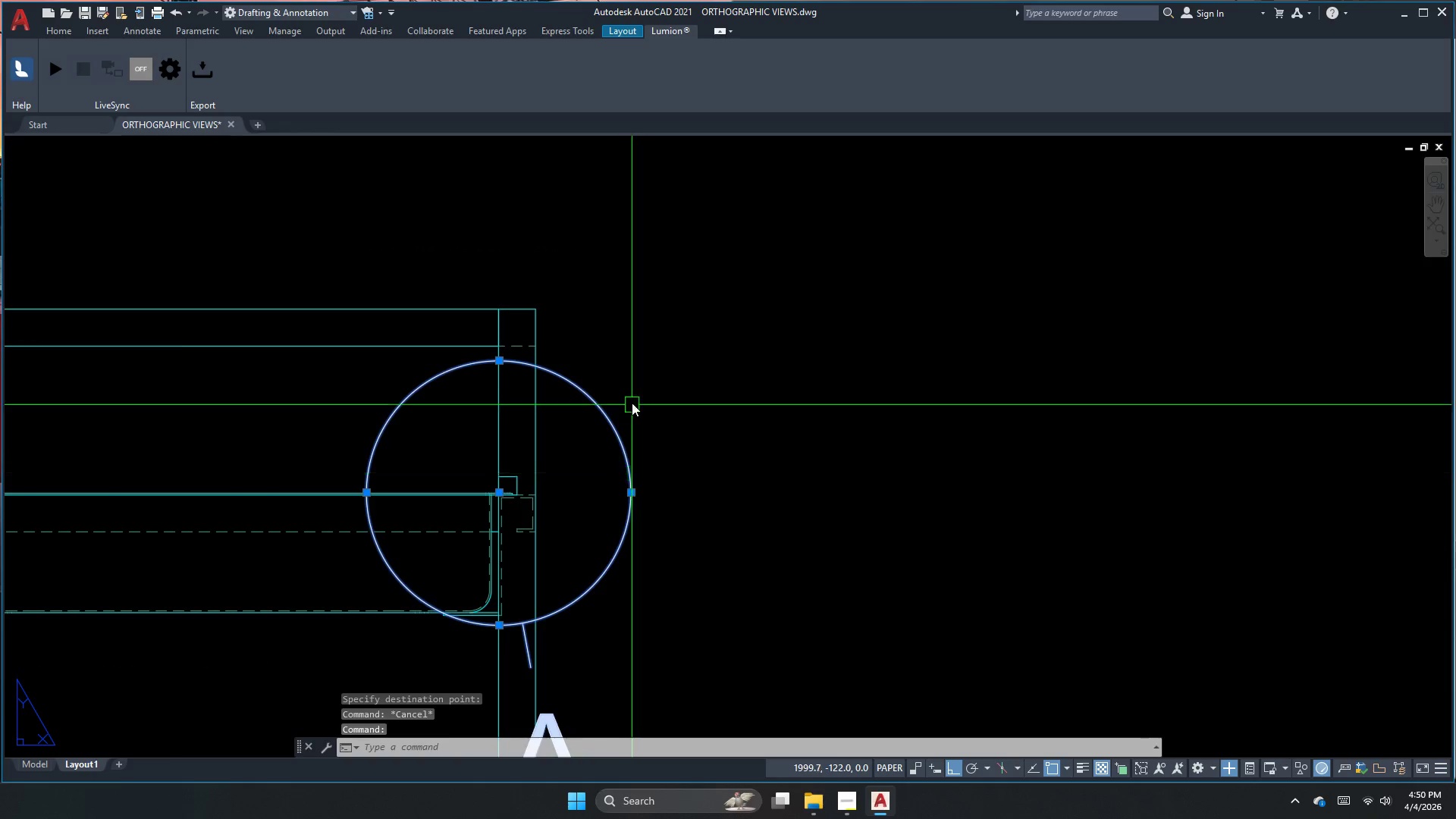 
key(M)
 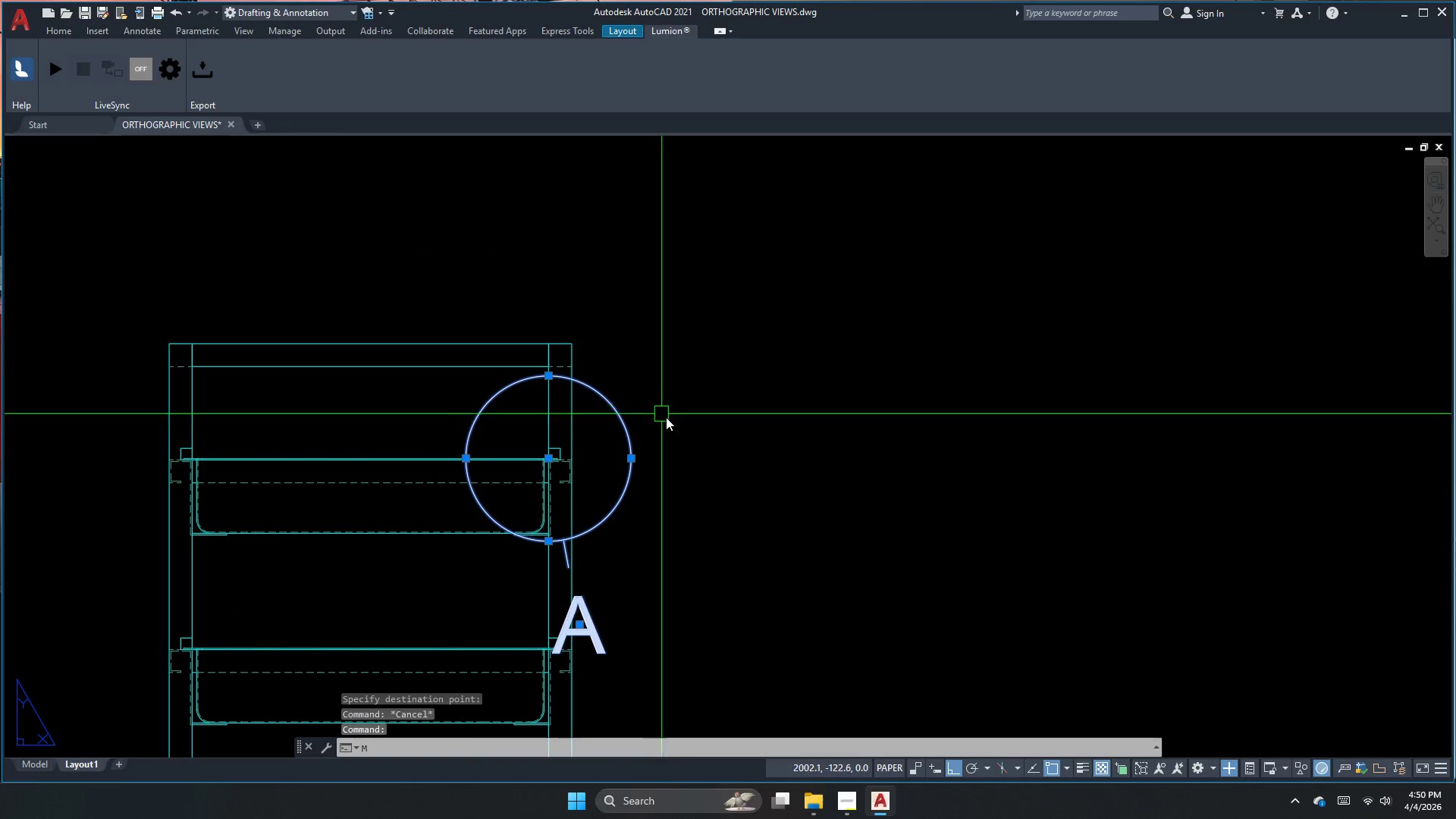 
key(Space)
 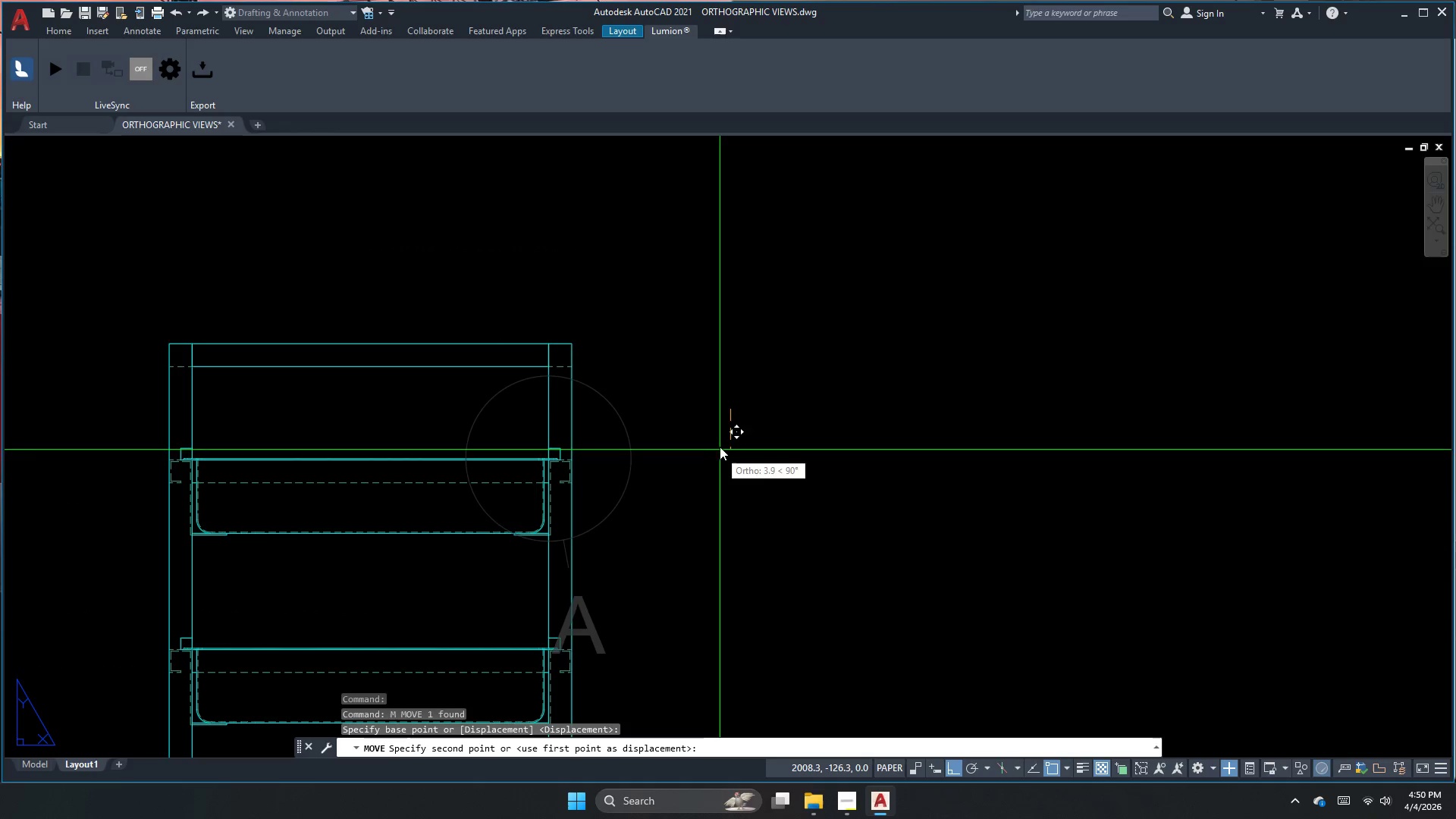 
scroll: coordinate [630, 400], scroll_direction: down, amount: 1.0
 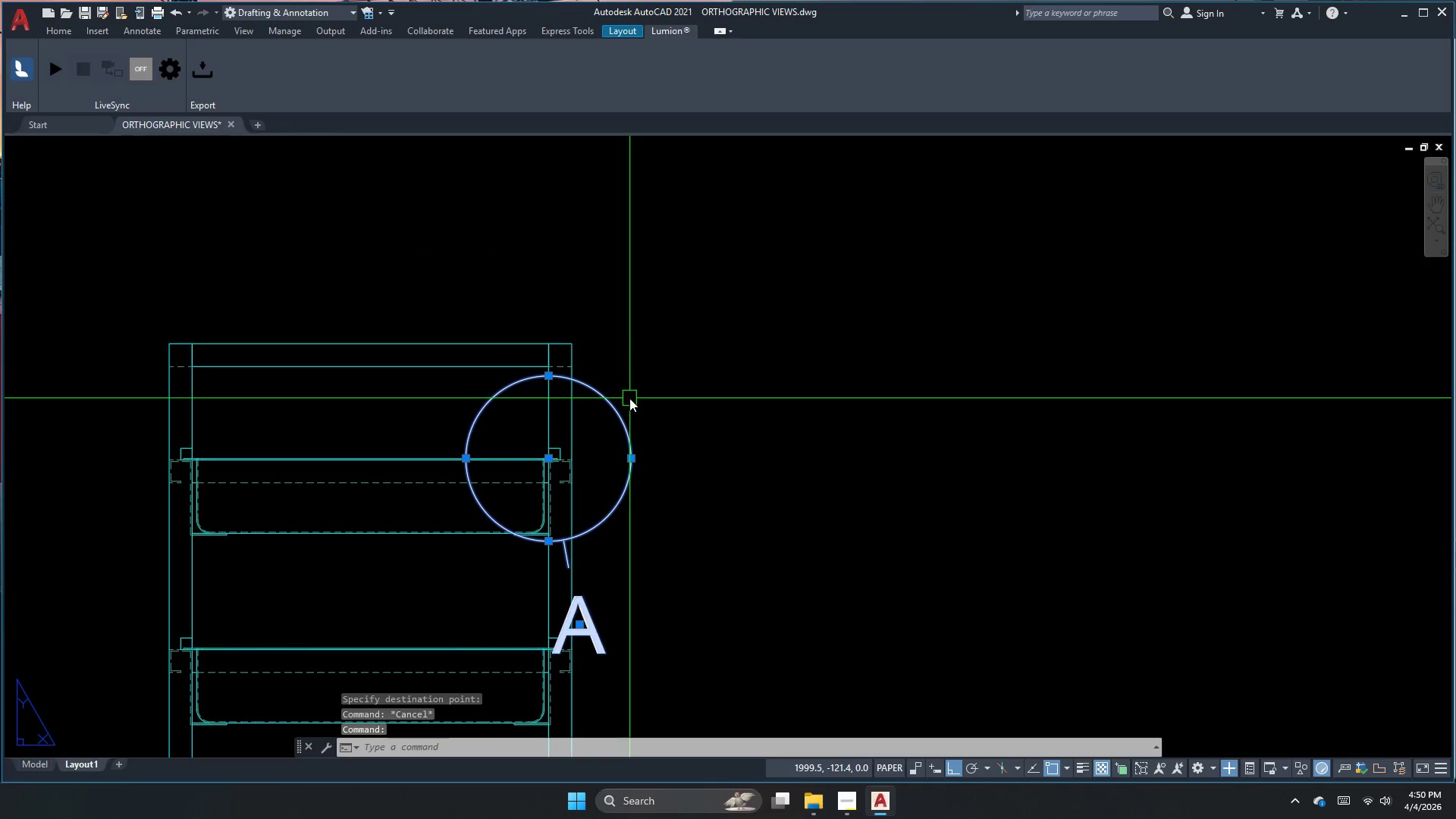 
left_click_drag(start_coordinate=[720, 444], to_coordinate=[563, 596])
 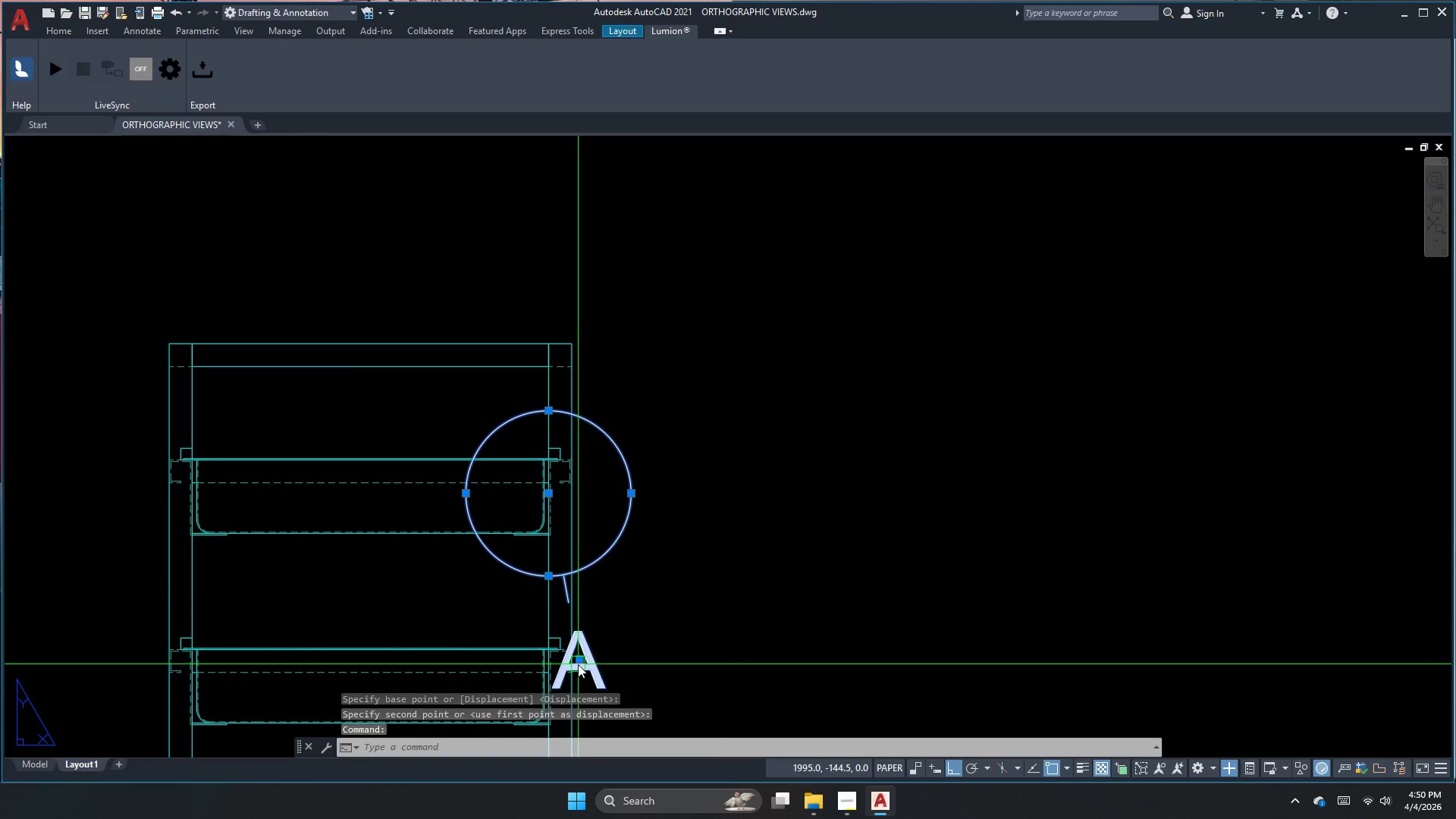 
left_click([563, 596])
 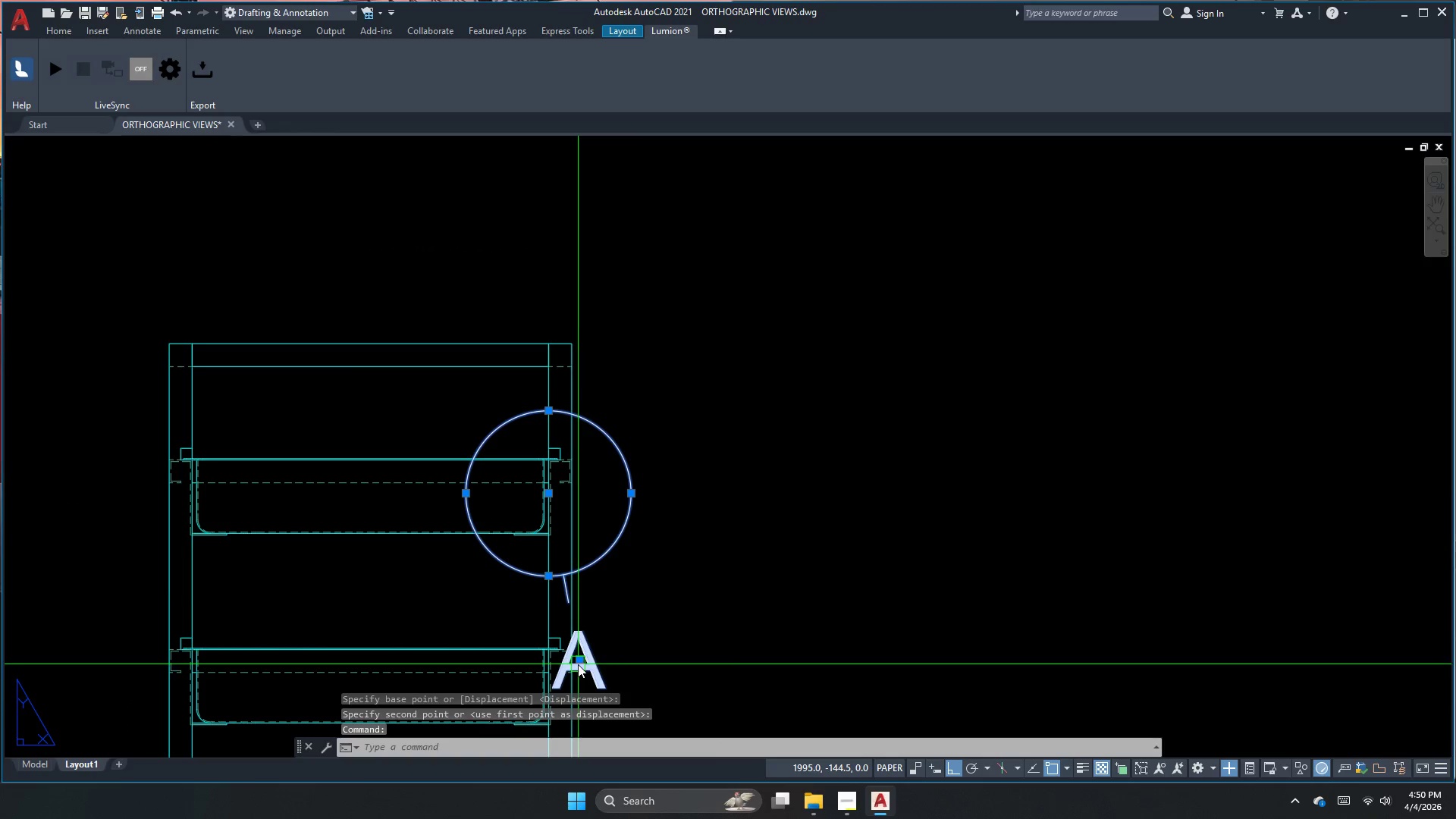 
left_click([578, 663])
 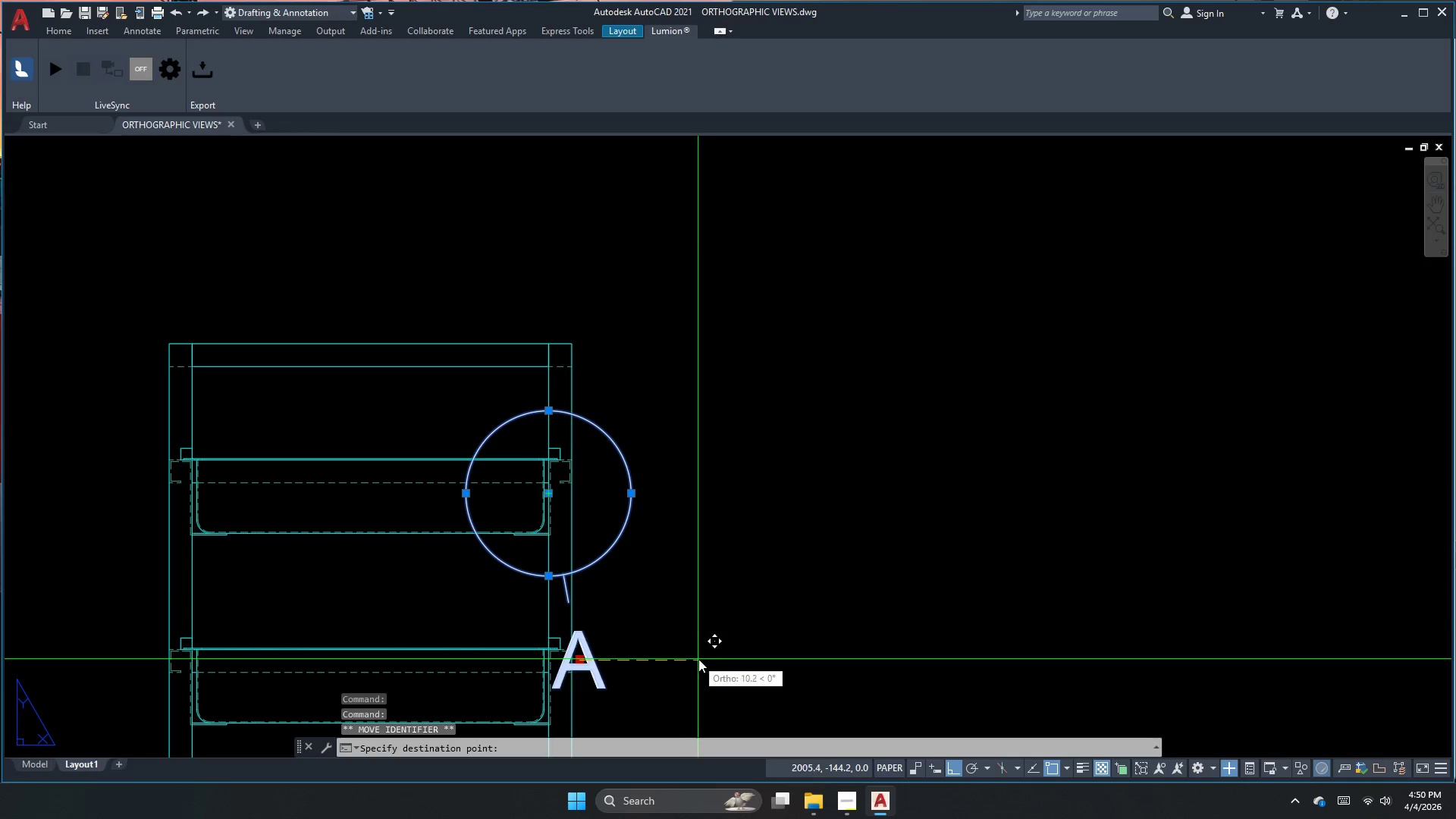 
left_click([701, 659])
 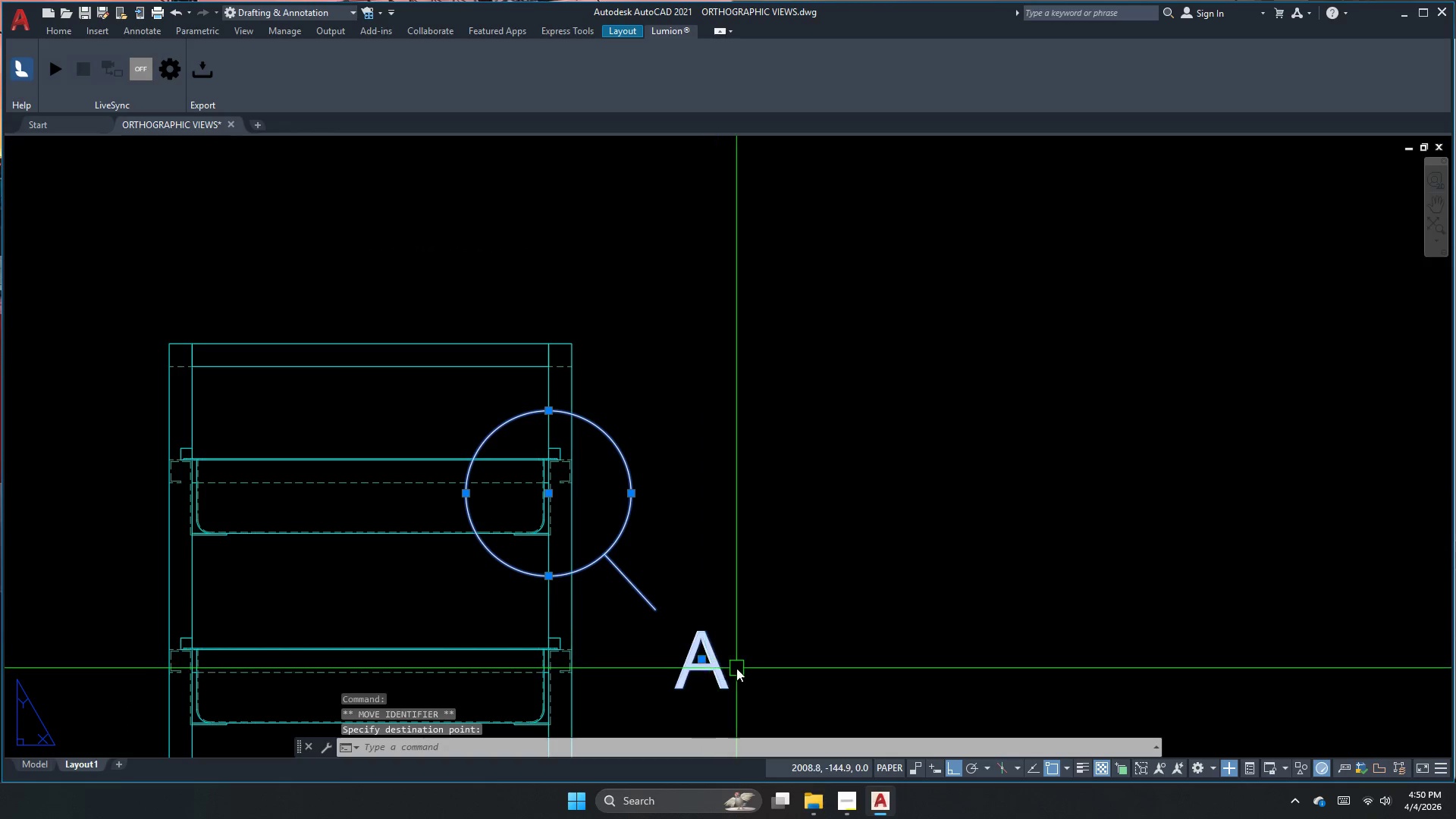 
key(Escape)
 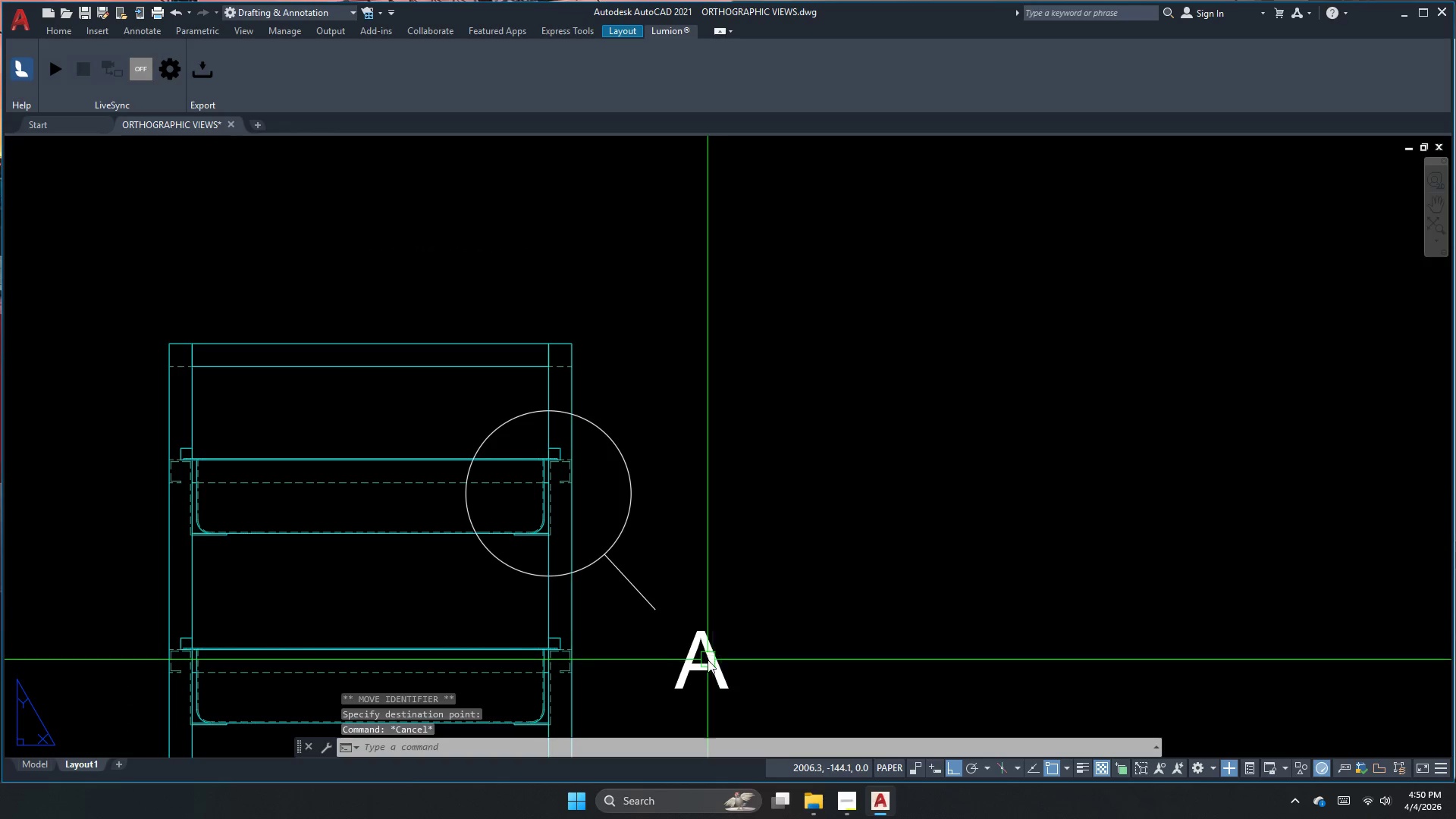 
left_click([708, 660])
 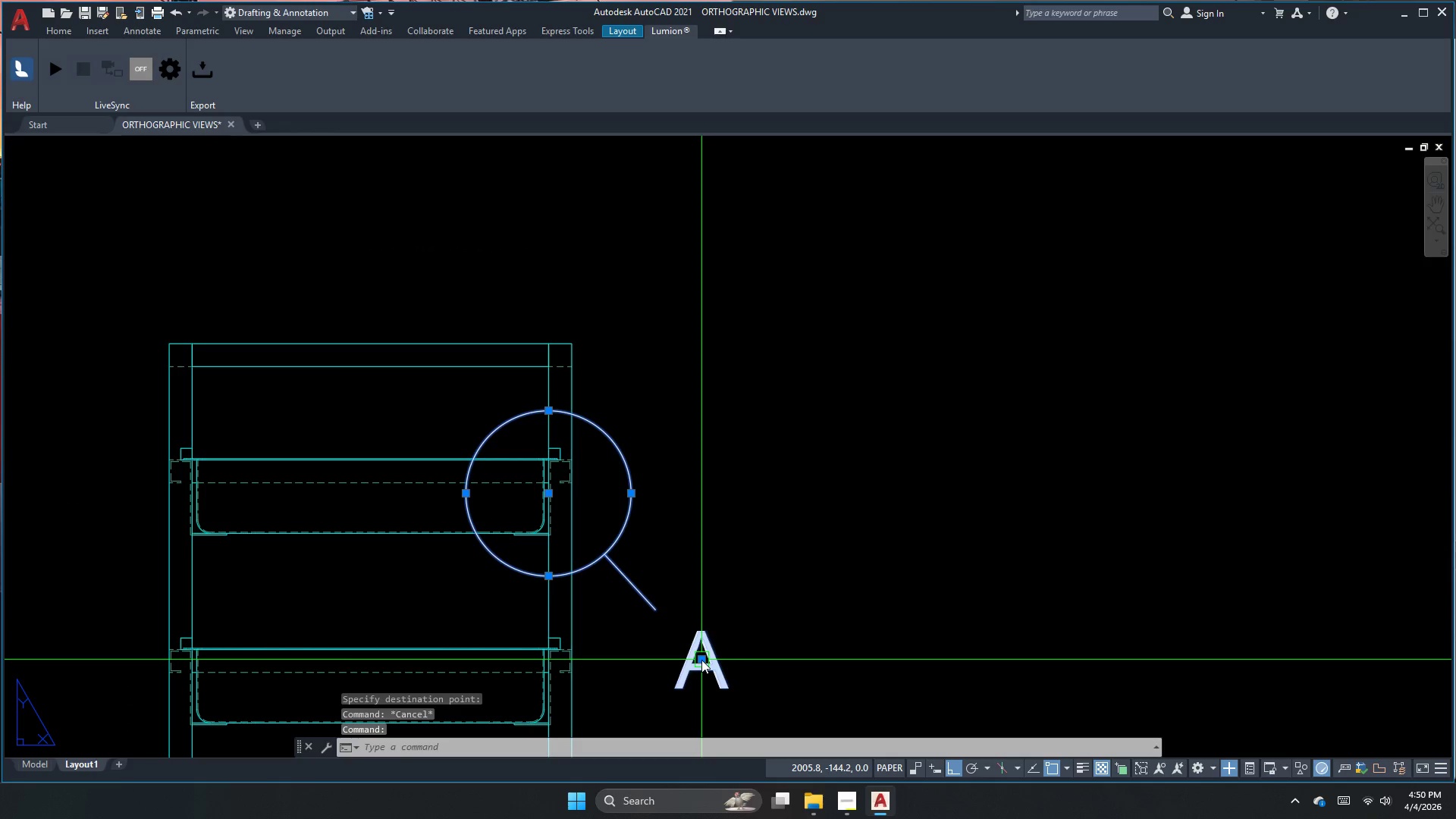 
left_click_drag(start_coordinate=[701, 660], to_coordinate=[701, 653])
 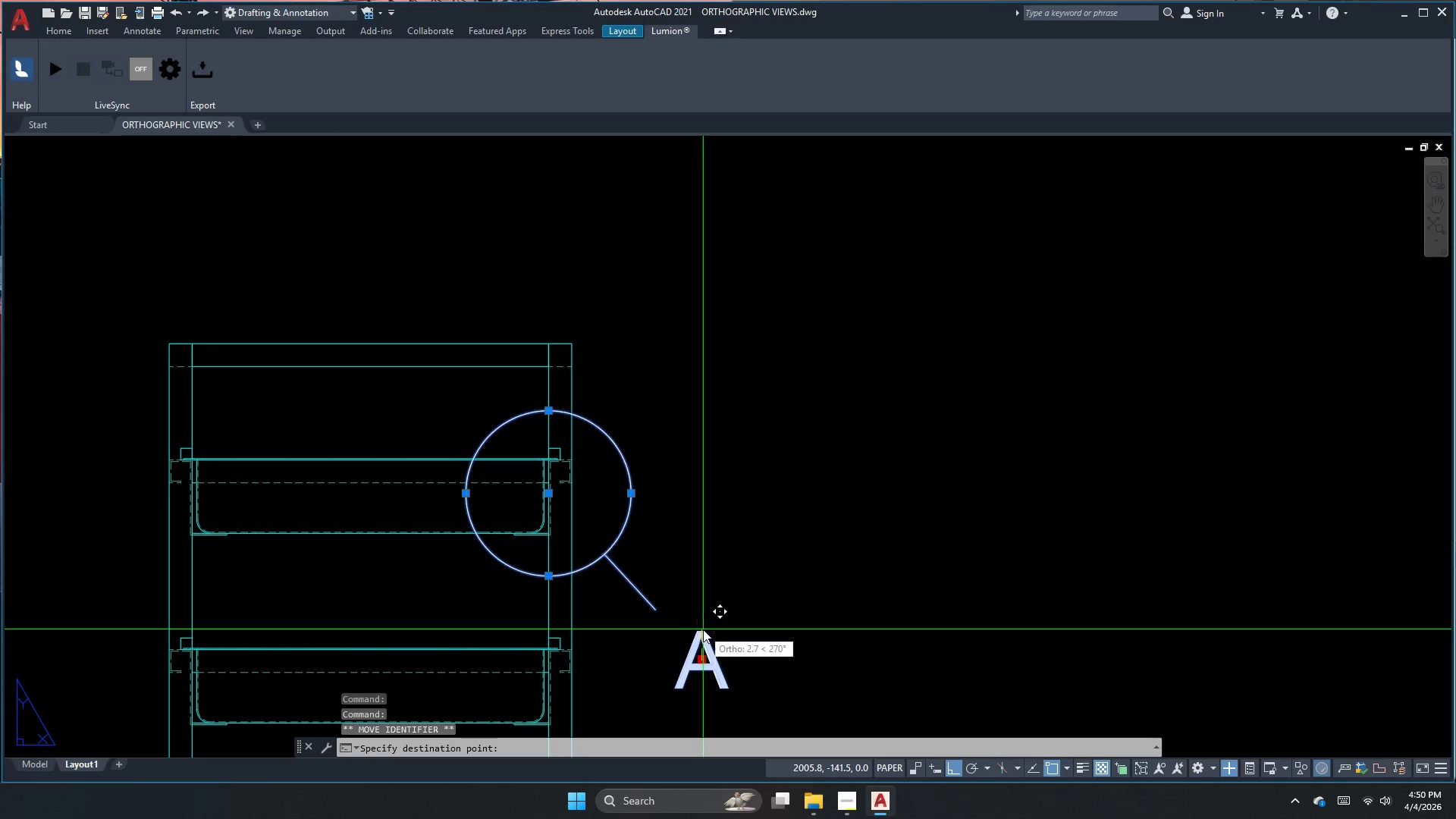 
scroll: coordinate [703, 629], scroll_direction: up, amount: 1.0
 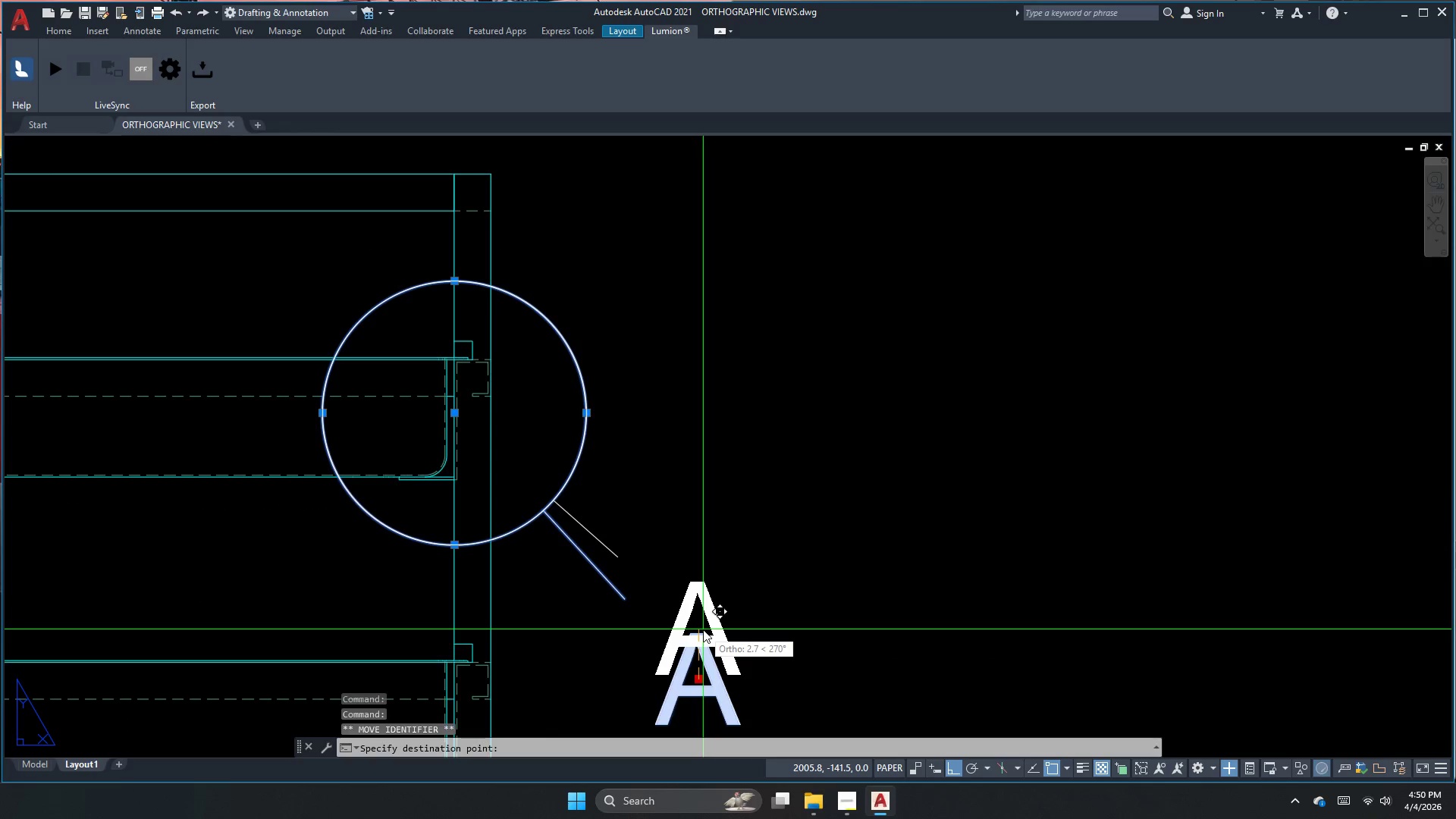 
left_click([703, 629])
 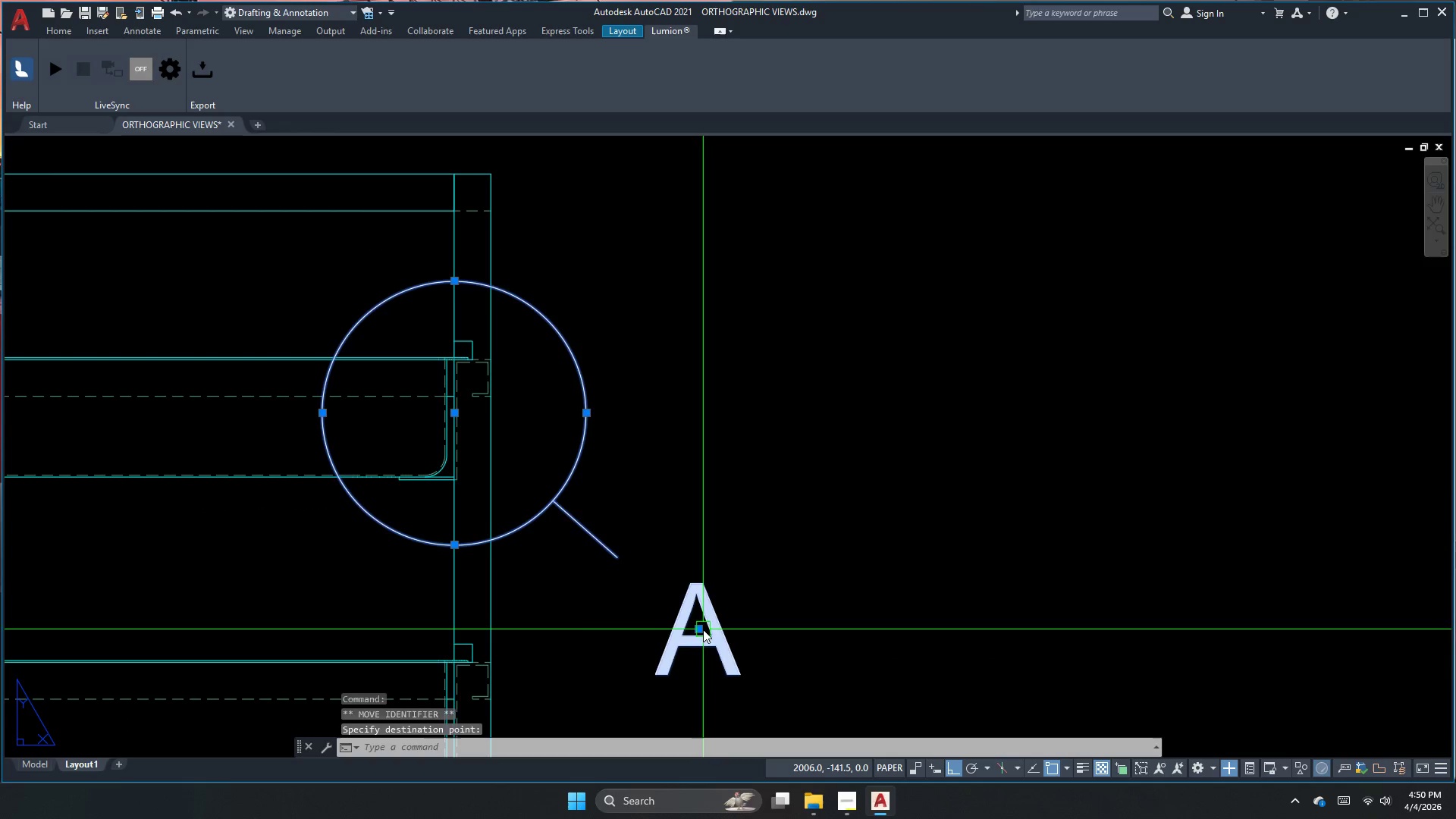 
key(Escape)
 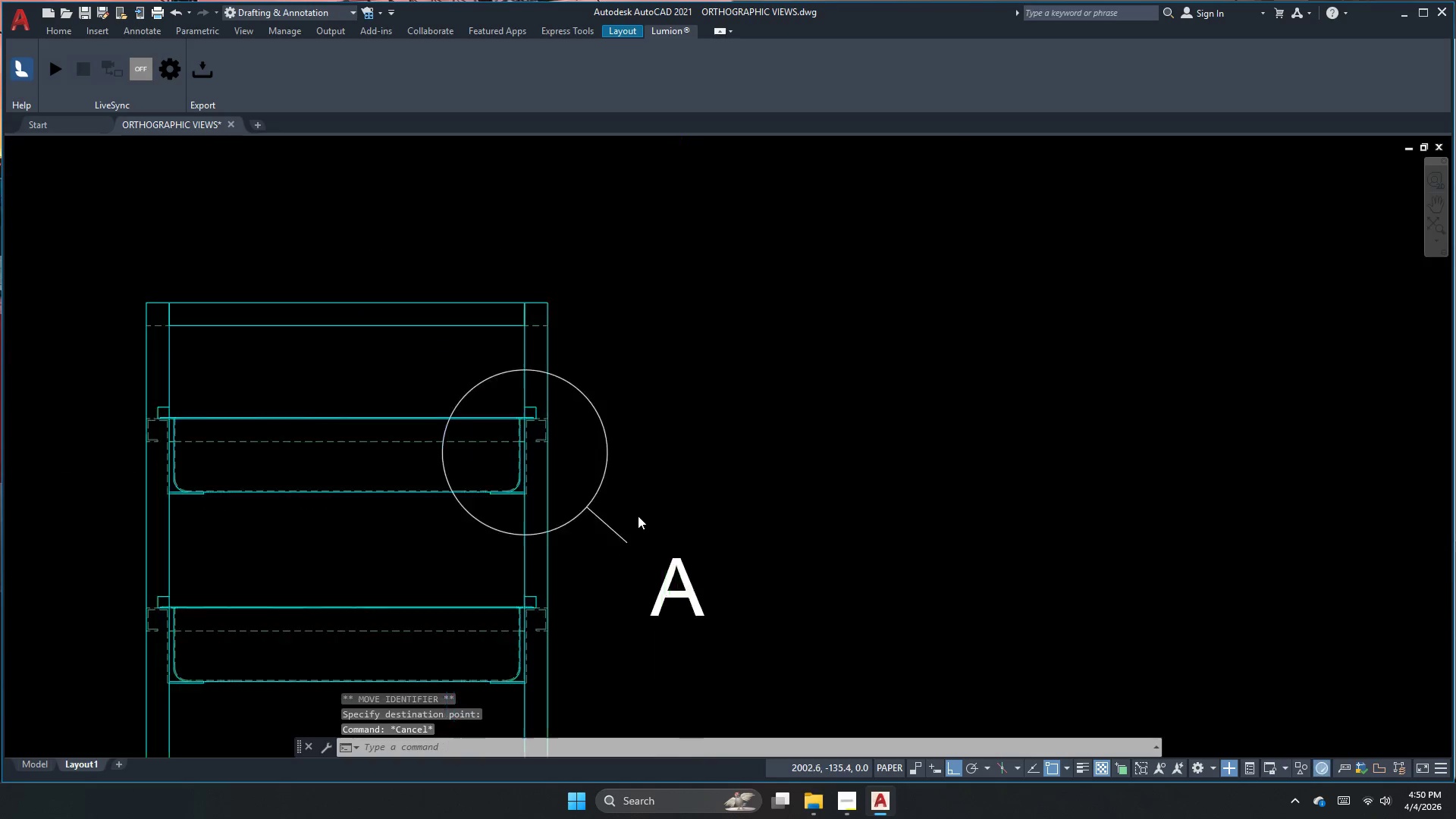 
scroll: coordinate [638, 511], scroll_direction: down, amount: 4.0
 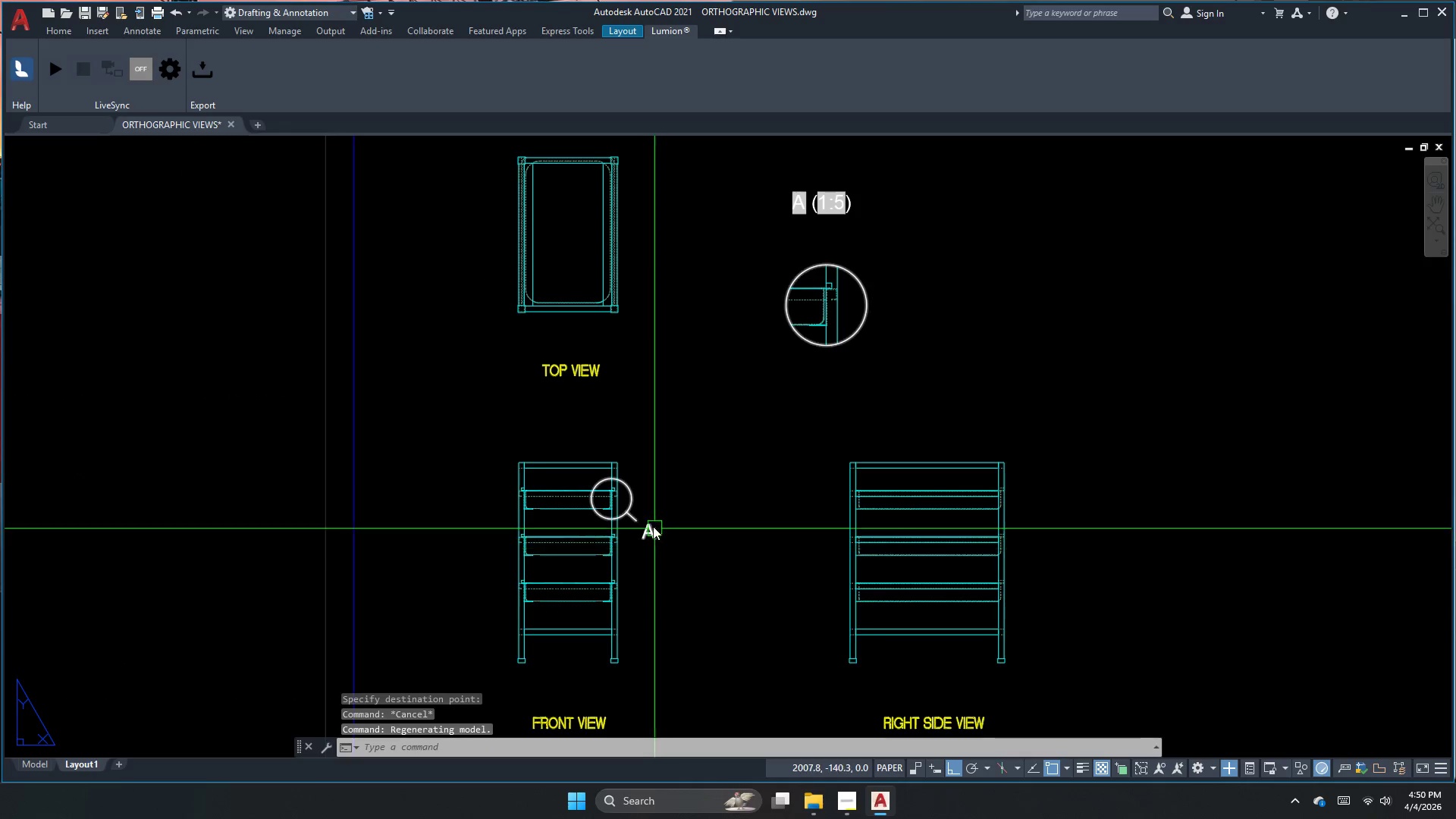 
left_click([652, 526])
 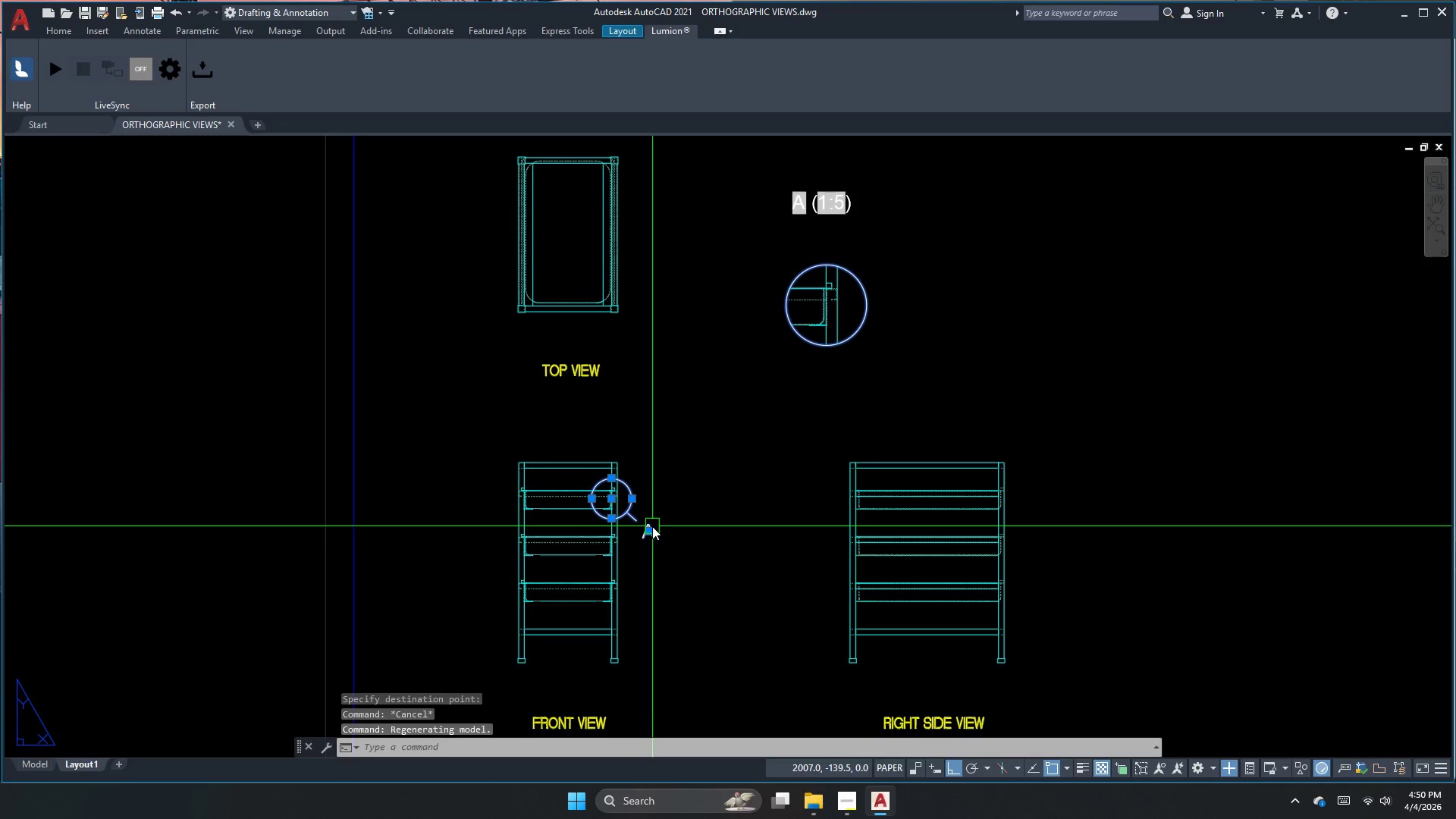 
scroll: coordinate [652, 526], scroll_direction: up, amount: 1.0
 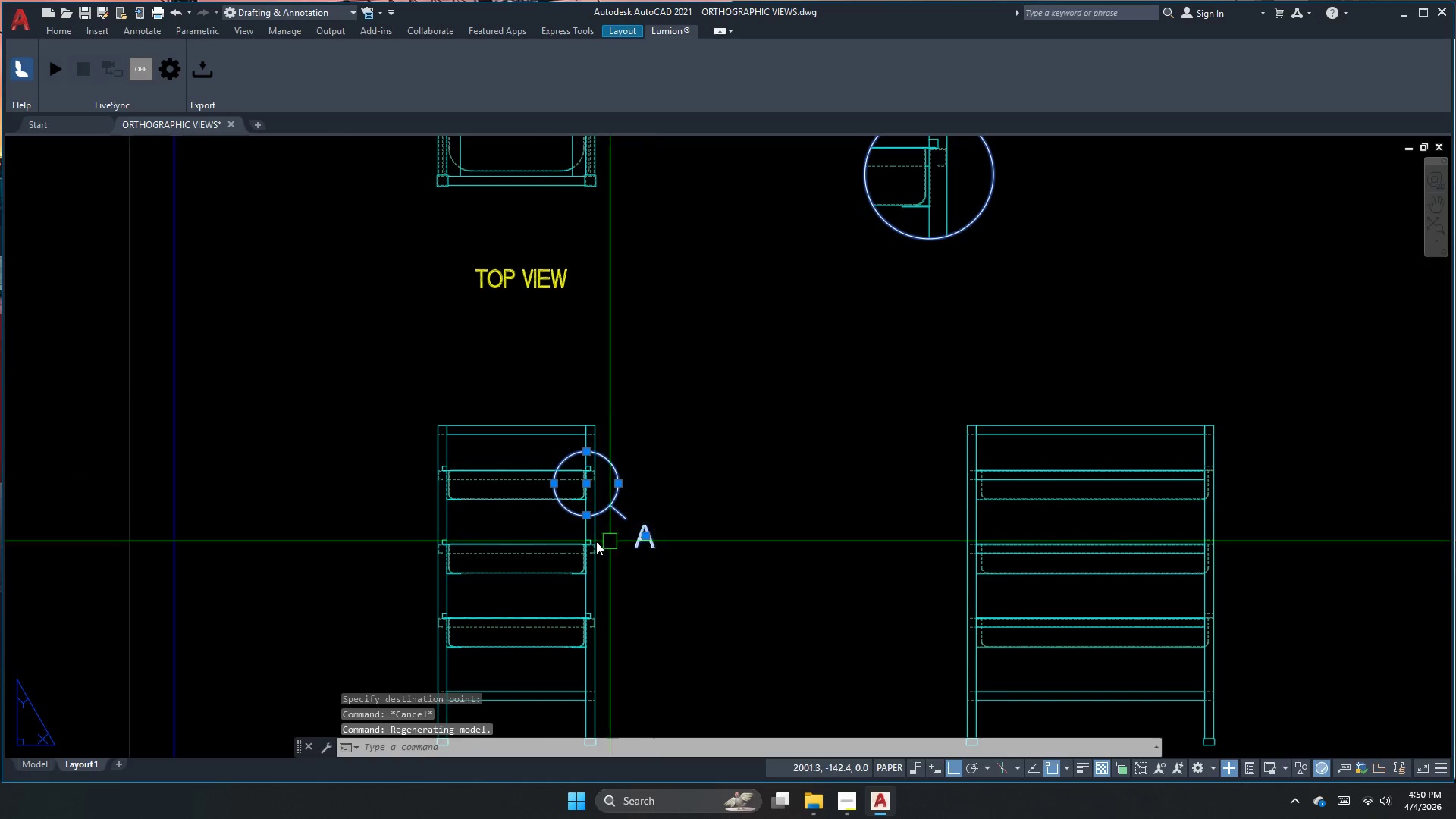 
key(Escape)
 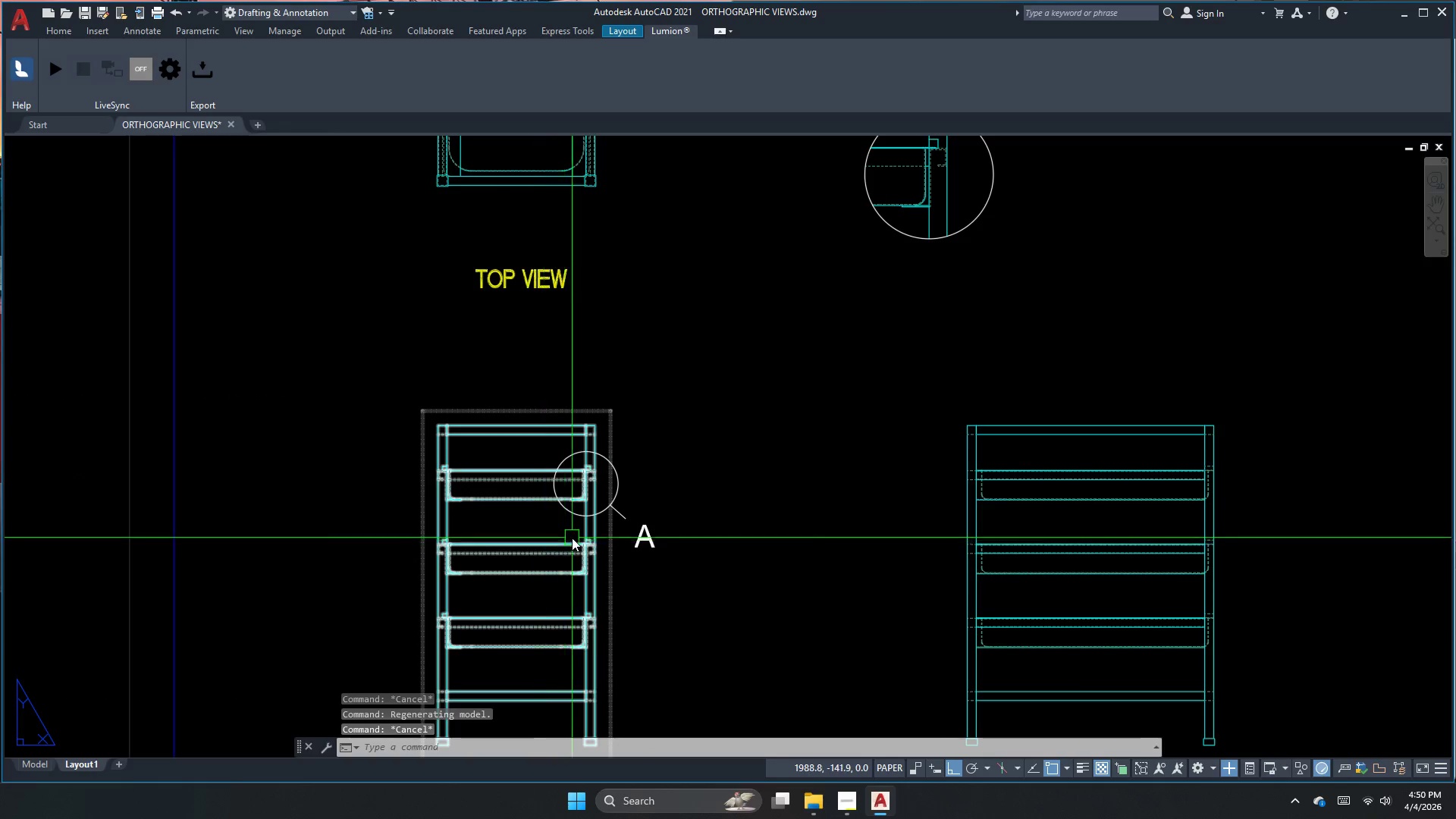 
scroll: coordinate [572, 538], scroll_direction: down, amount: 1.0
 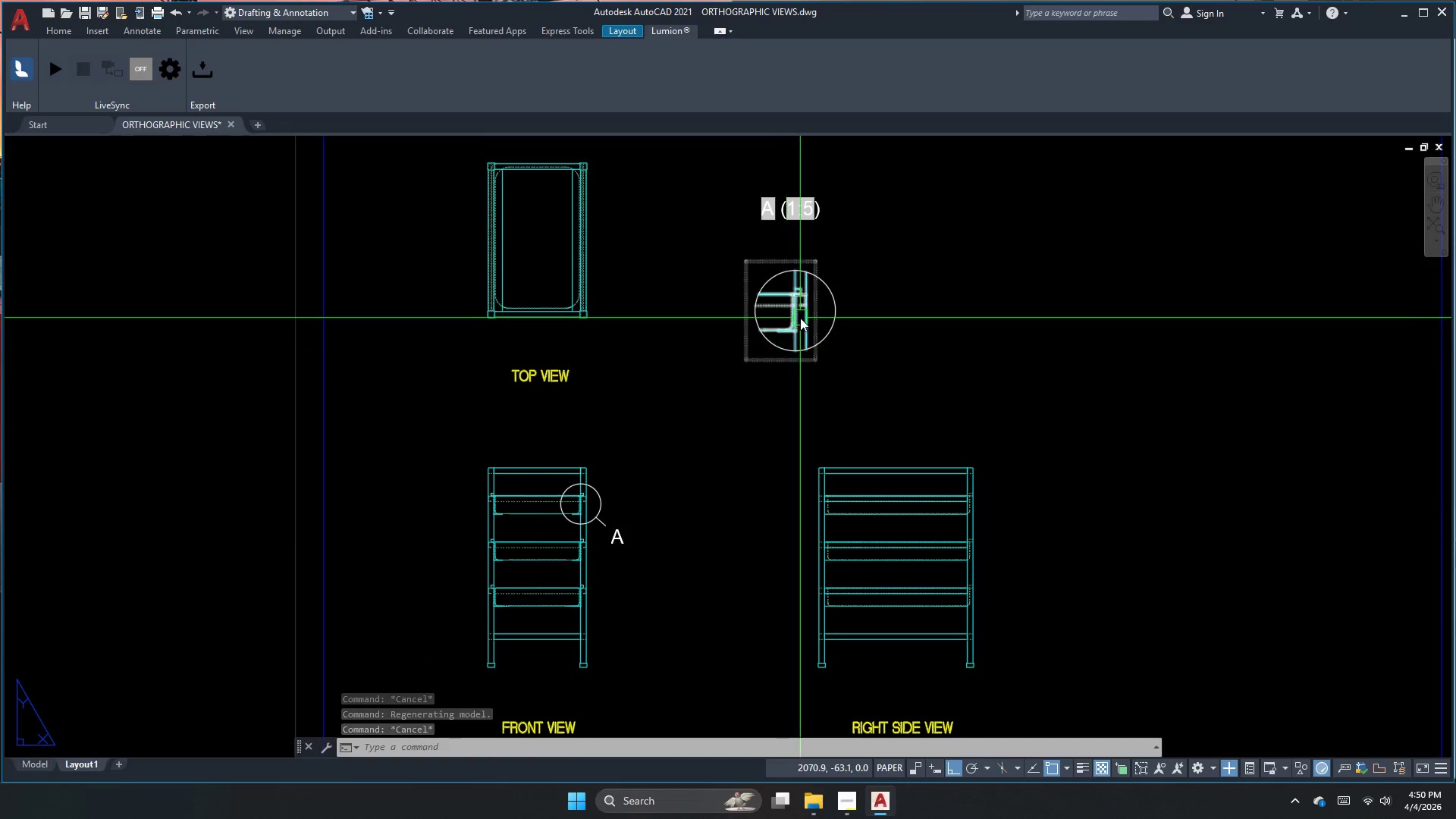 
key(Escape)
 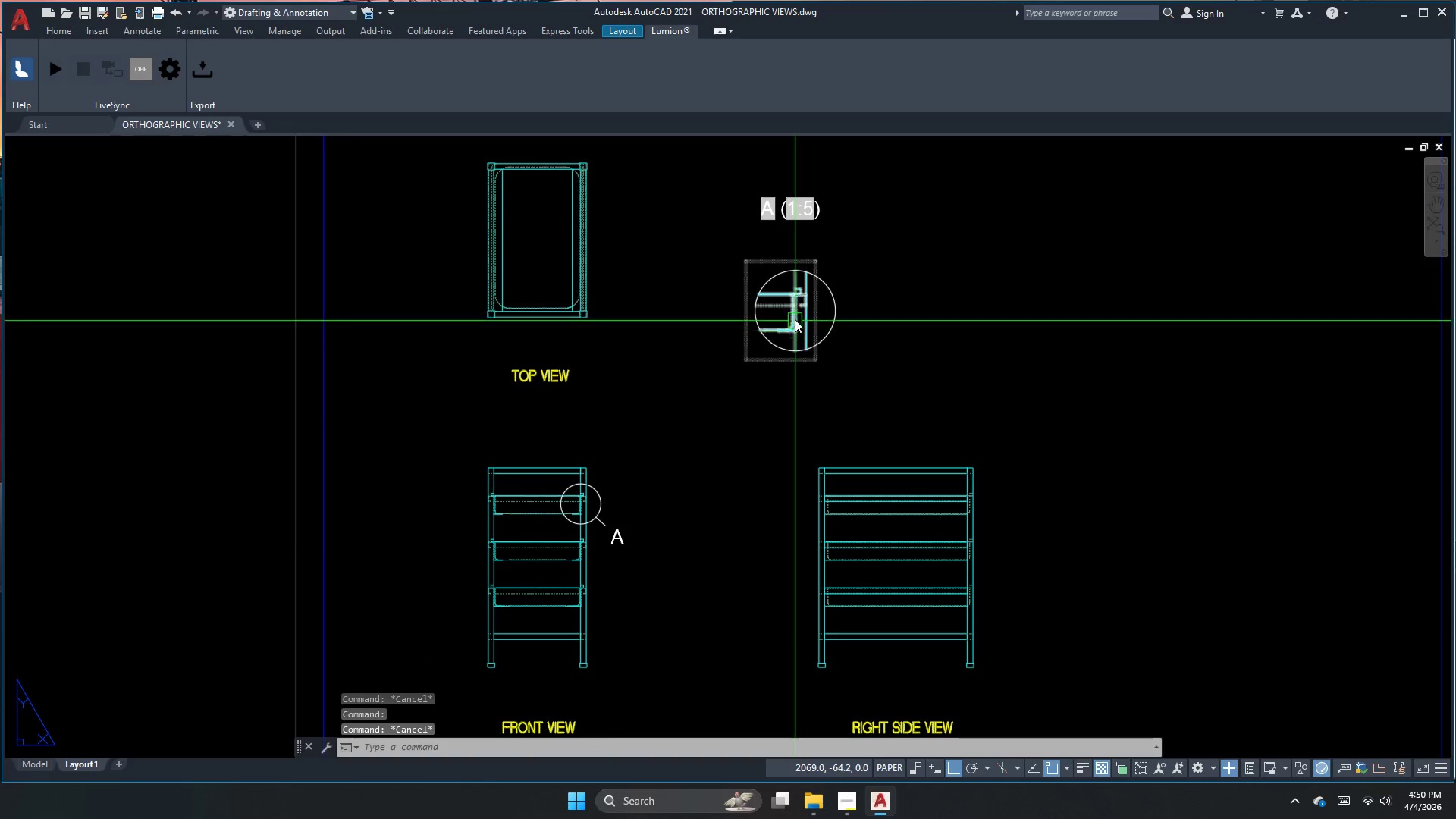 
left_click([795, 318])
 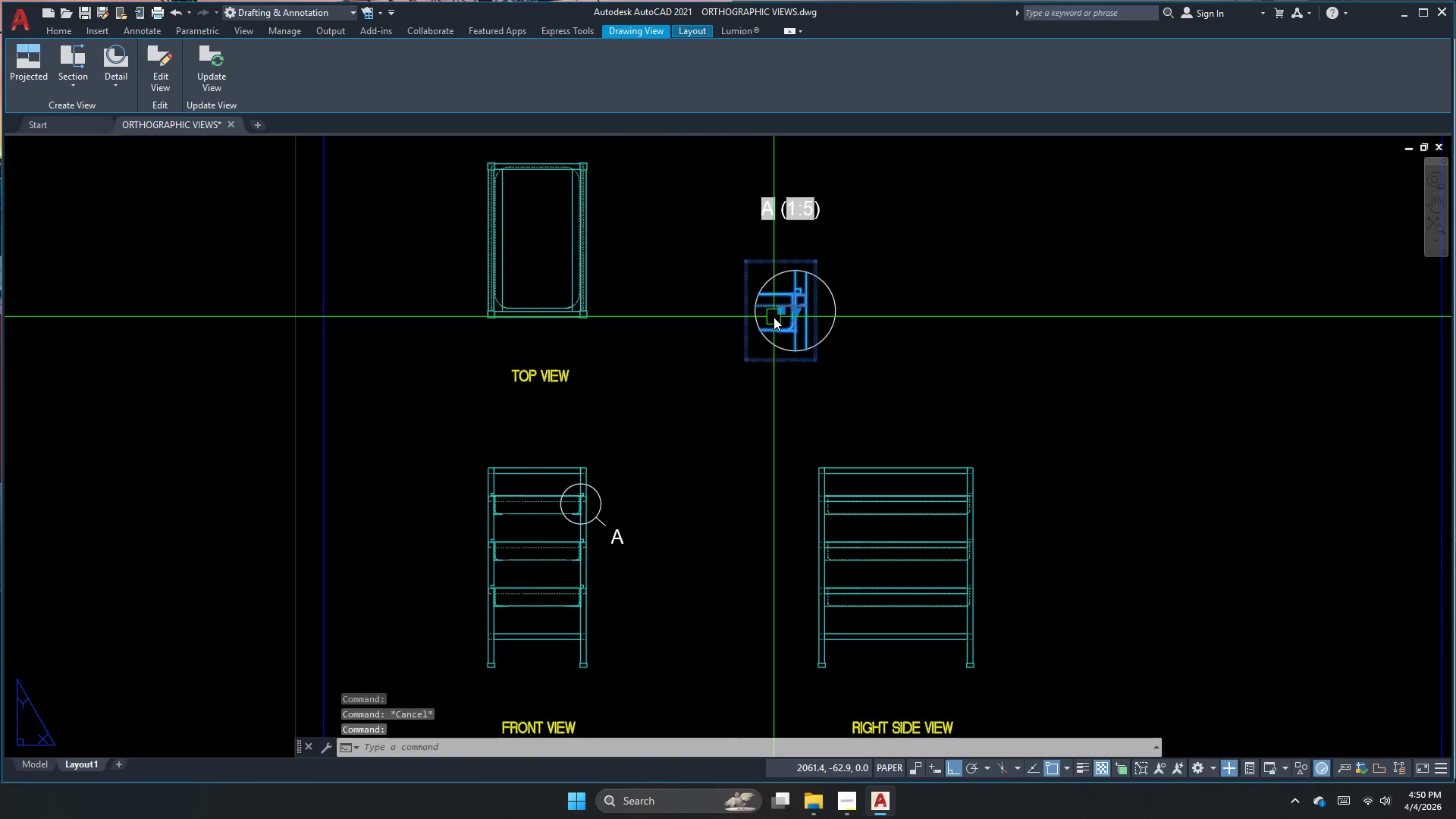 
left_click([782, 309])
 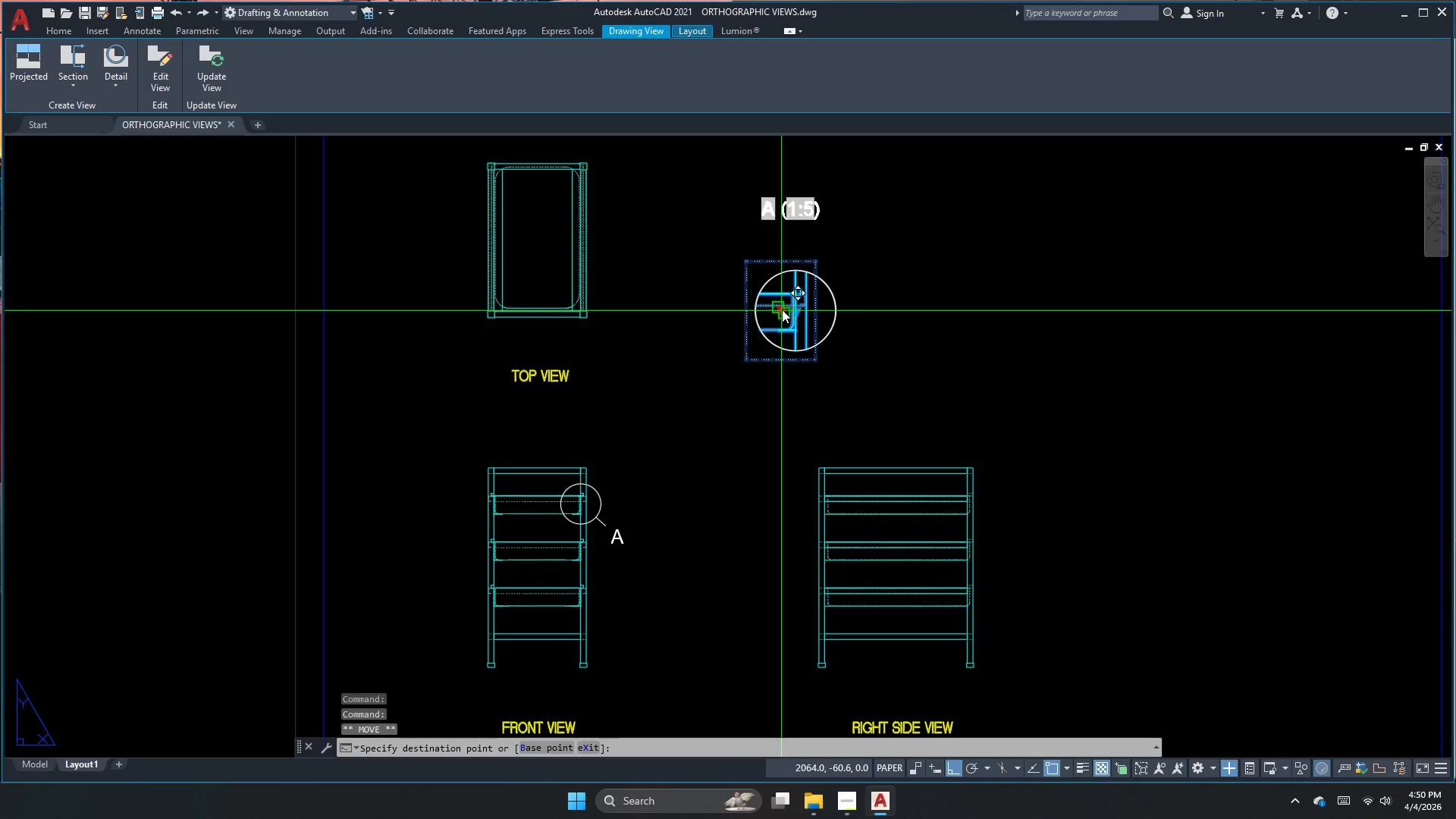 
key(Escape)
 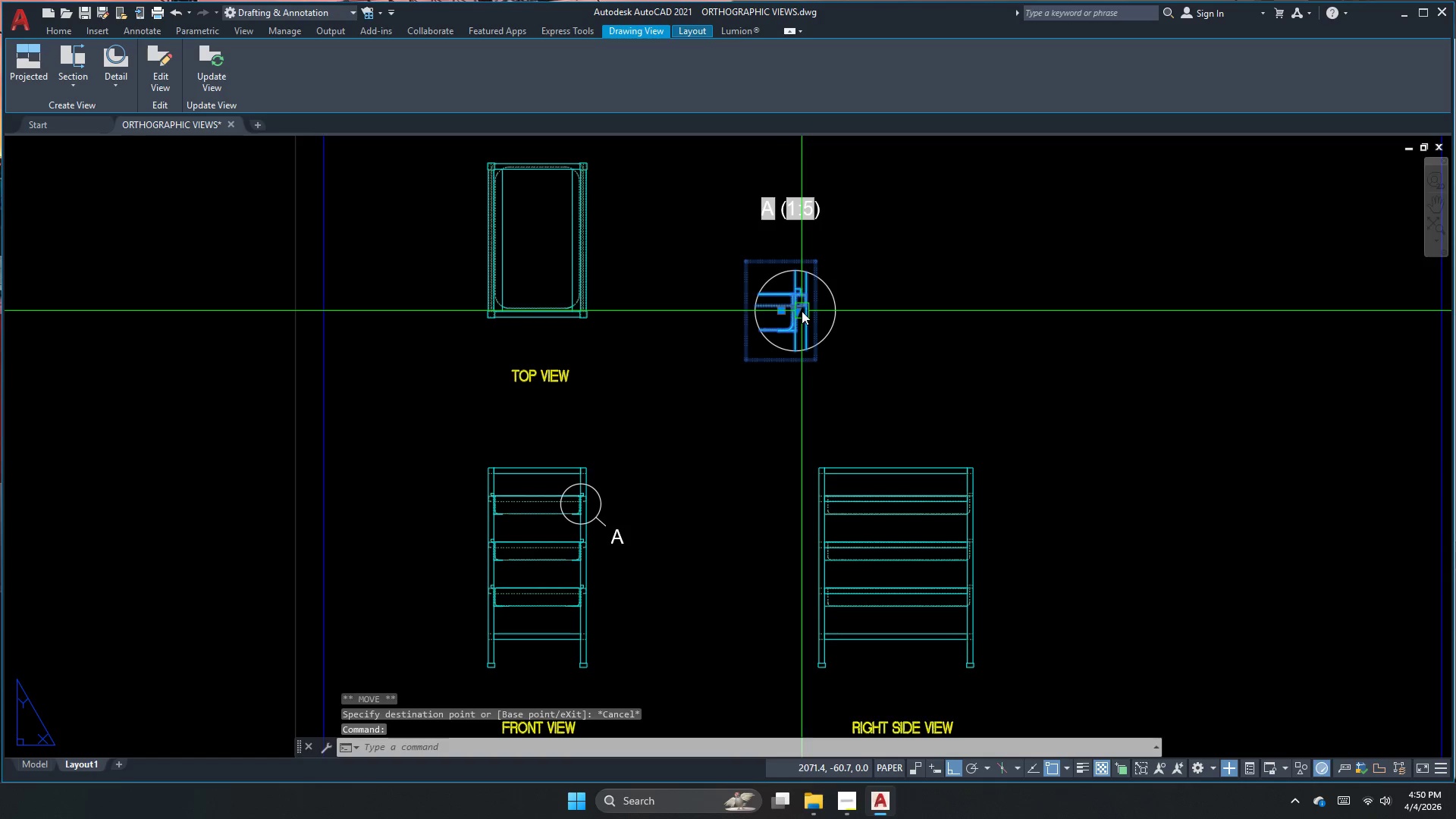 
double_click([798, 311])
 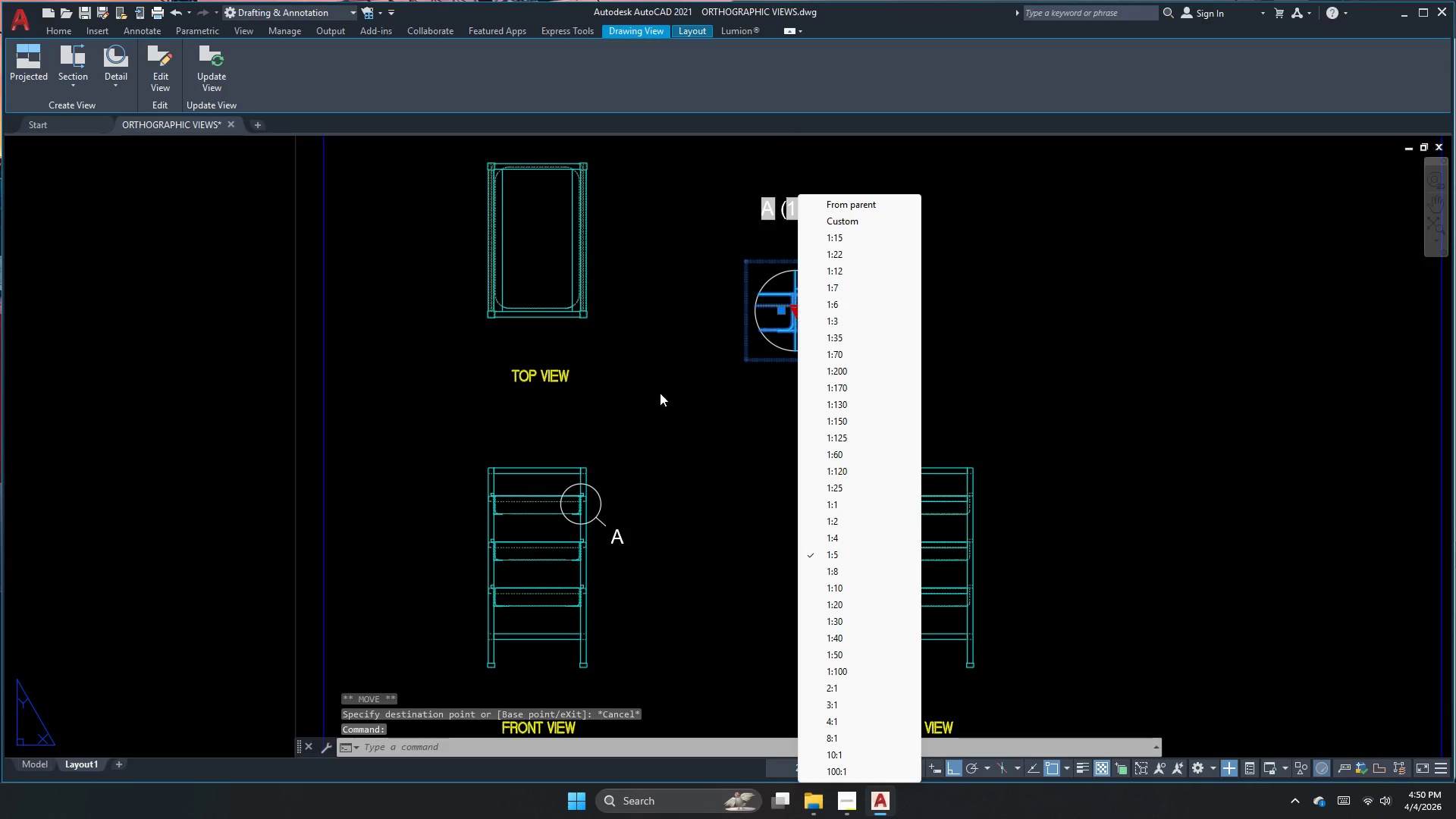 
key(Escape)
 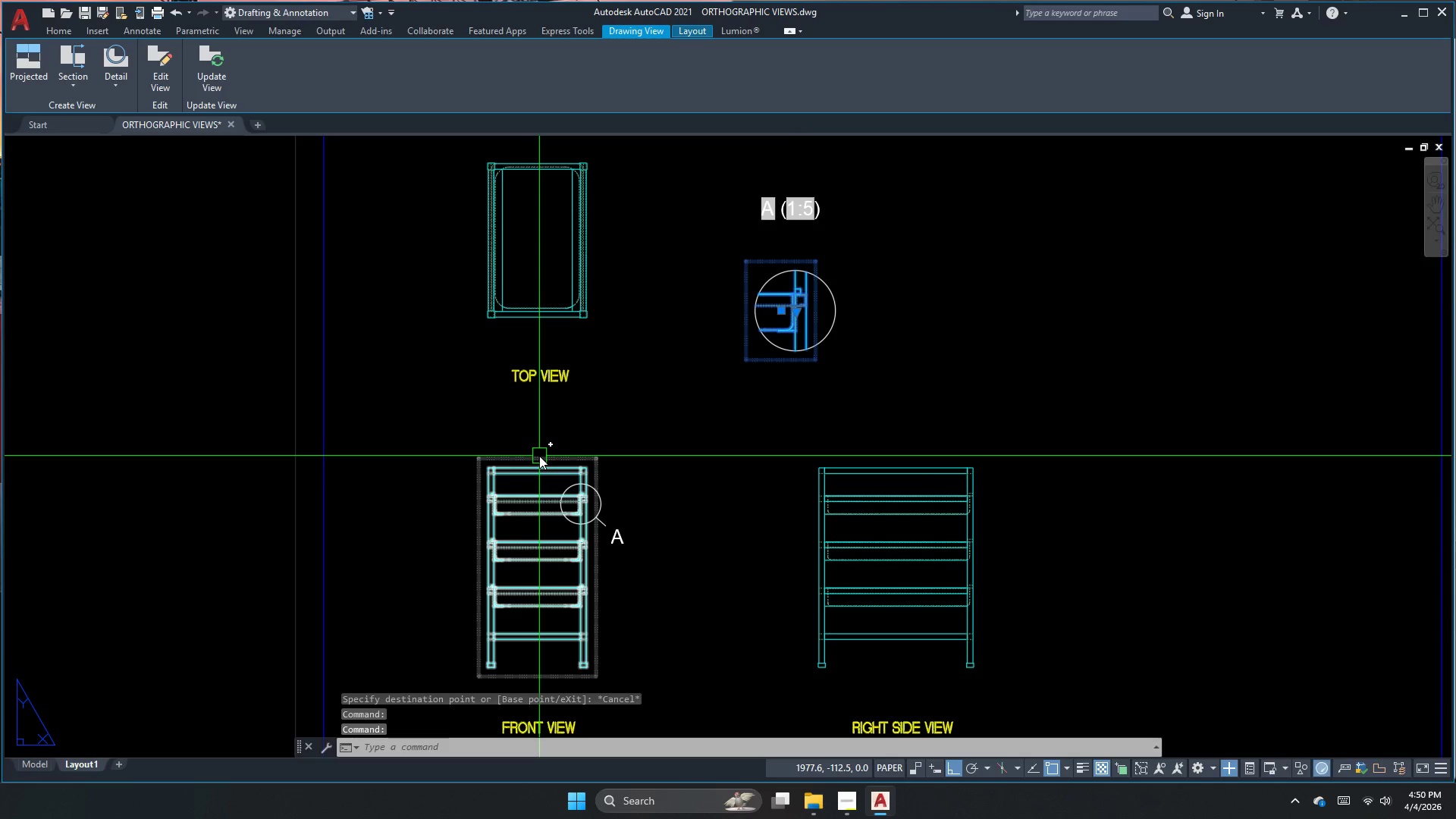 
key(Escape)
 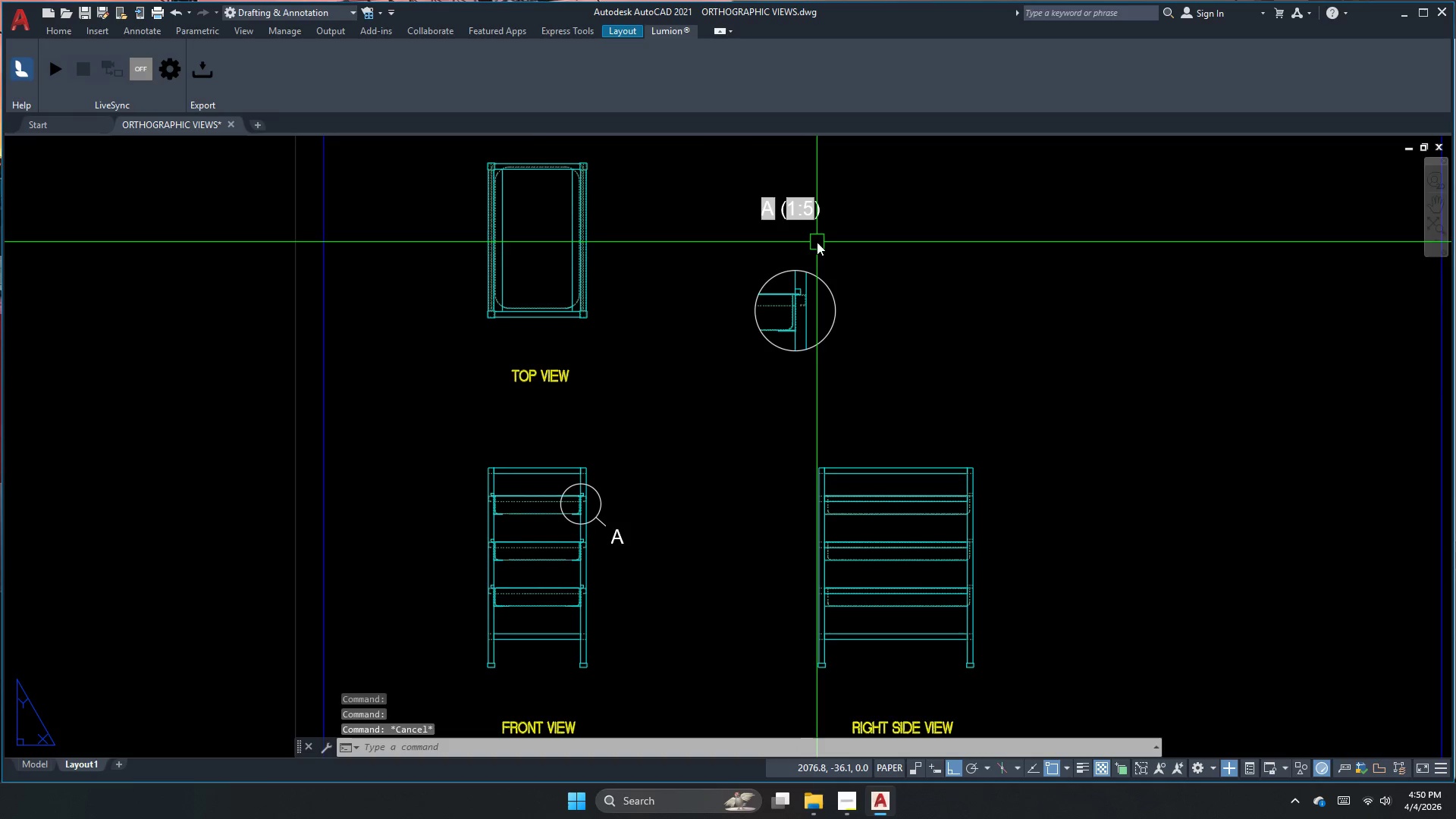 
scroll: coordinate [814, 224], scroll_direction: up, amount: 2.0
 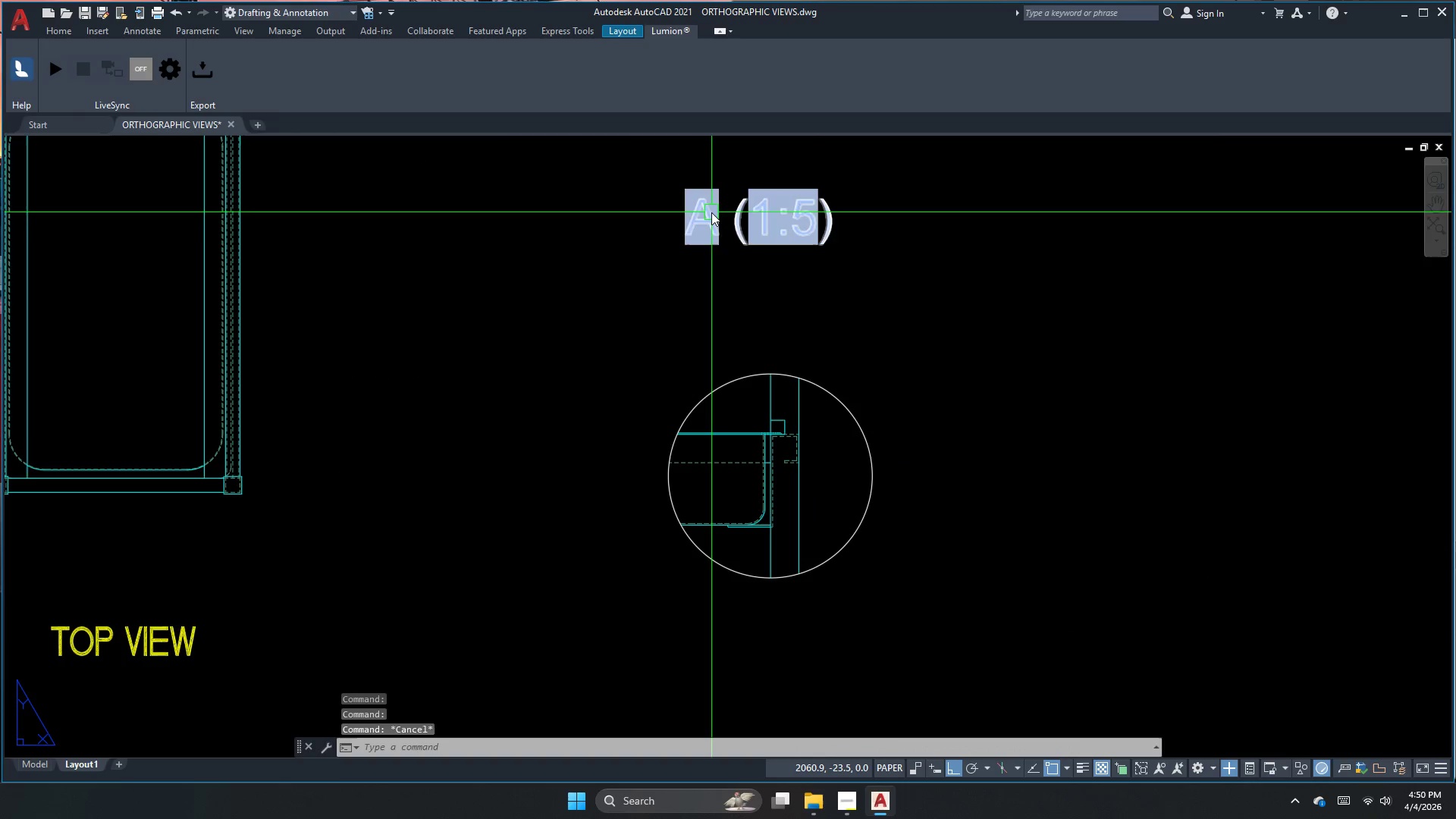 
double_click([711, 212])
 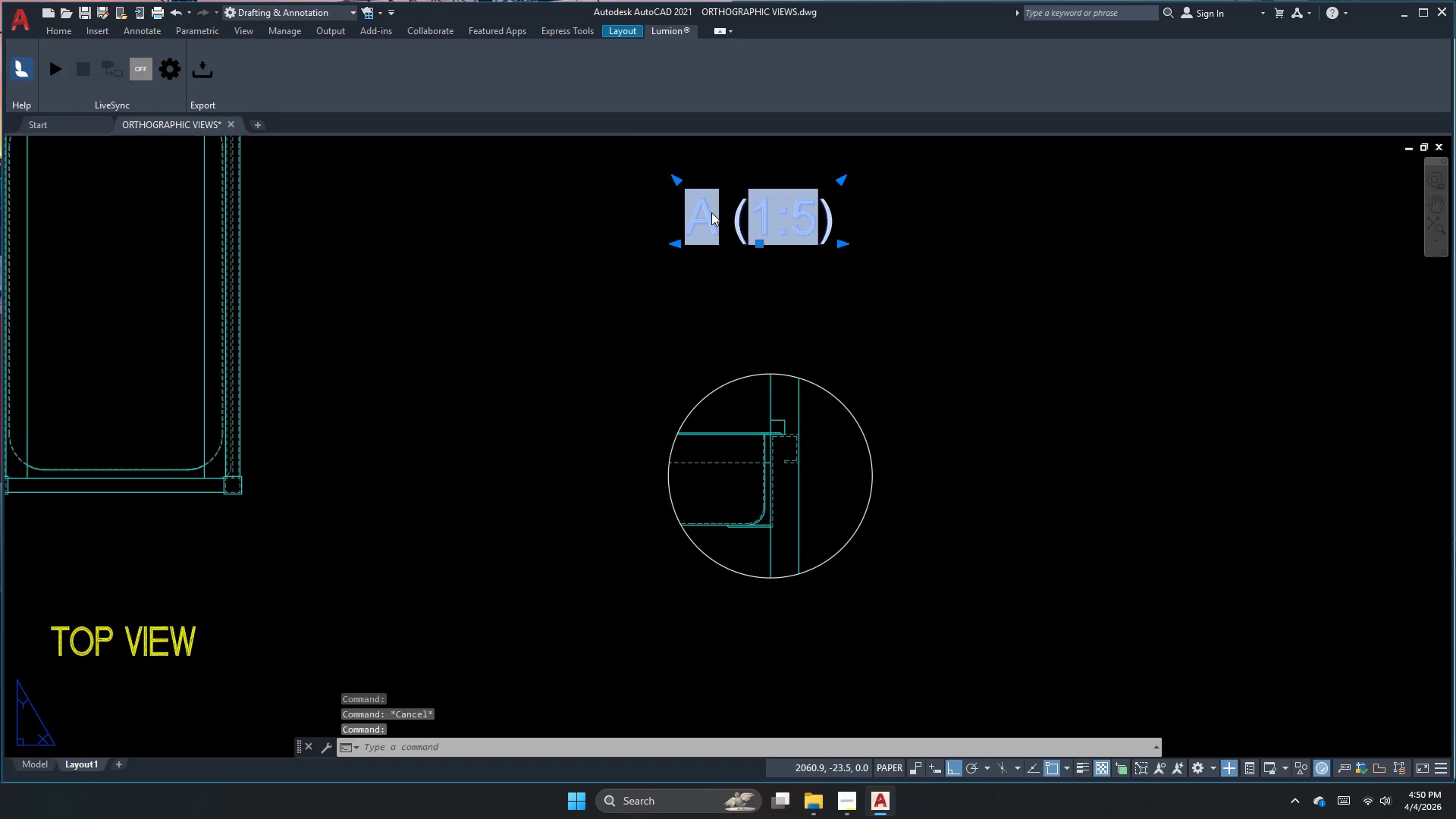 
triple_click([711, 212])
 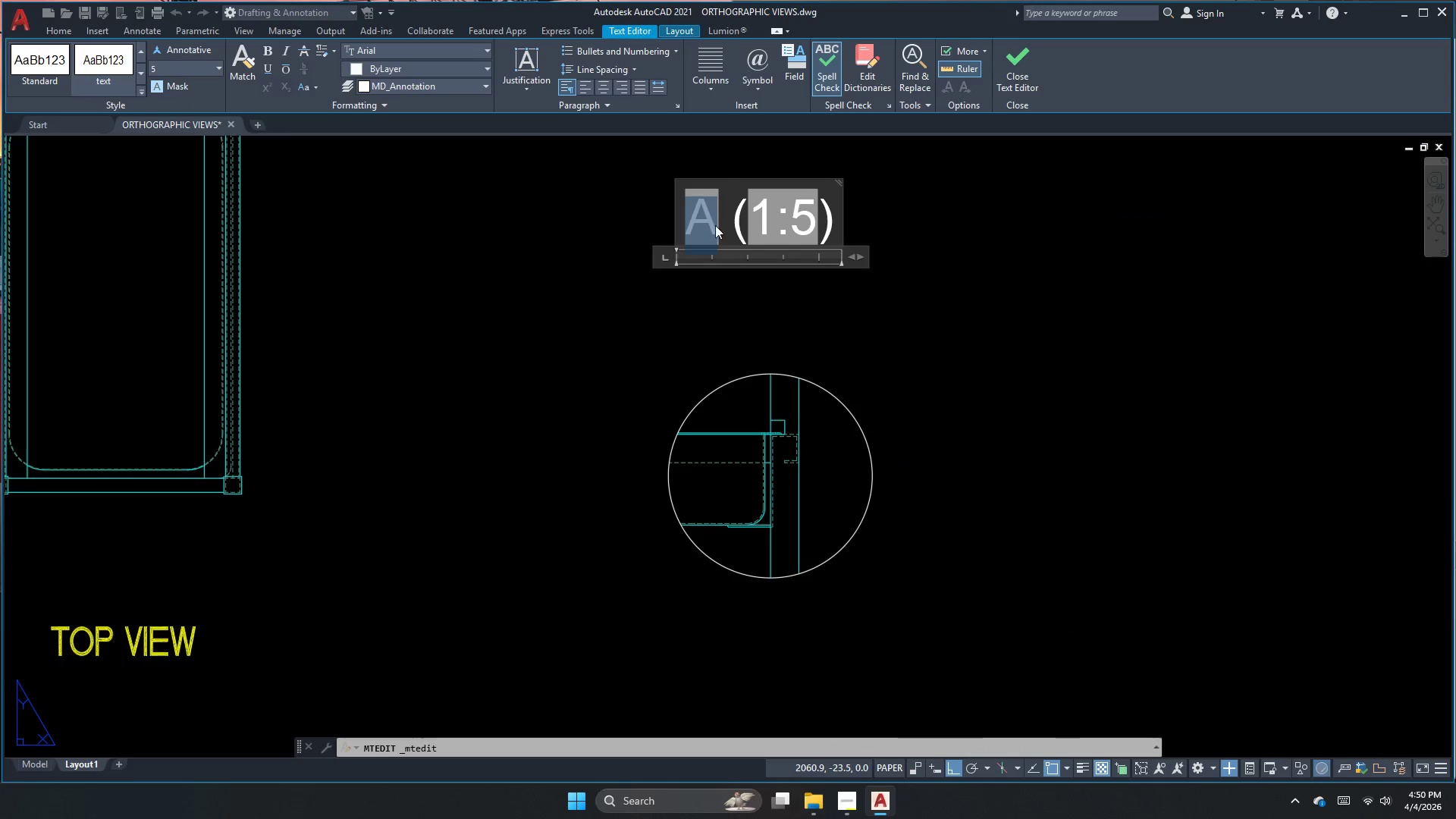 
left_click_drag(start_coordinate=[715, 225], to_coordinate=[682, 228])
 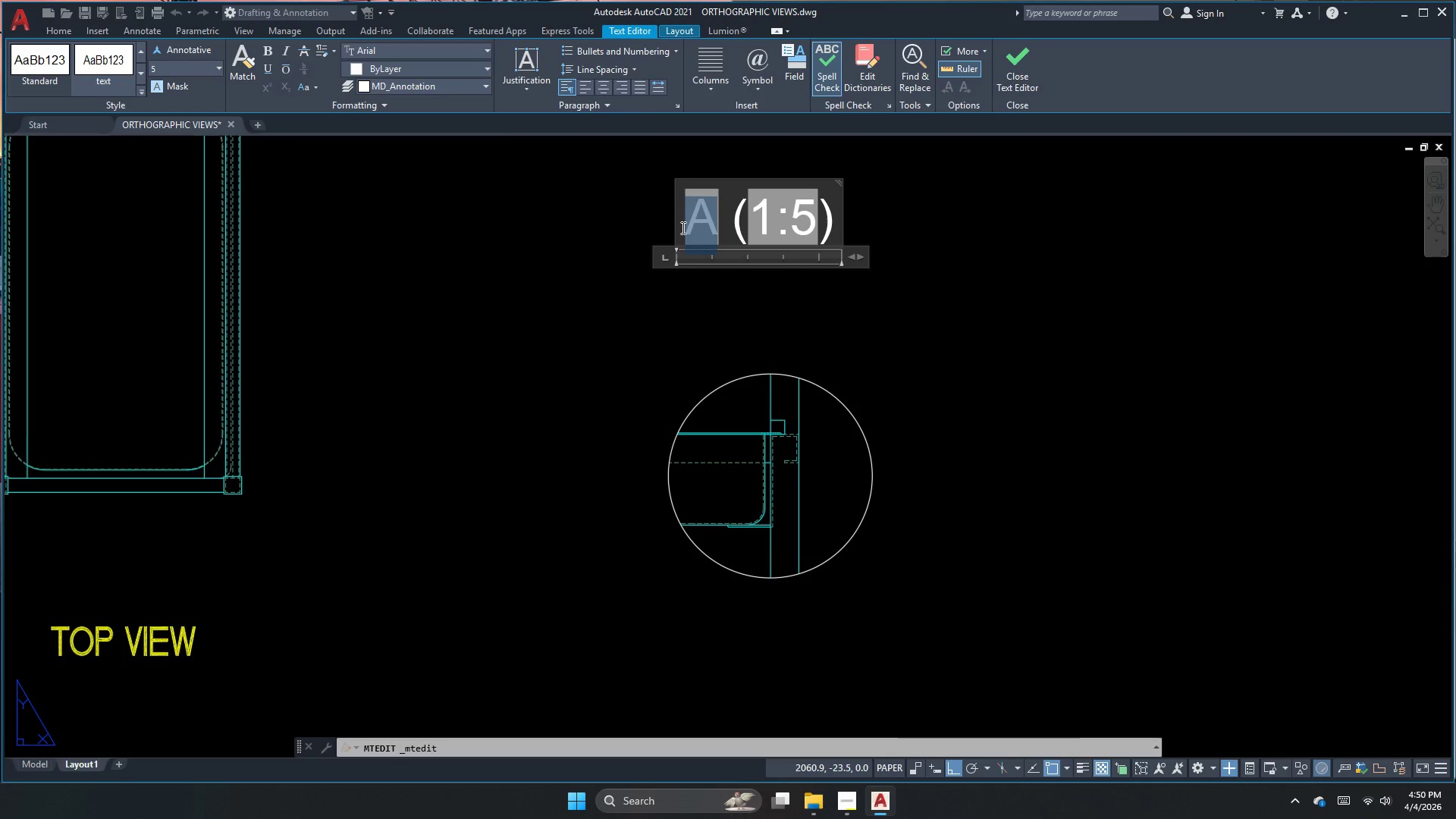 
type(spot -detail)
 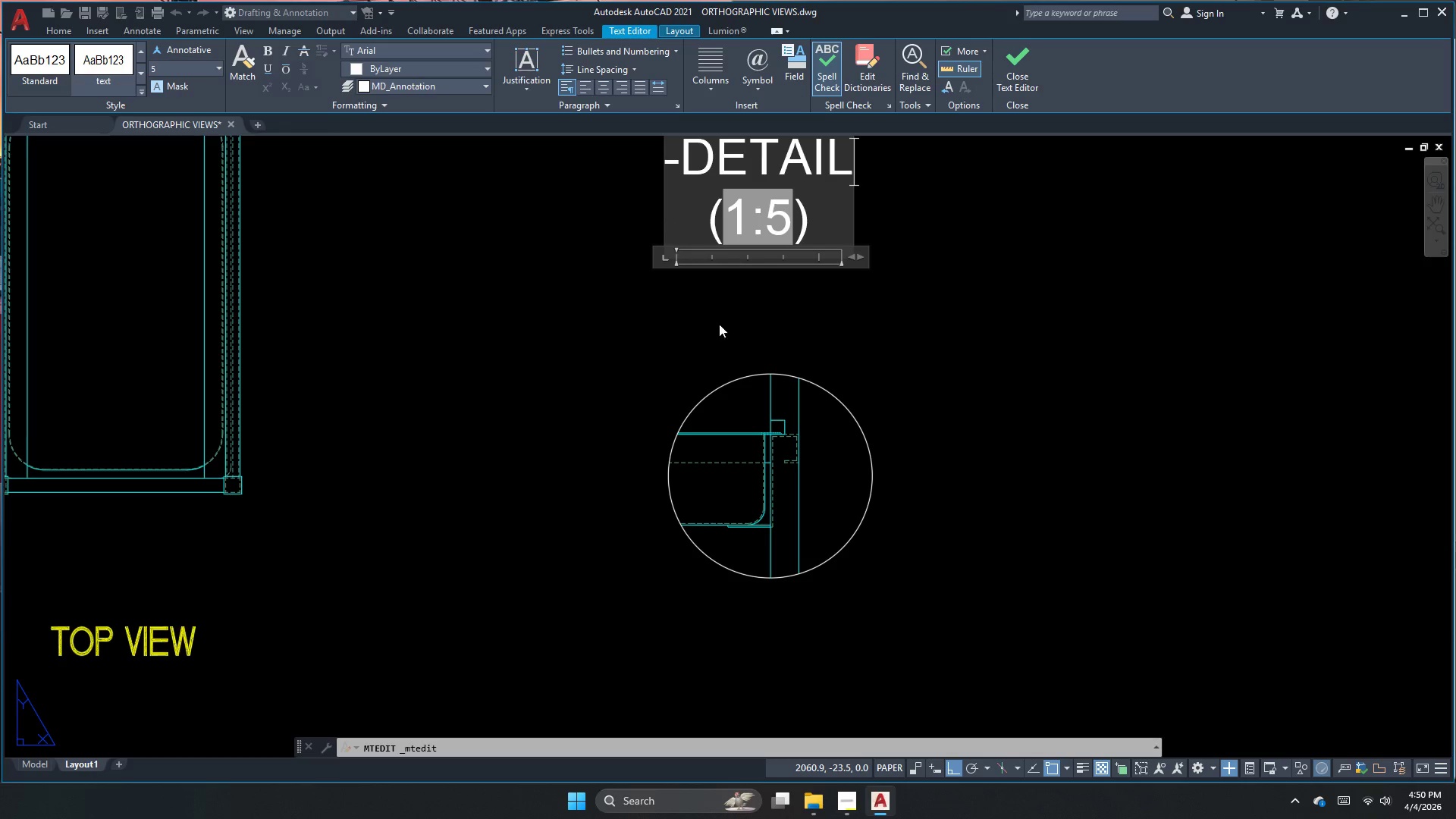 
scroll: coordinate [734, 367], scroll_direction: down, amount: 2.0
 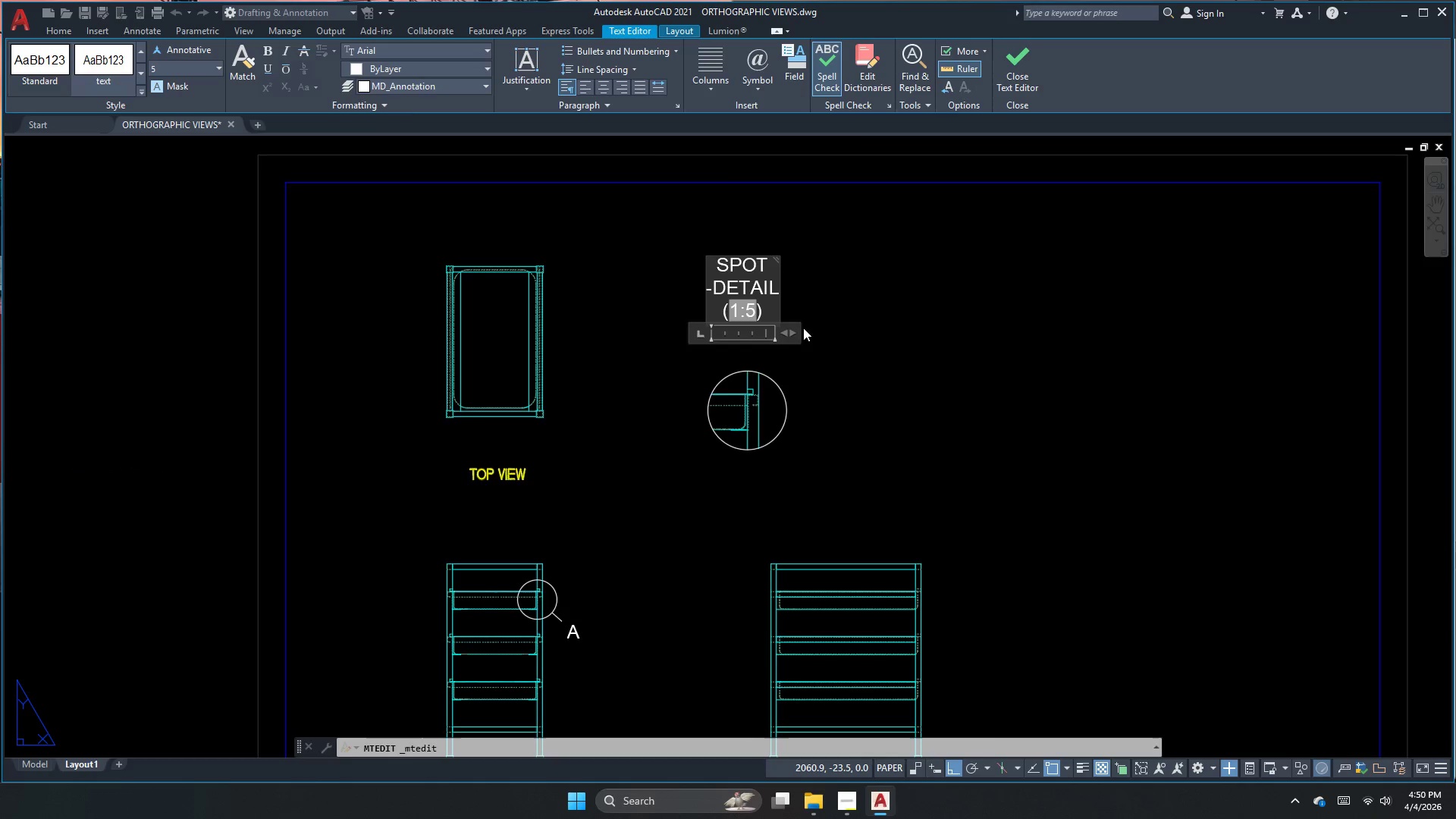 
scroll: coordinate [798, 330], scroll_direction: up, amount: 2.0
 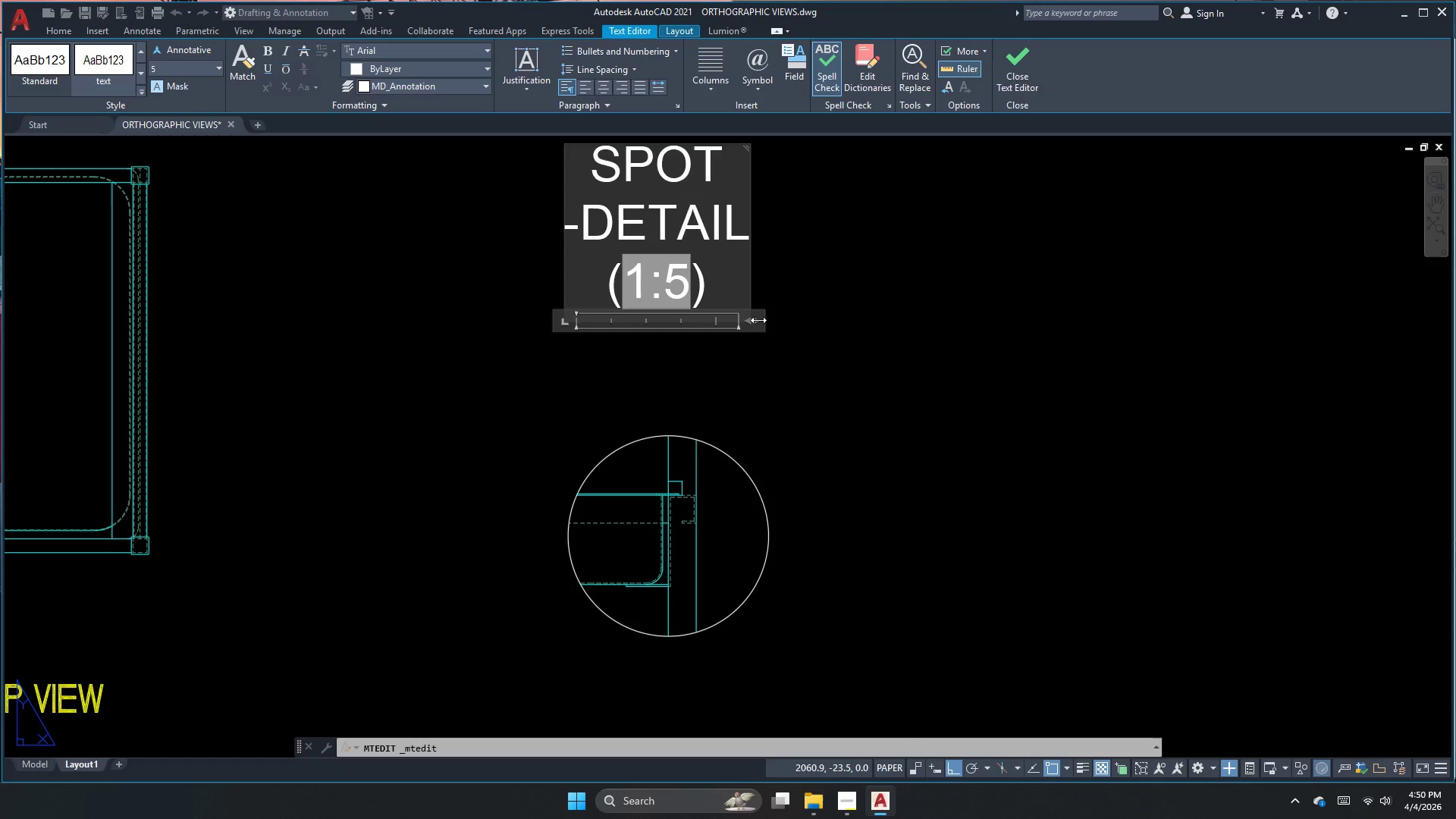 
left_click_drag(start_coordinate=[758, 320], to_coordinate=[843, 315])
 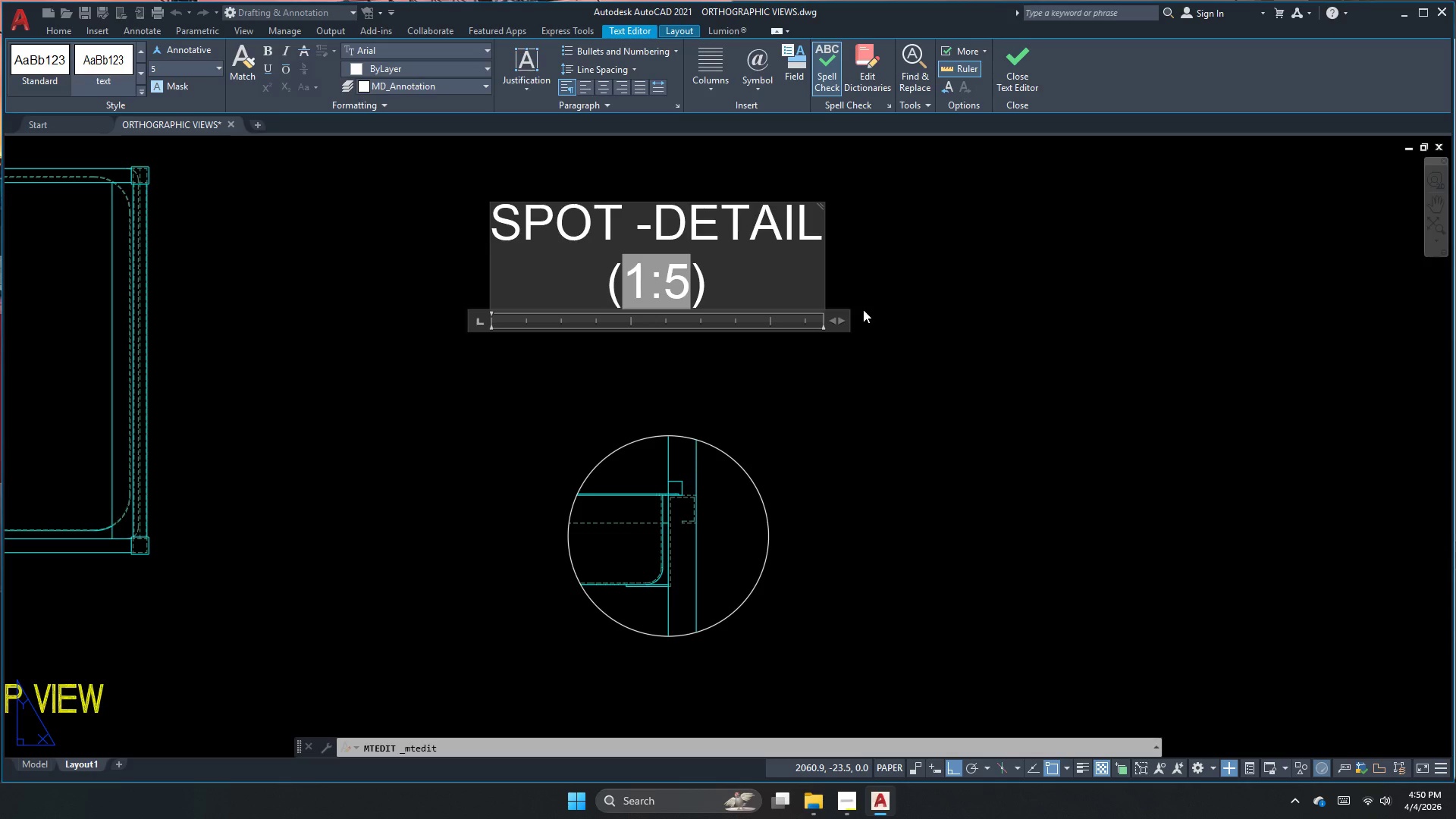 
key(Control+ControlLeft)
 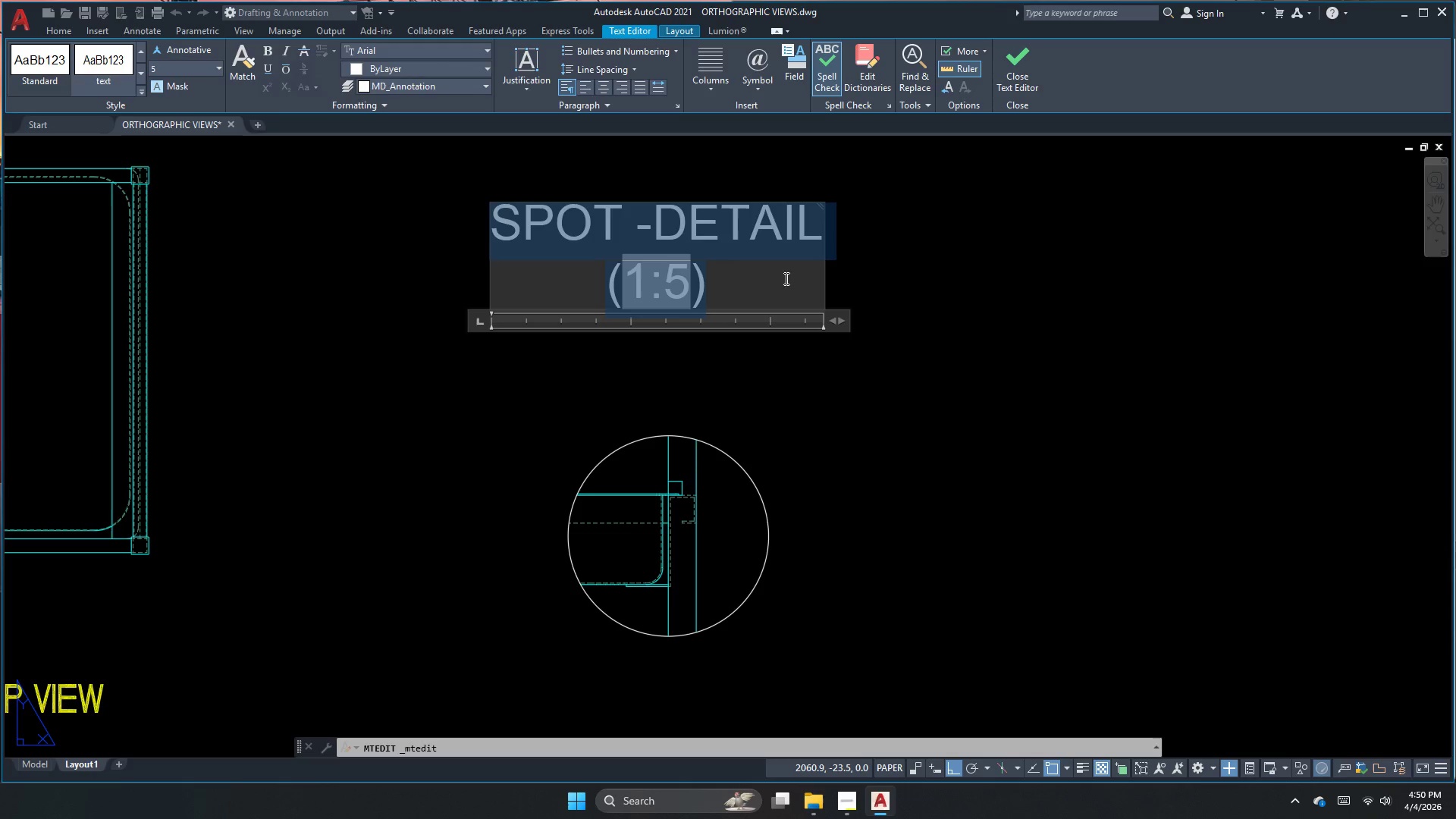 
key(Control+A)
 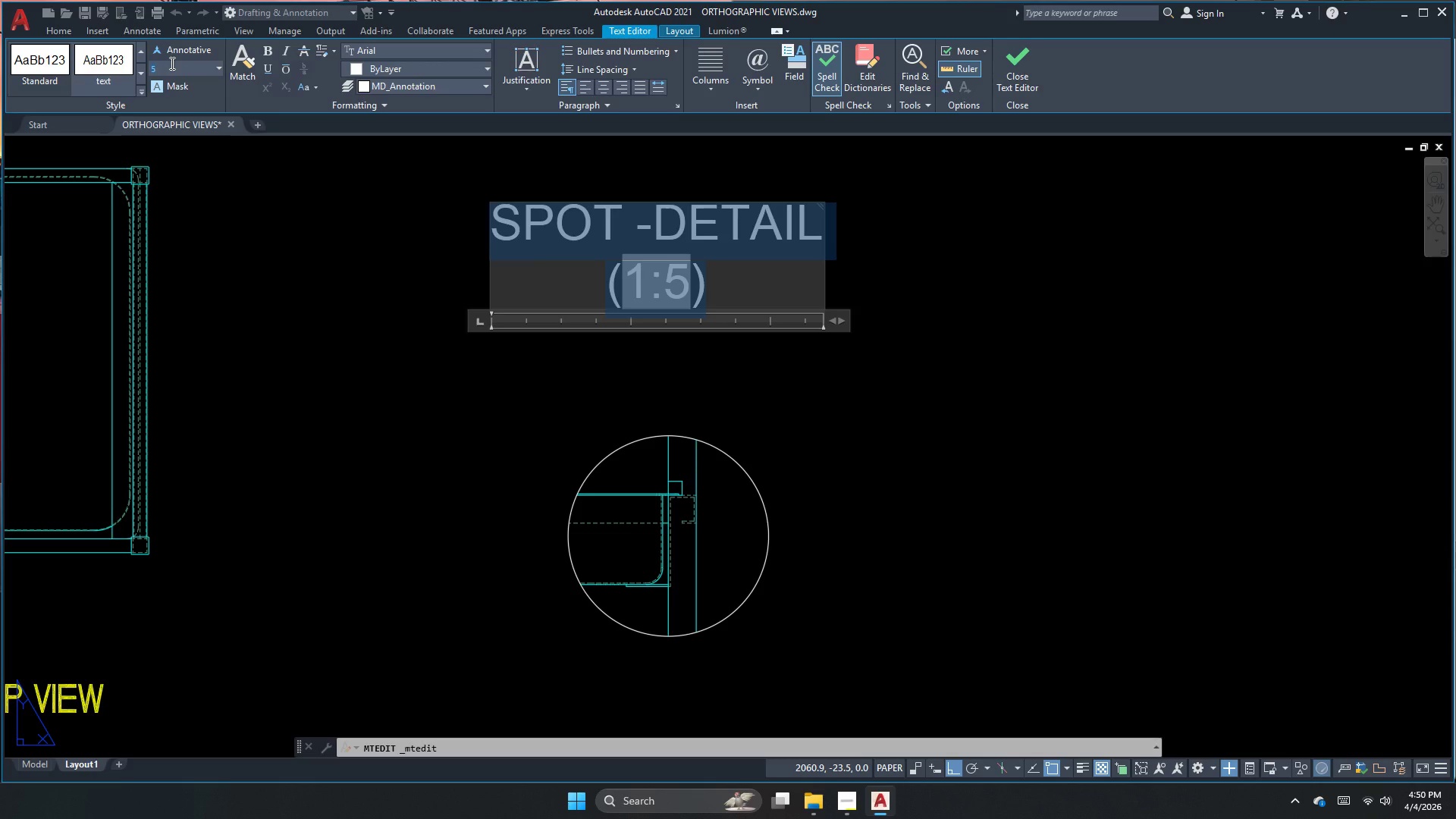 
key(Numpad2)
 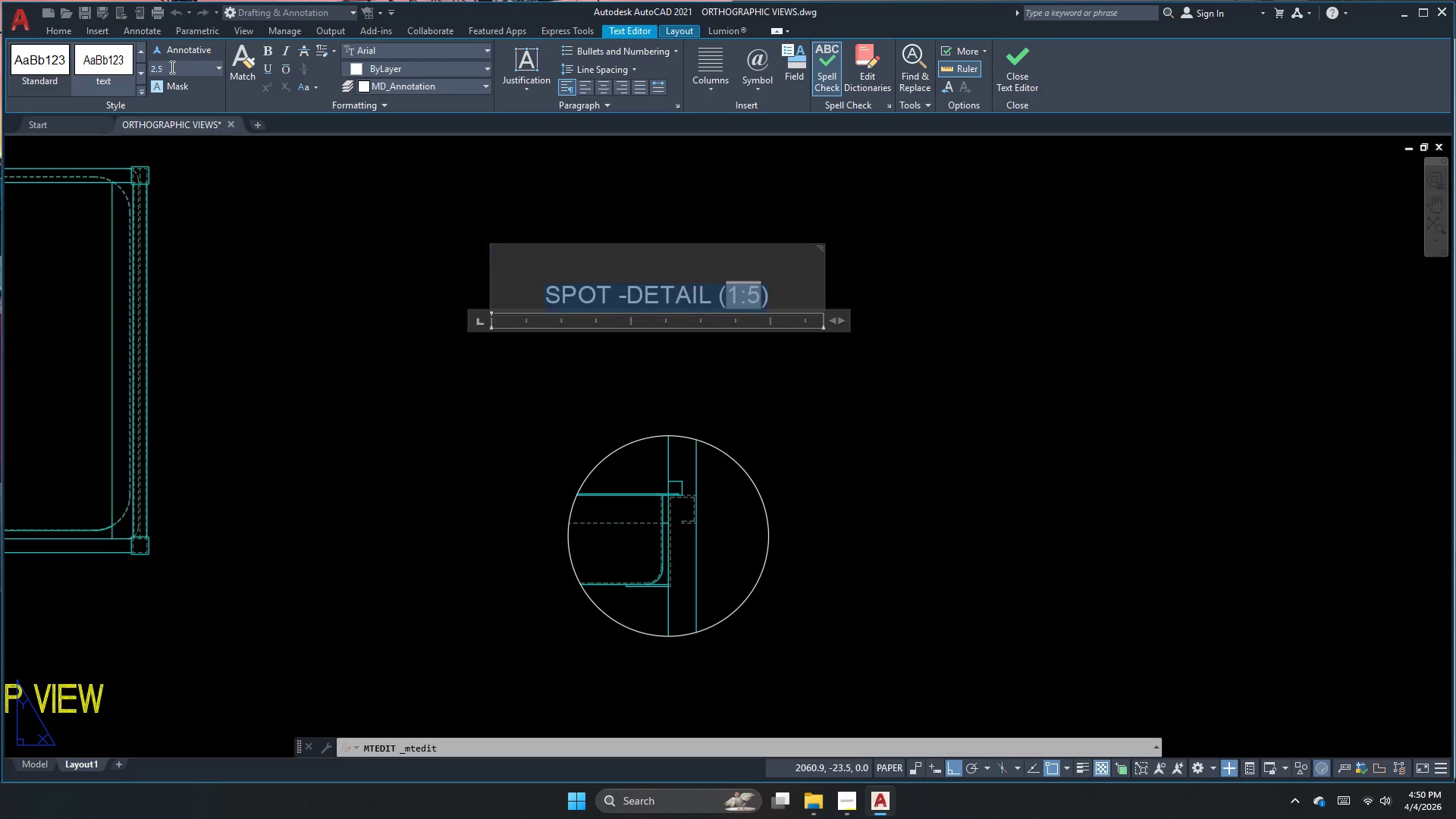 
key(NumpadEnter)
 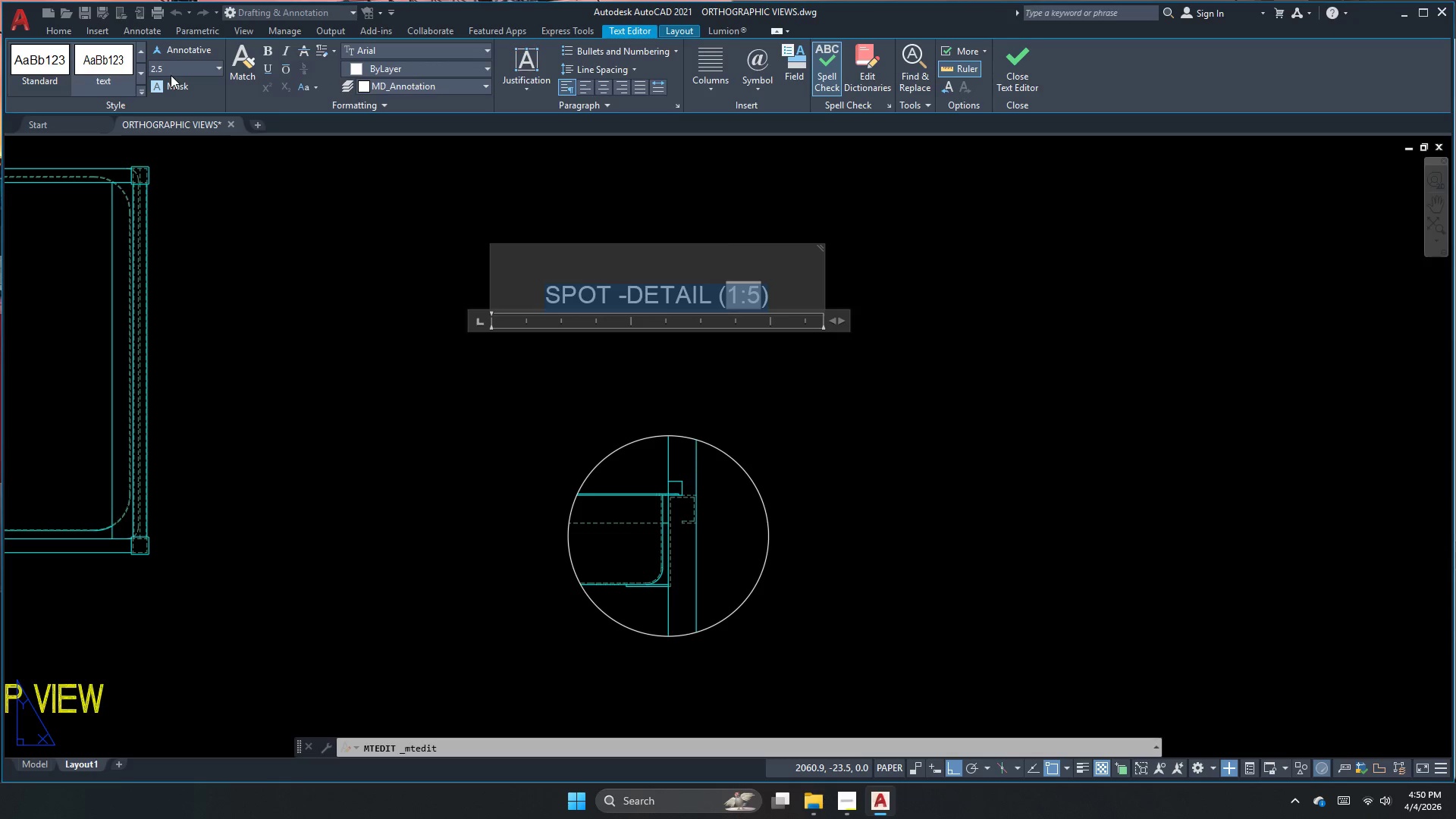 
left_click([177, 71])
 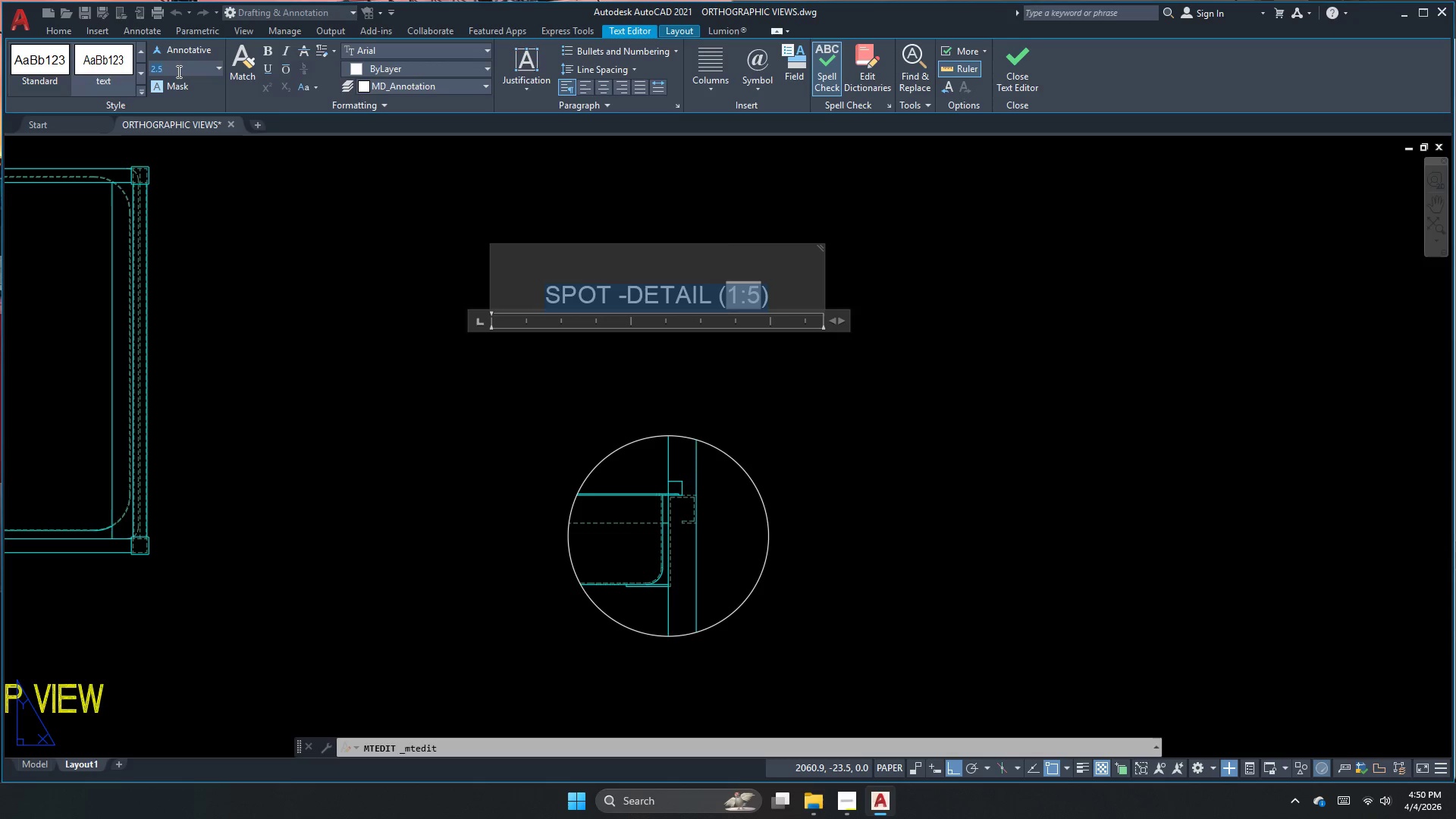 
key(Numpad3)
 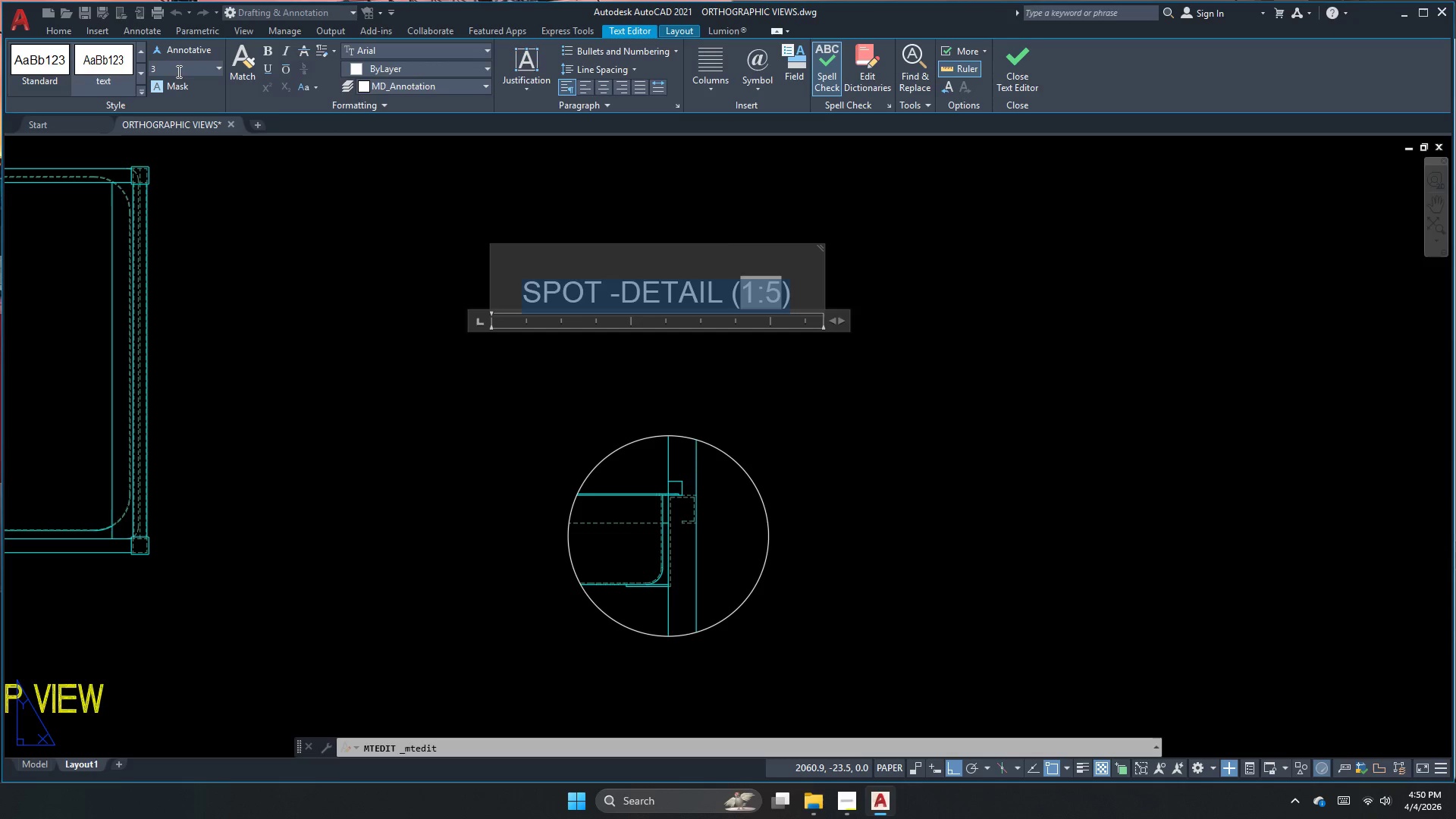 
key(NumpadEnter)
 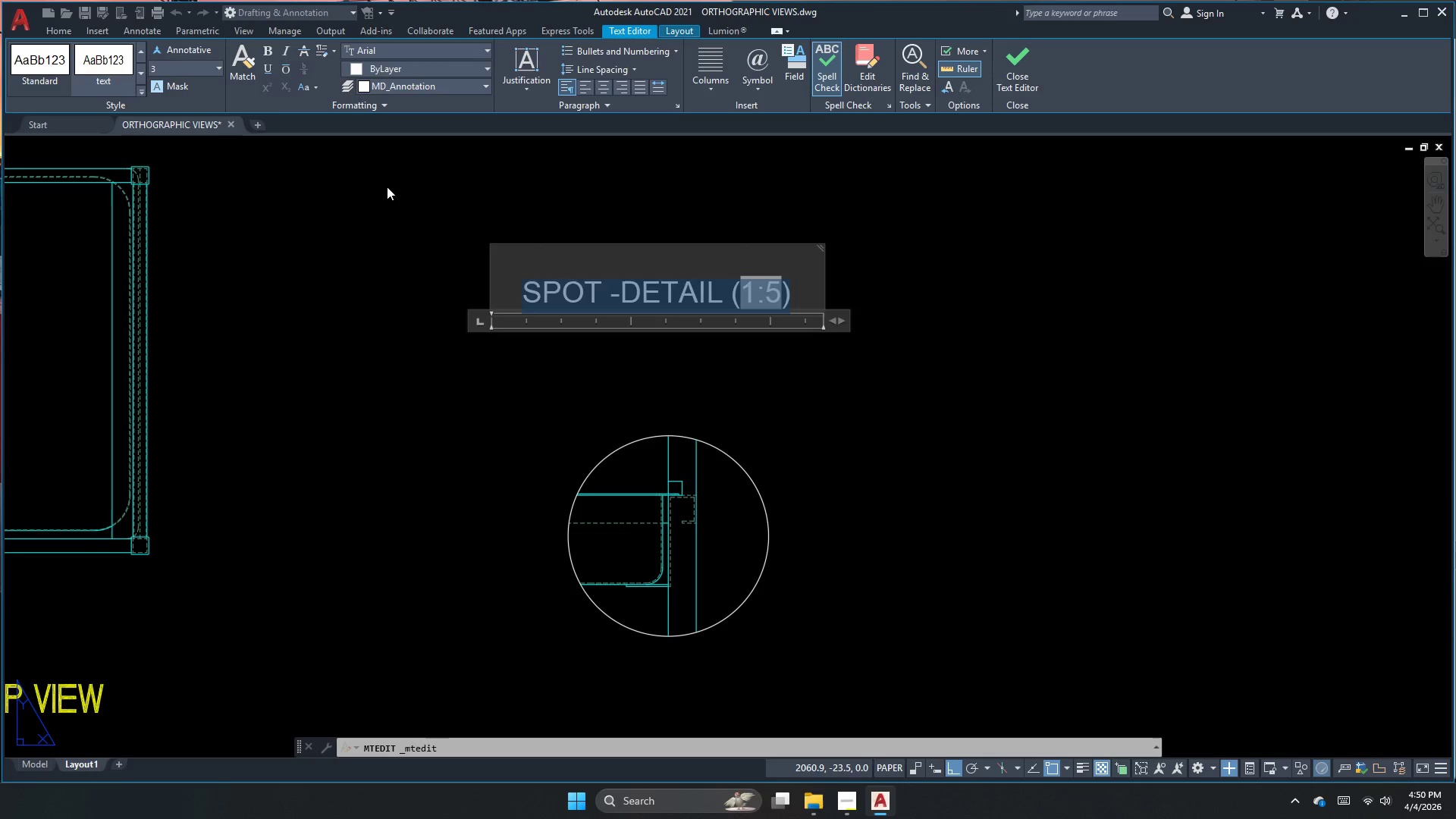 
left_click([377, 202])
 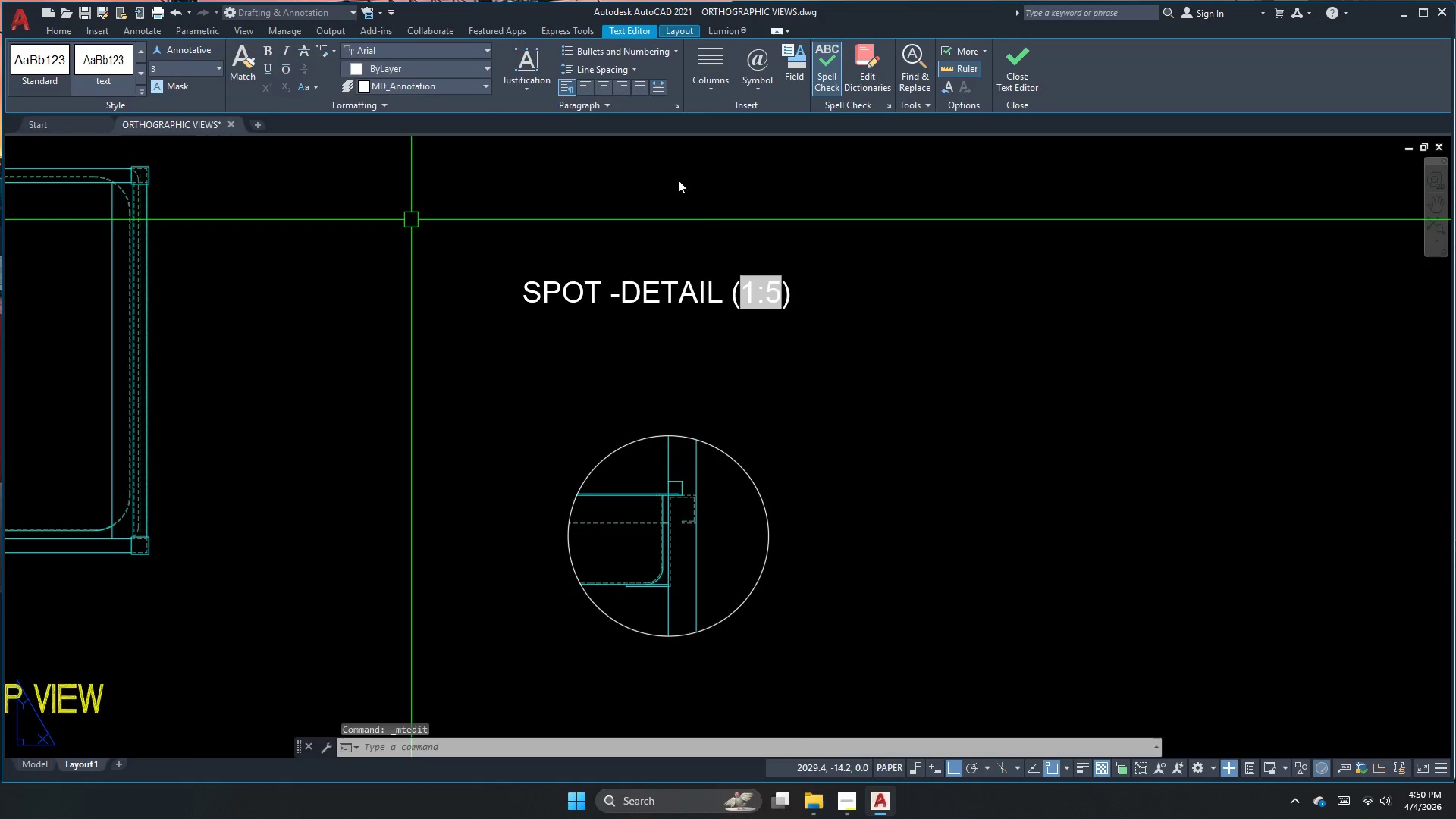 
scroll: coordinate [686, 179], scroll_direction: down, amount: 2.0
 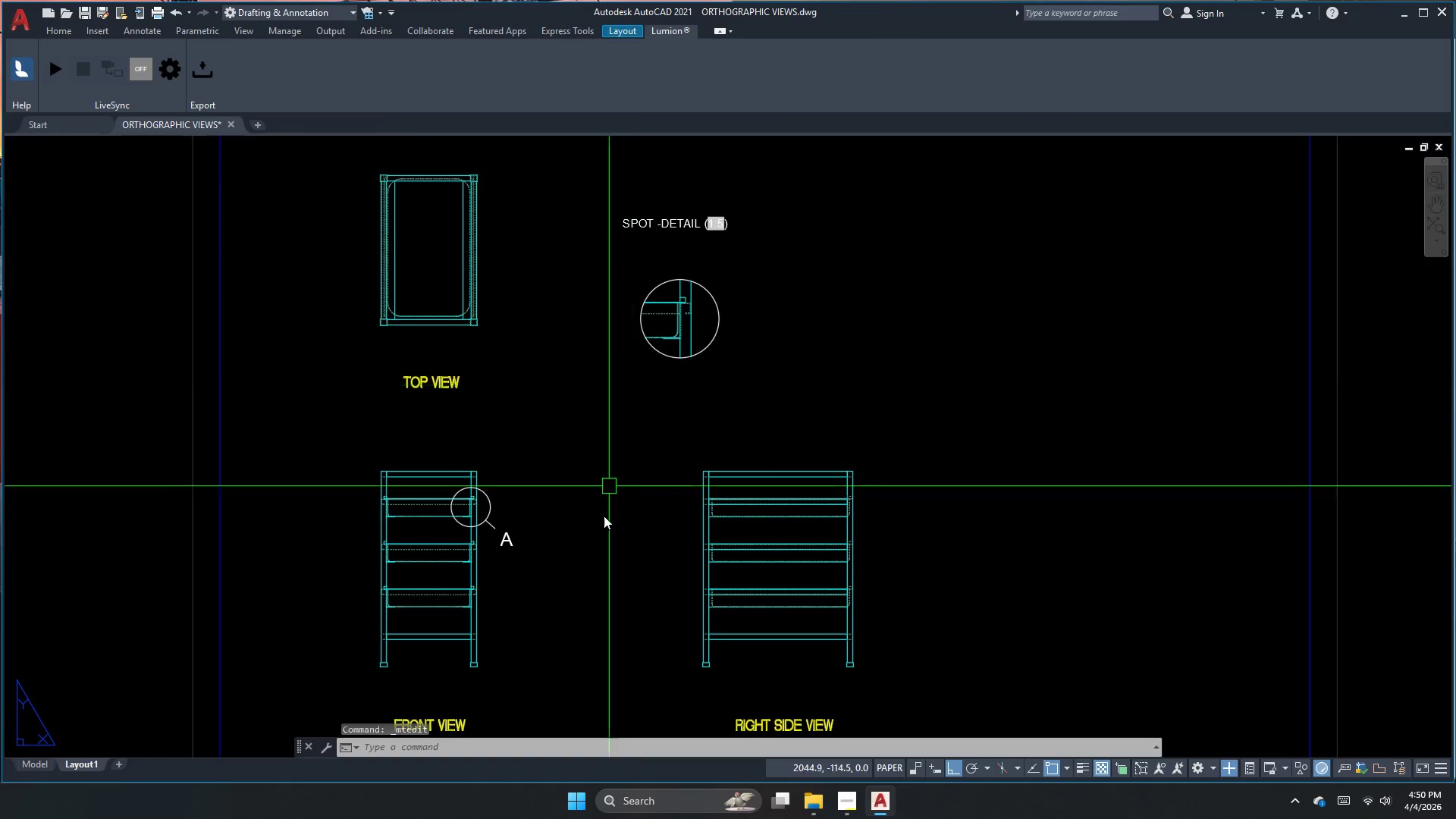 
scroll: coordinate [582, 581], scroll_direction: up, amount: 1.0
 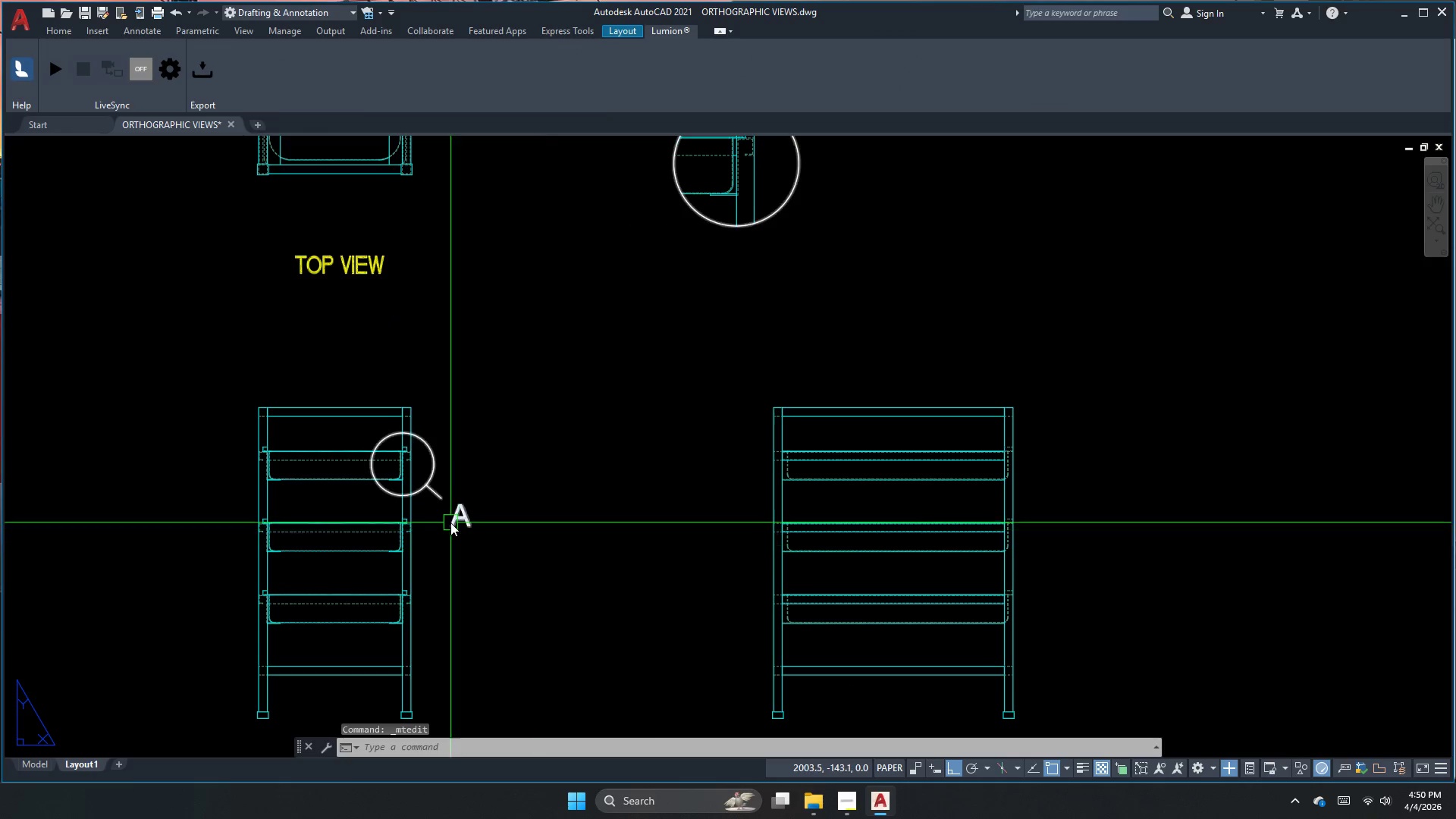 
left_click([450, 522])
 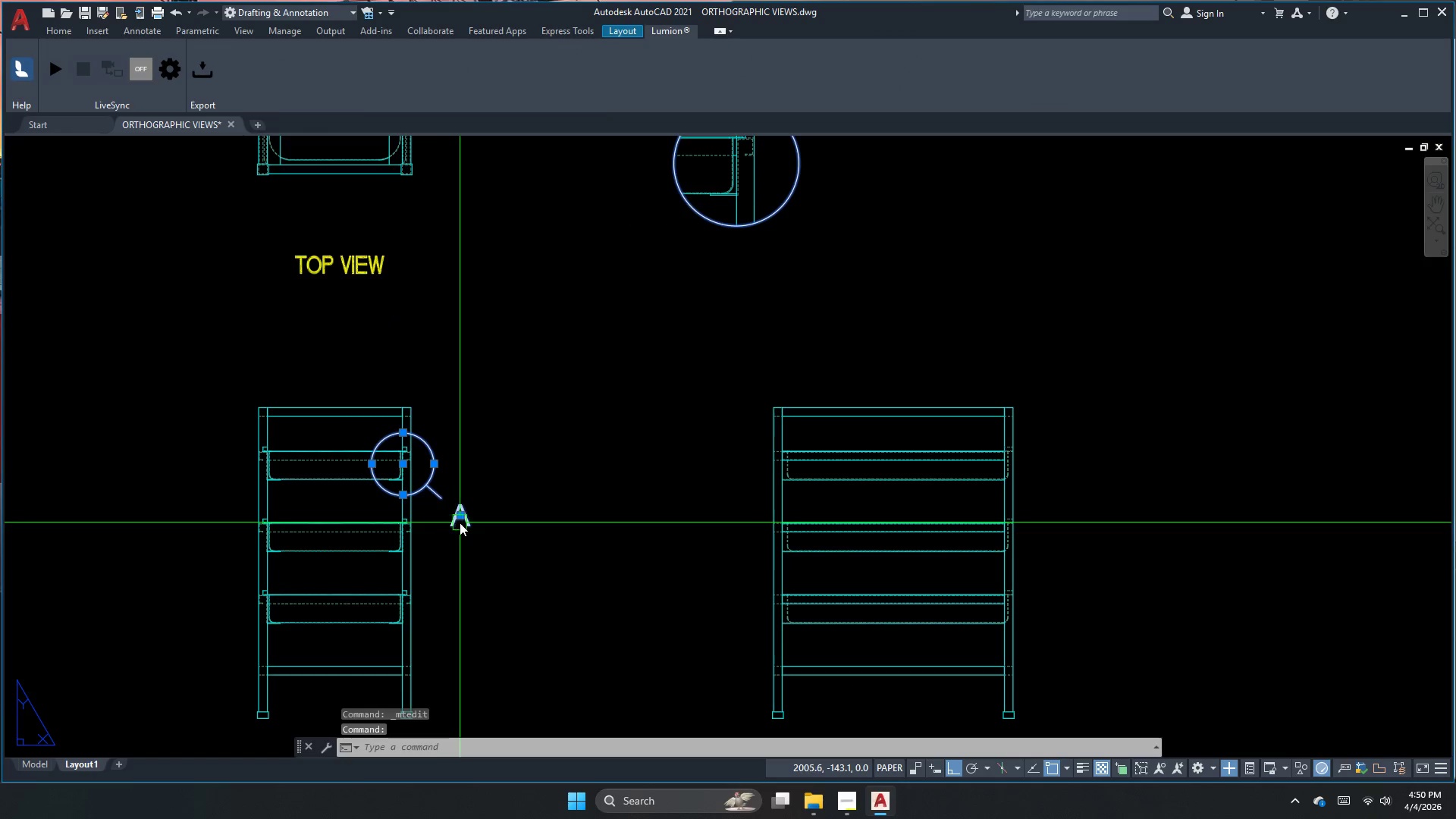 
double_click([460, 522])
 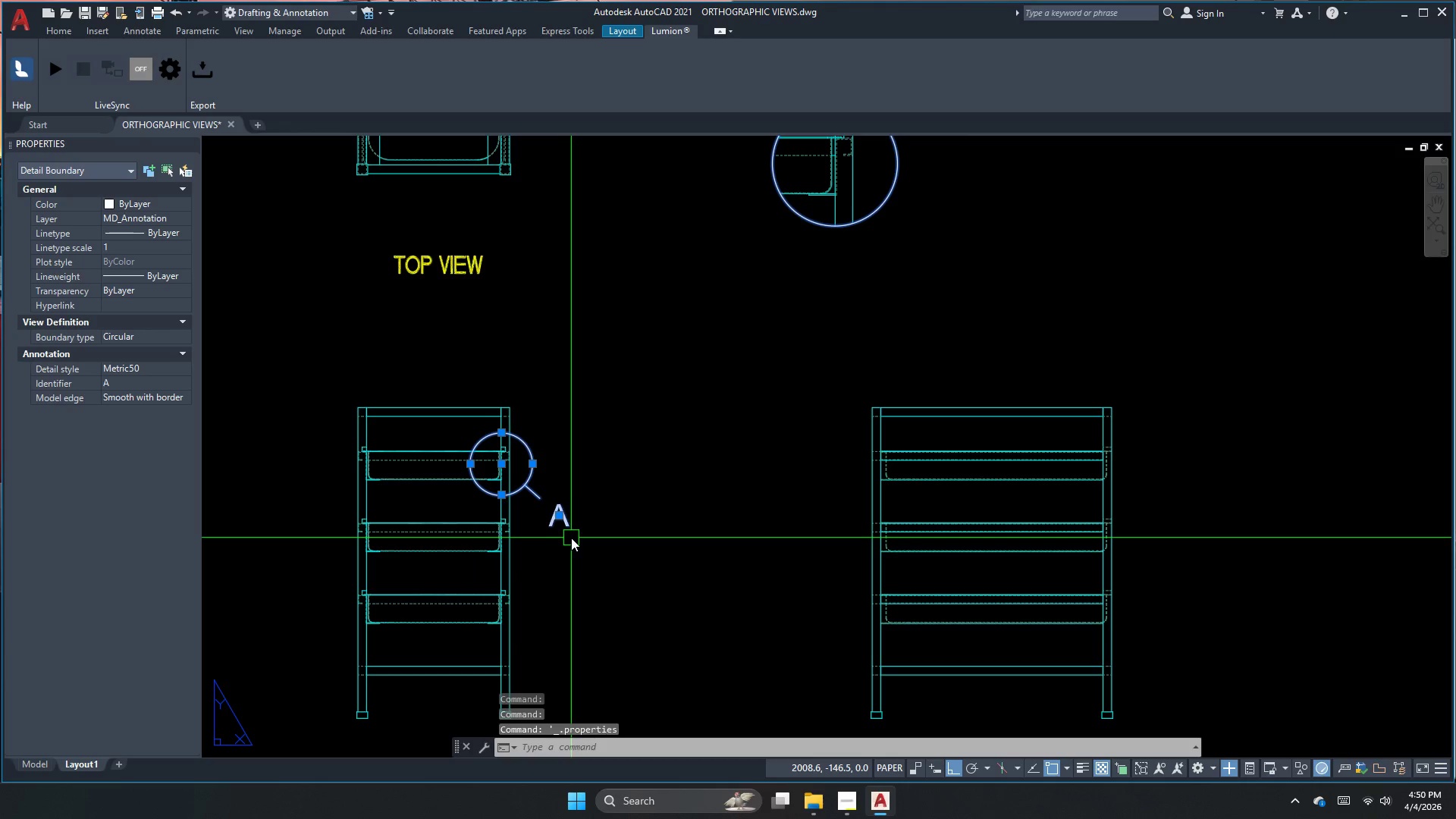 
double_click([571, 523])
 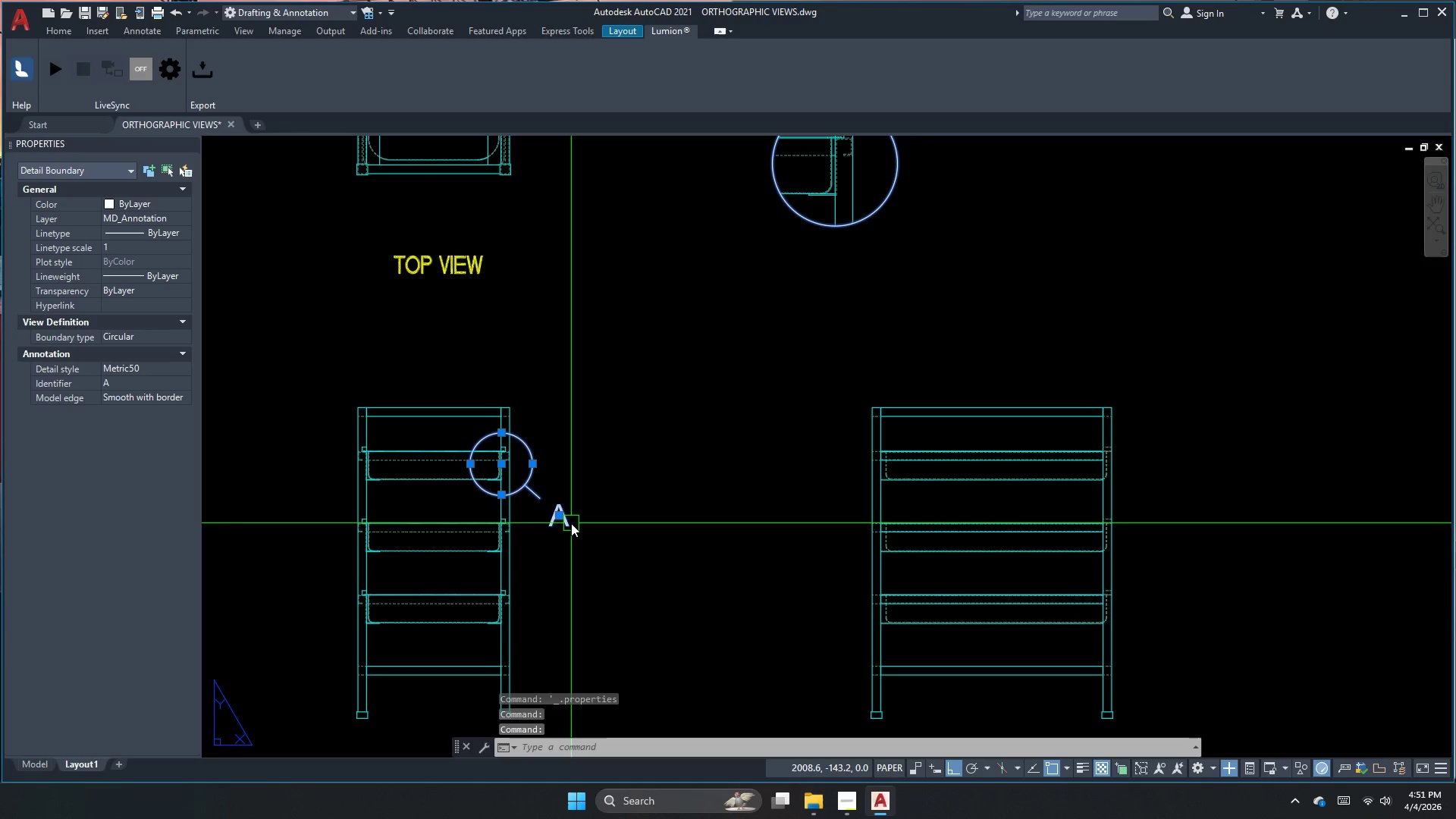 
triple_click([571, 523])
 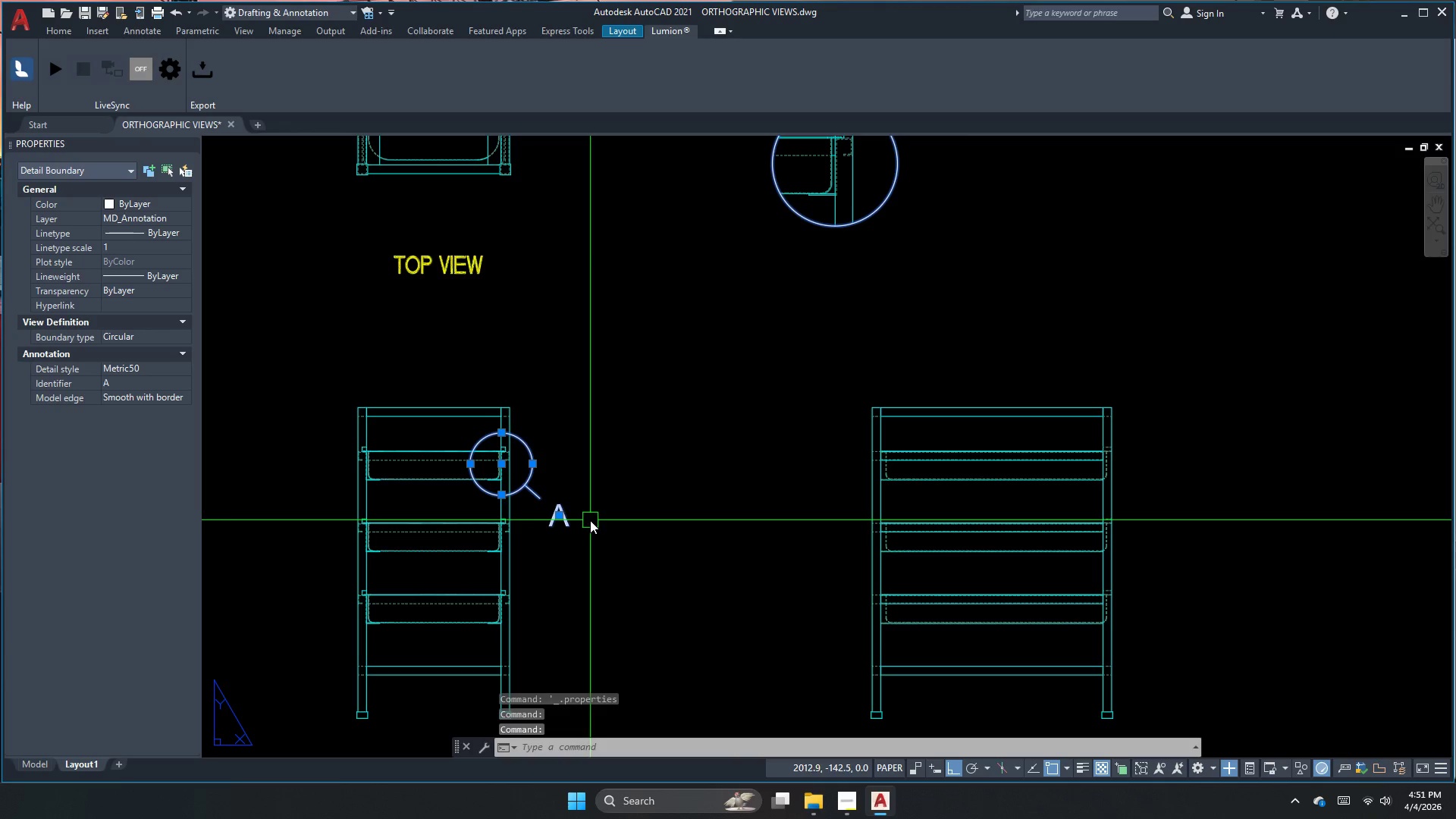 
key(Escape)
 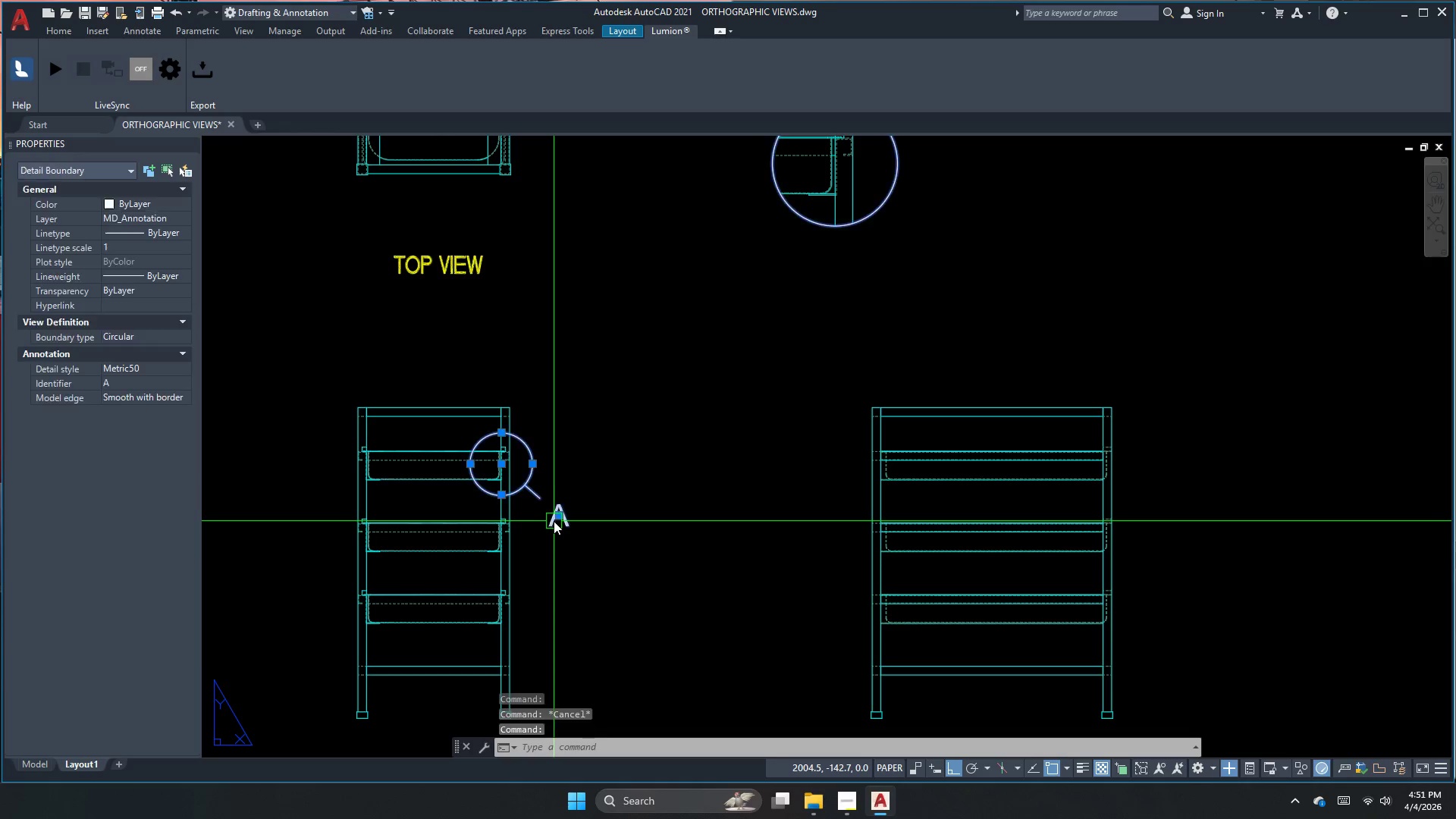 
double_click([554, 521])
 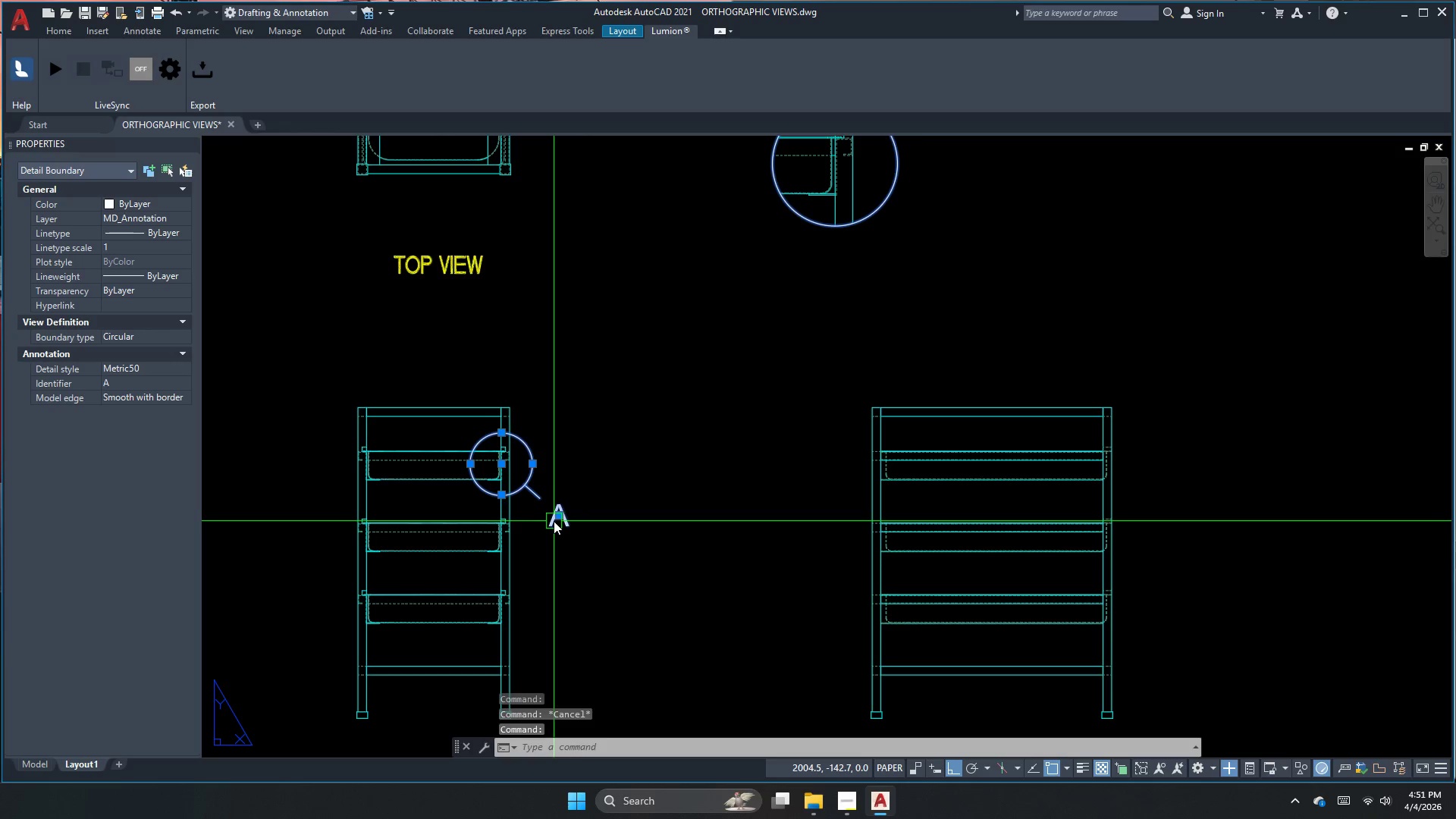 
hold_key(key=ControlLeft, duration=0.55)
 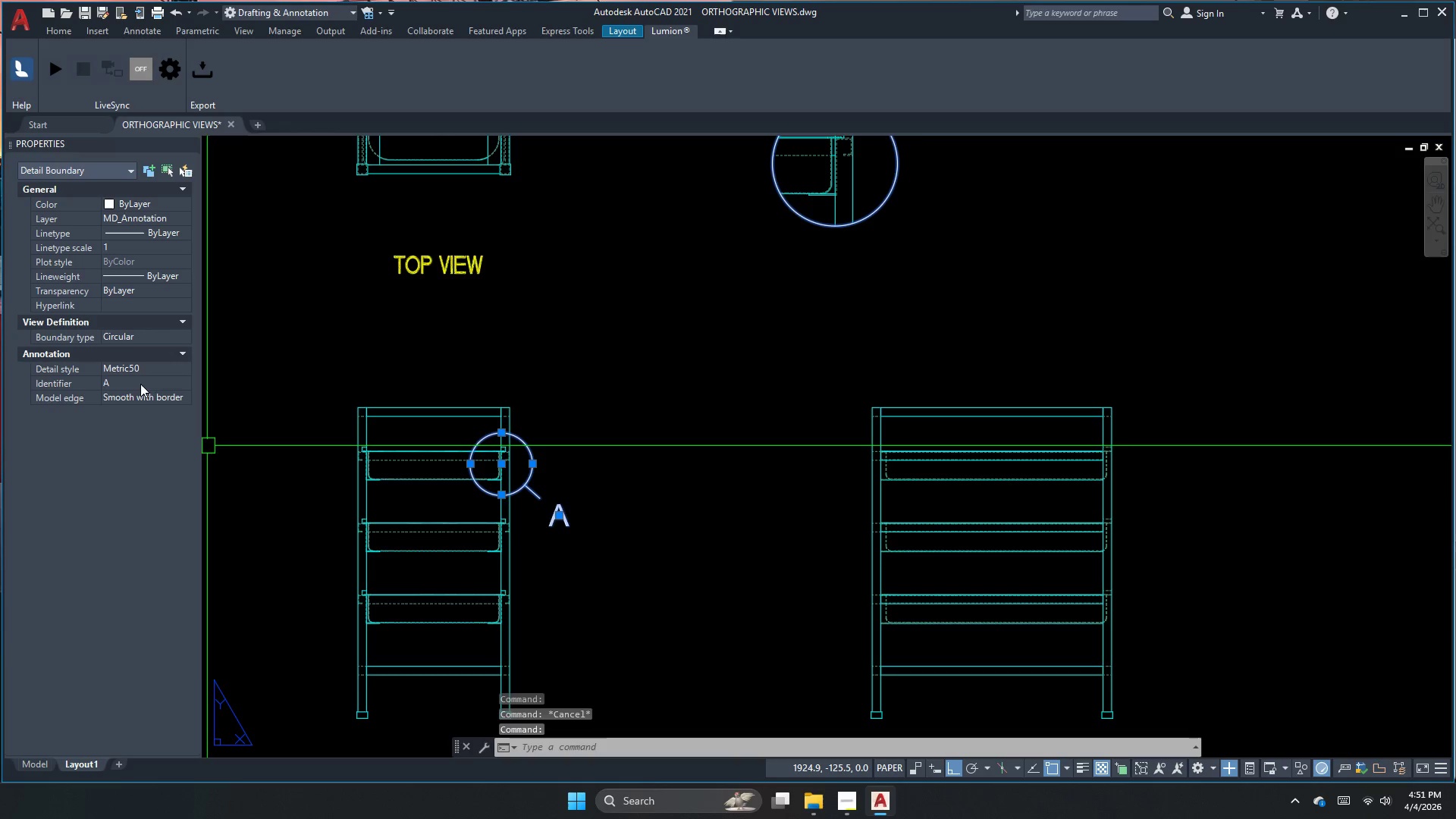 
left_click([140, 383])
 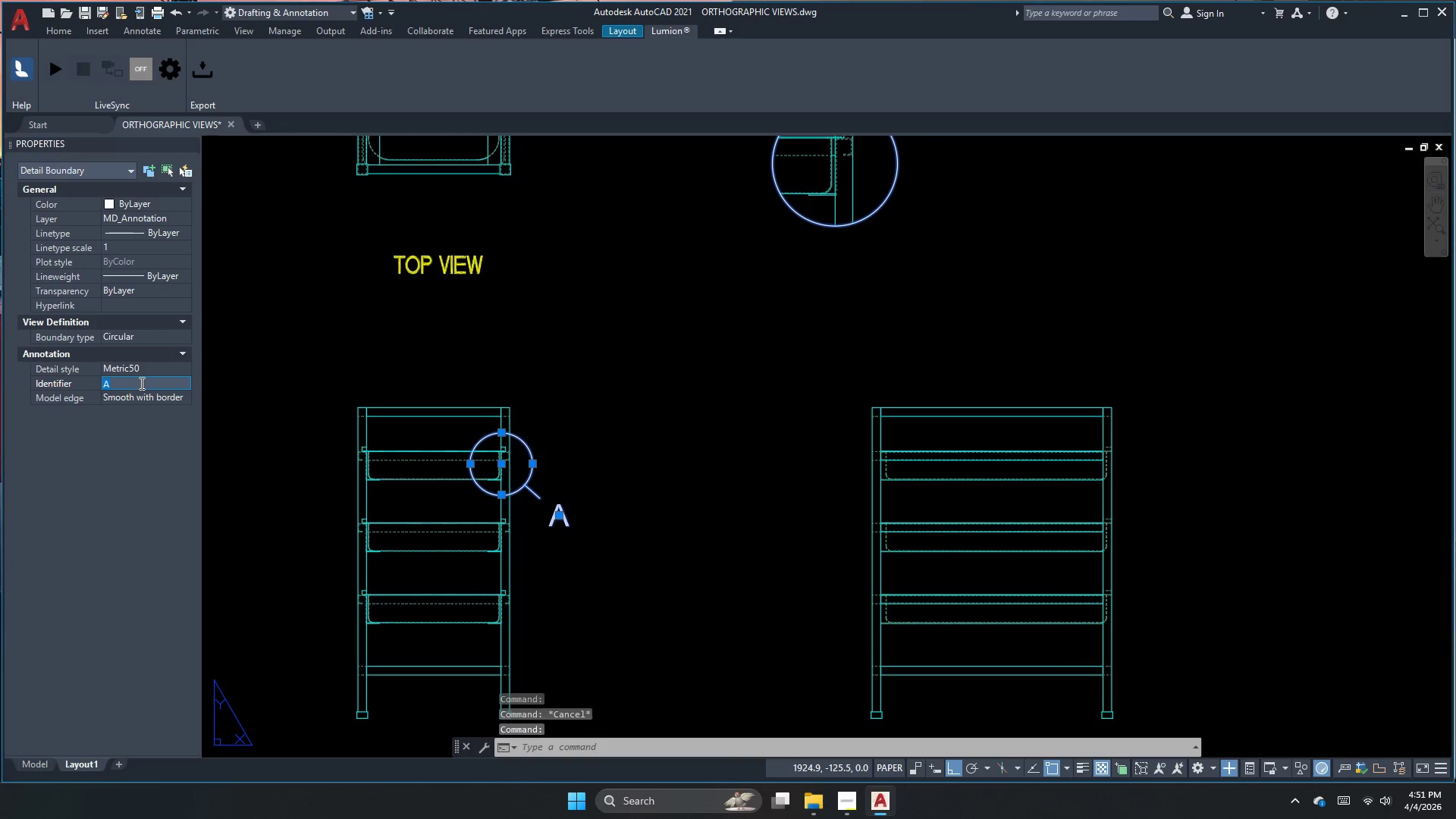 
type(spot )
key(Backspace)
type(-detail)
 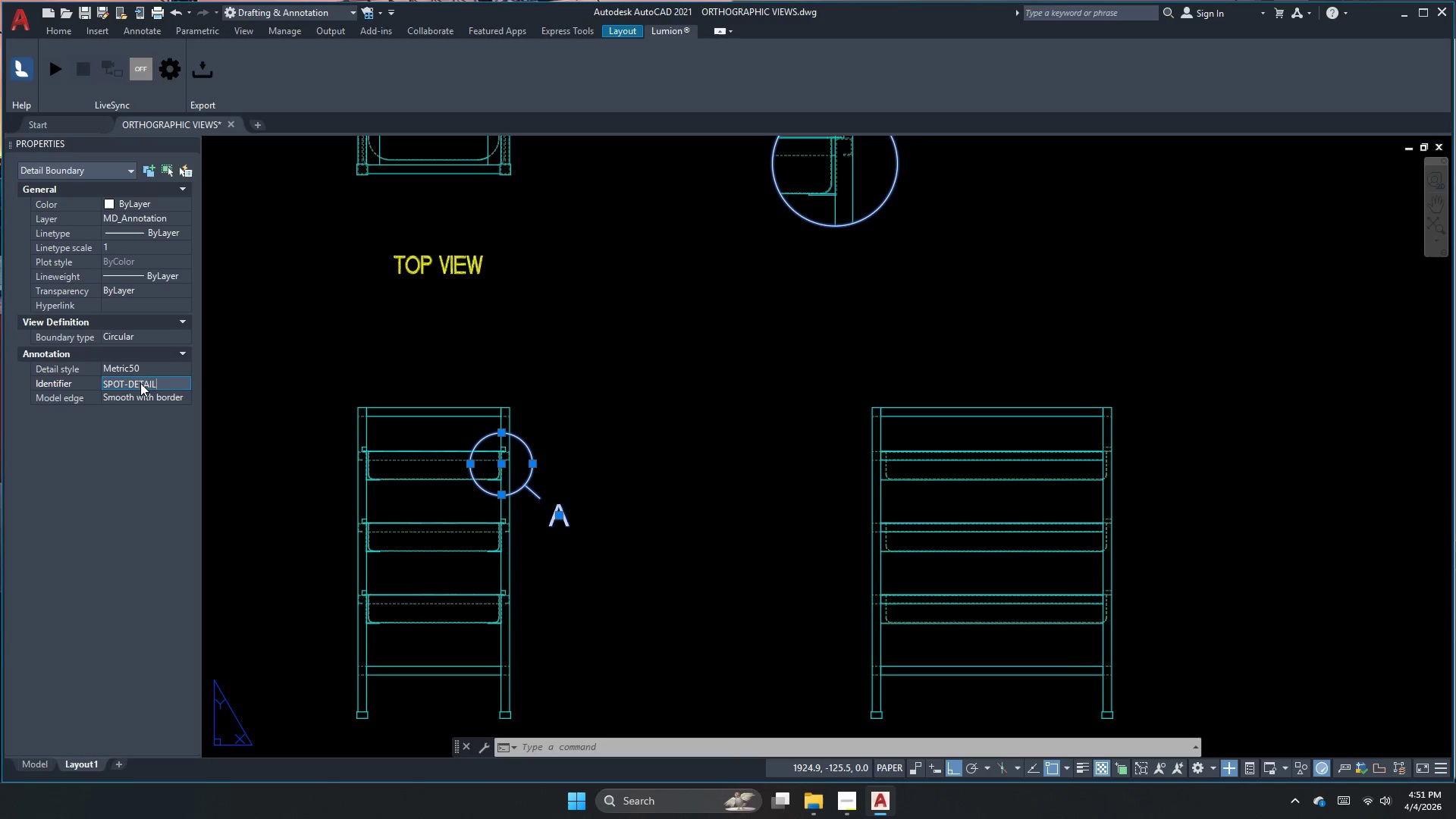 
key(Enter)
 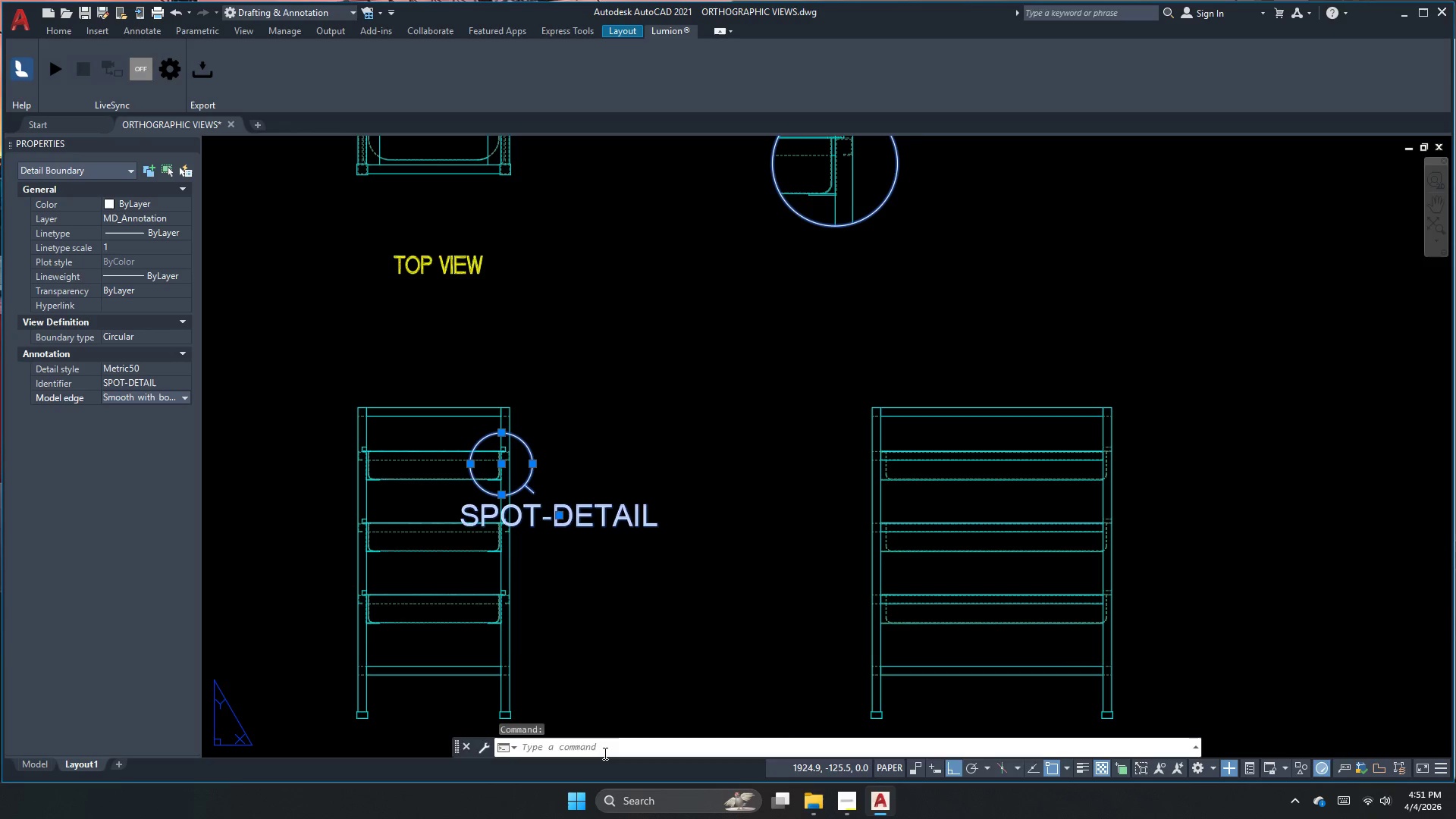 
left_click([764, 578])
 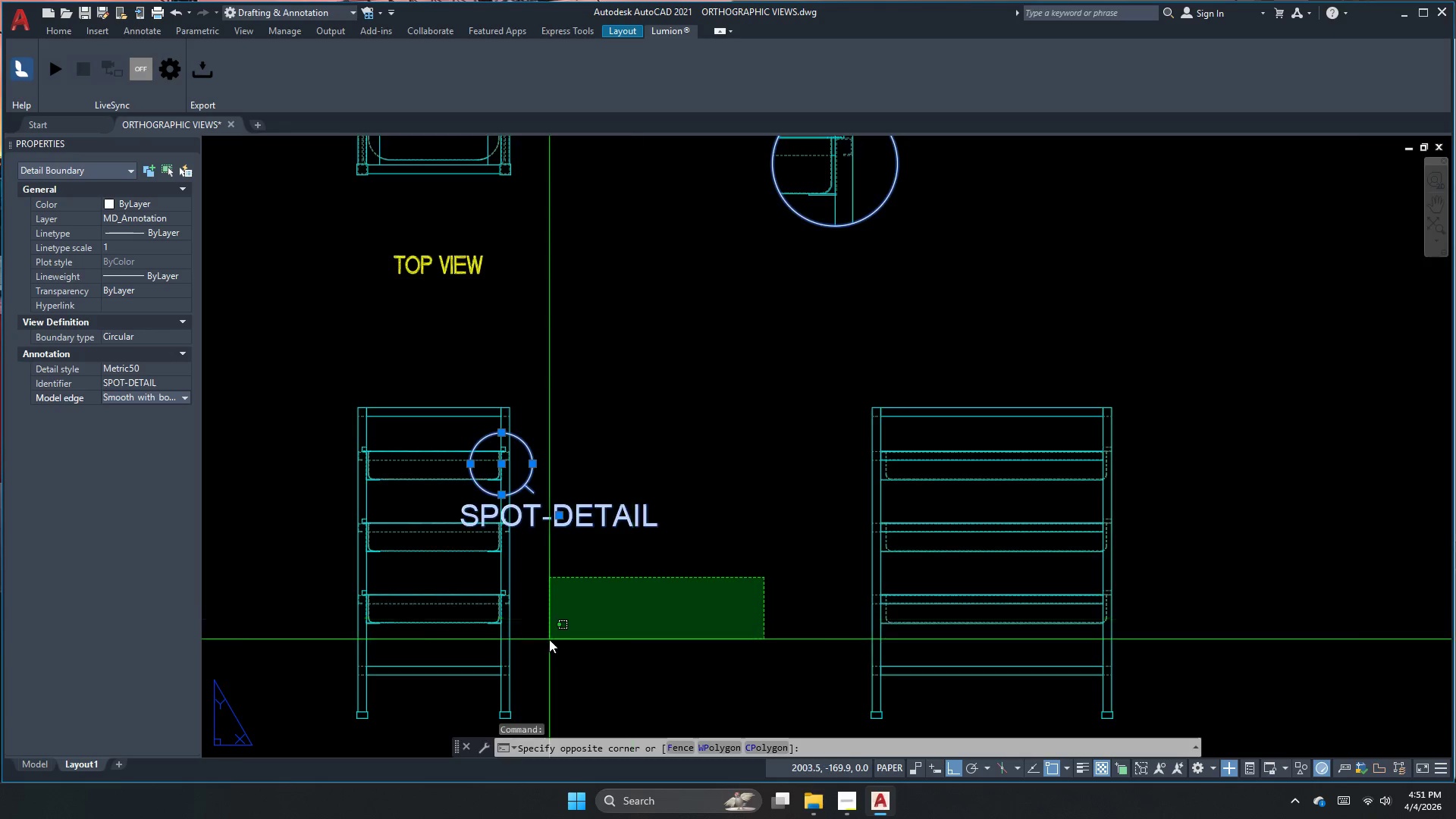 
left_click([549, 639])
 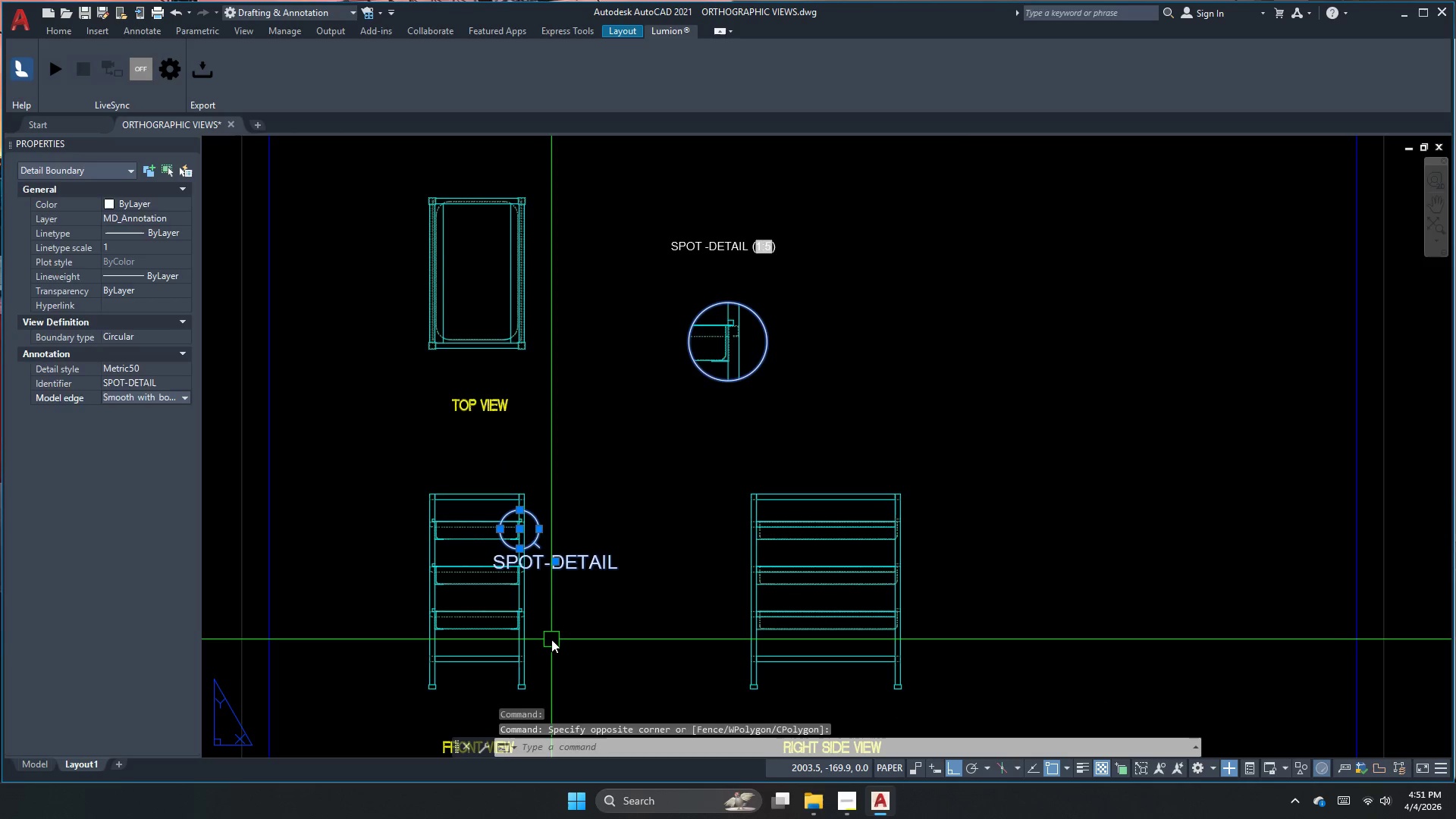 
scroll: coordinate [549, 639], scroll_direction: down, amount: 1.0
 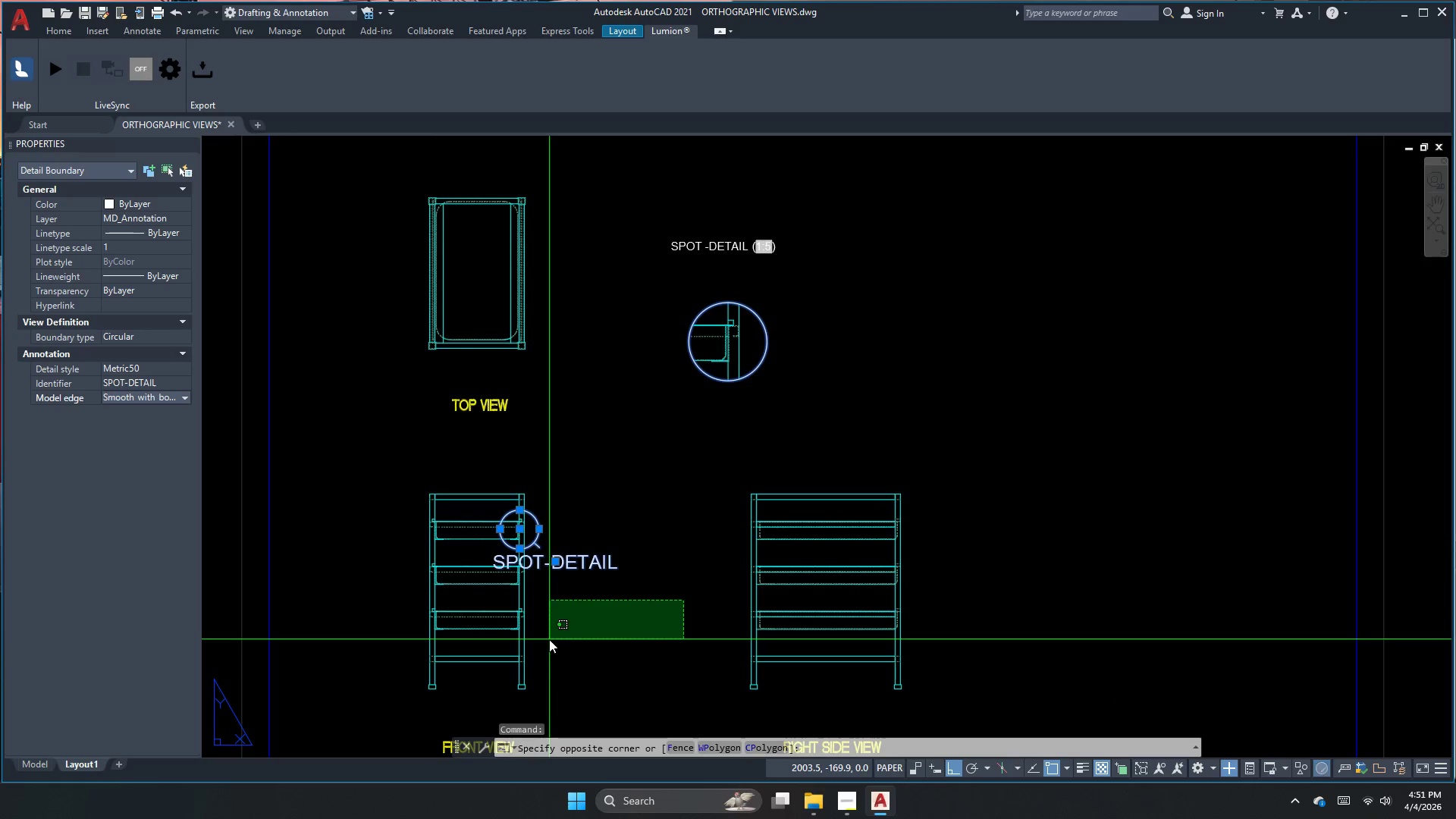 
key(Escape)
 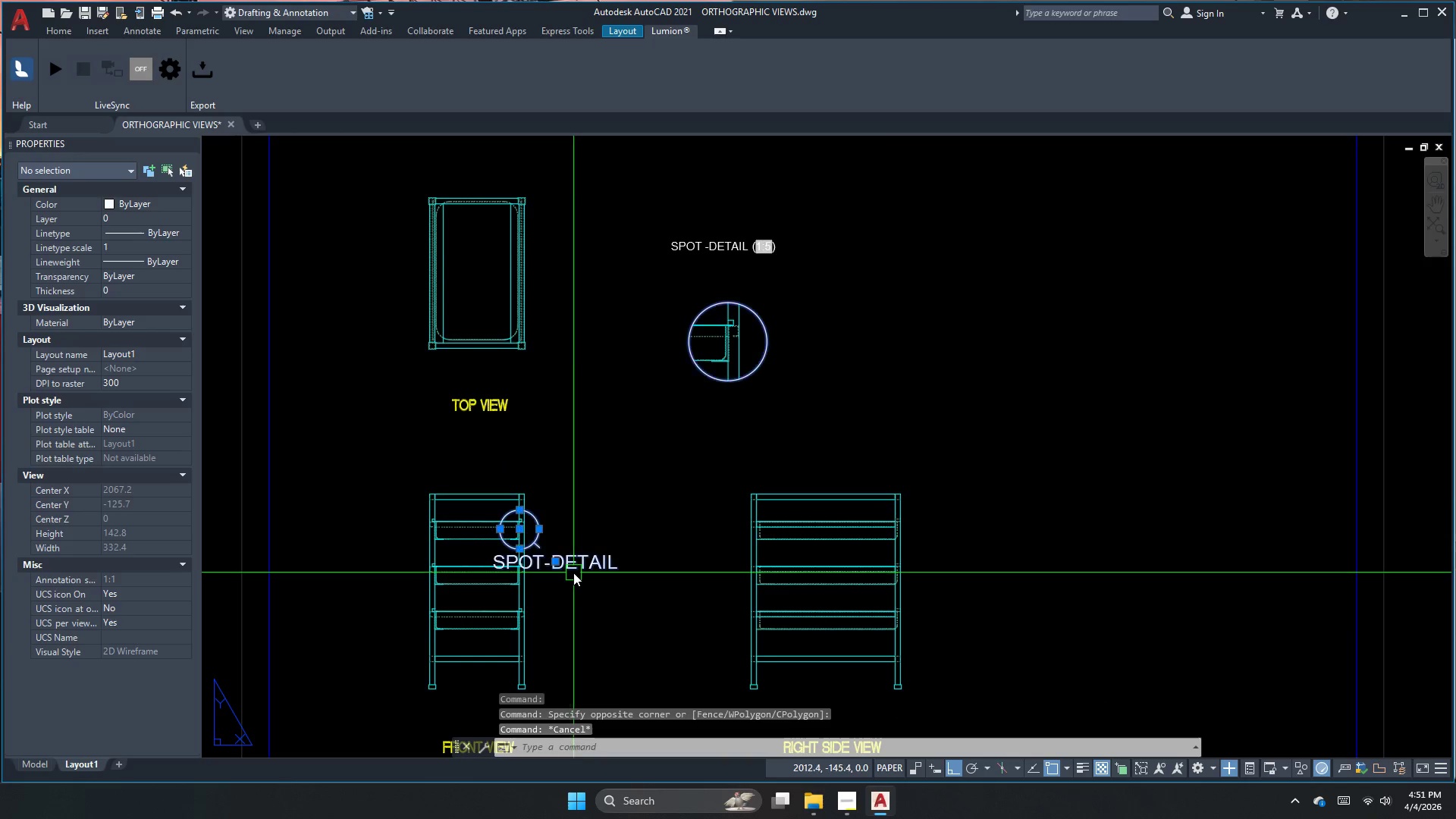 
double_click([573, 573])
 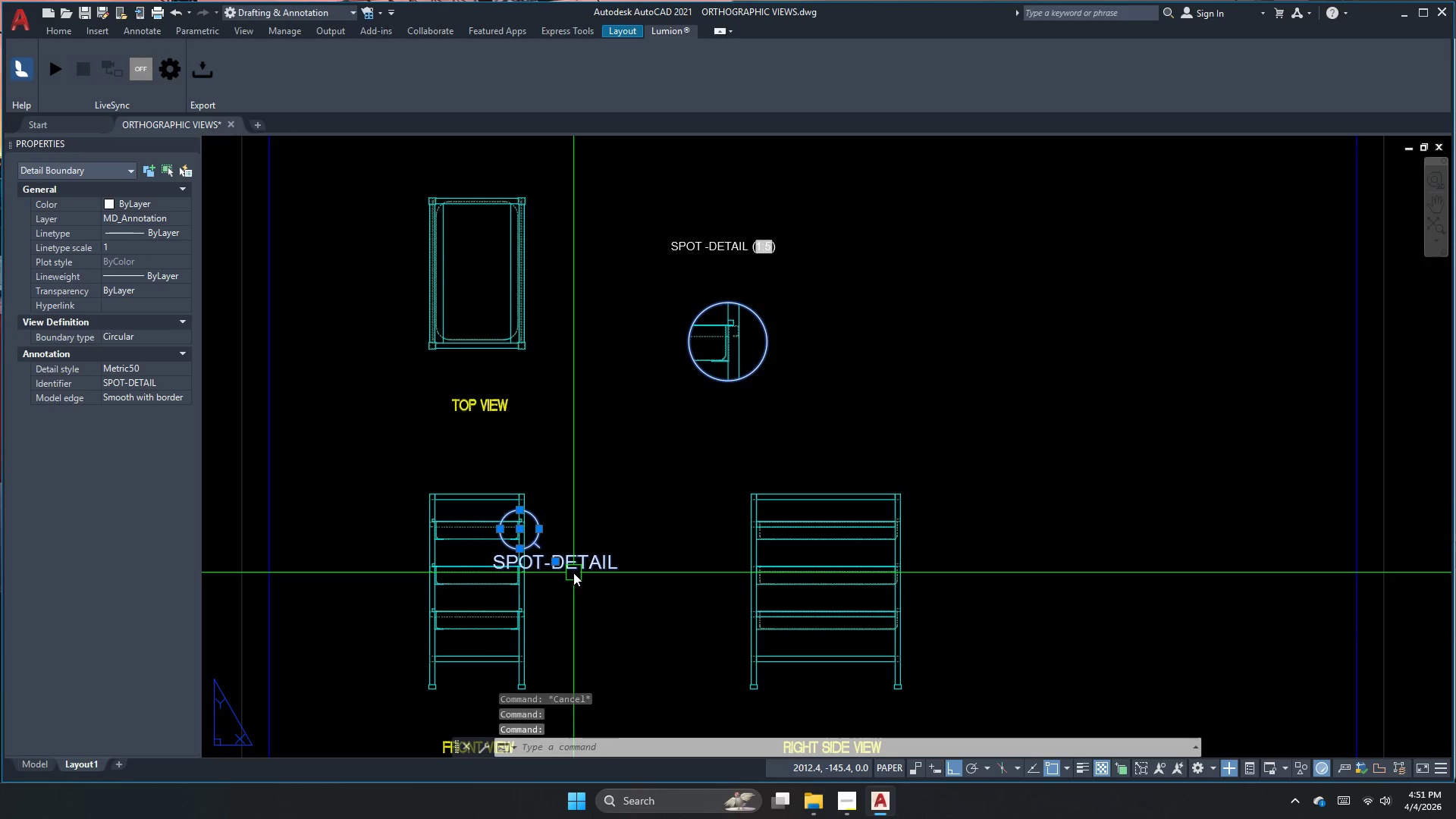 
triple_click([573, 573])
 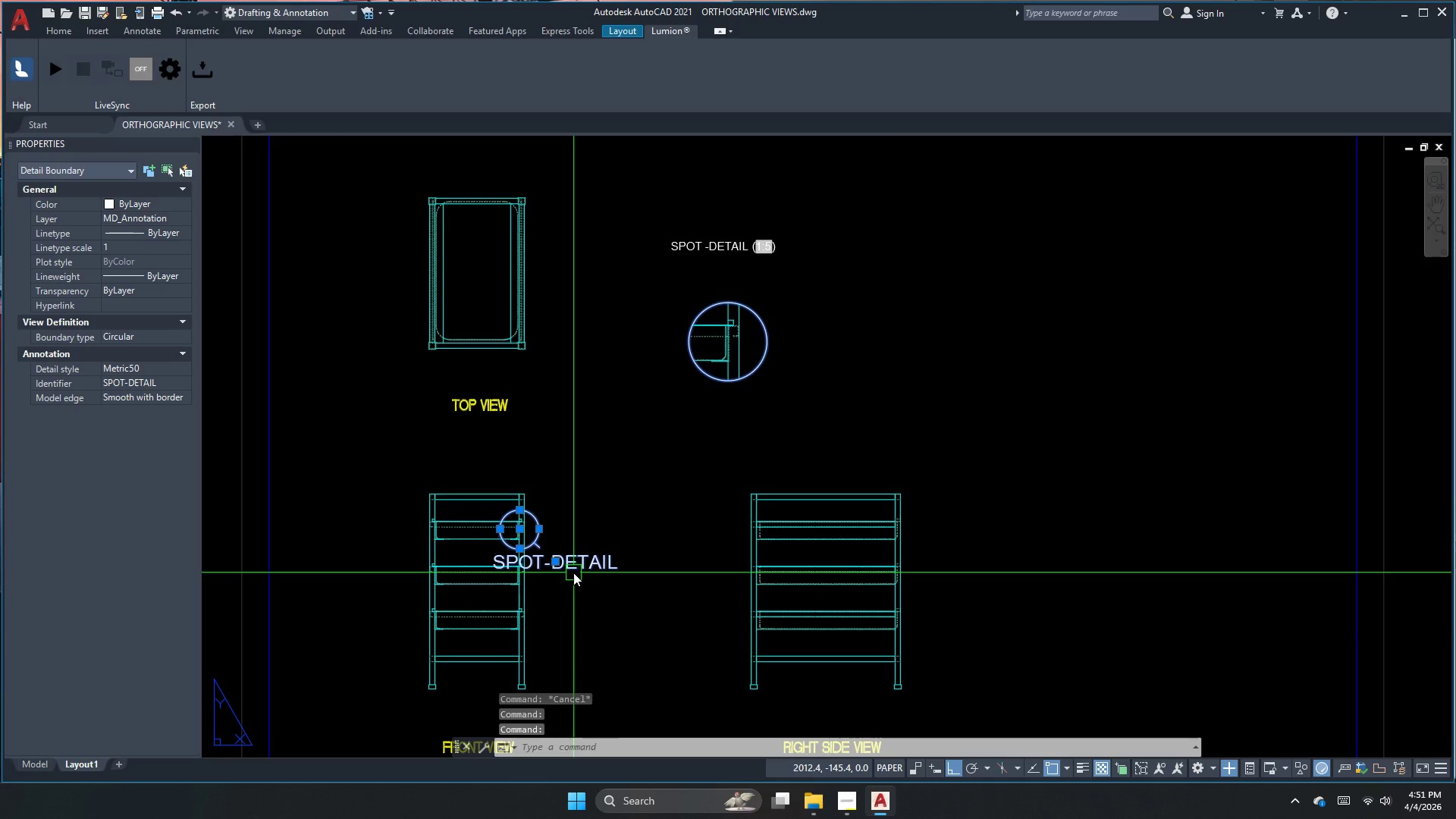 
key(Escape)
 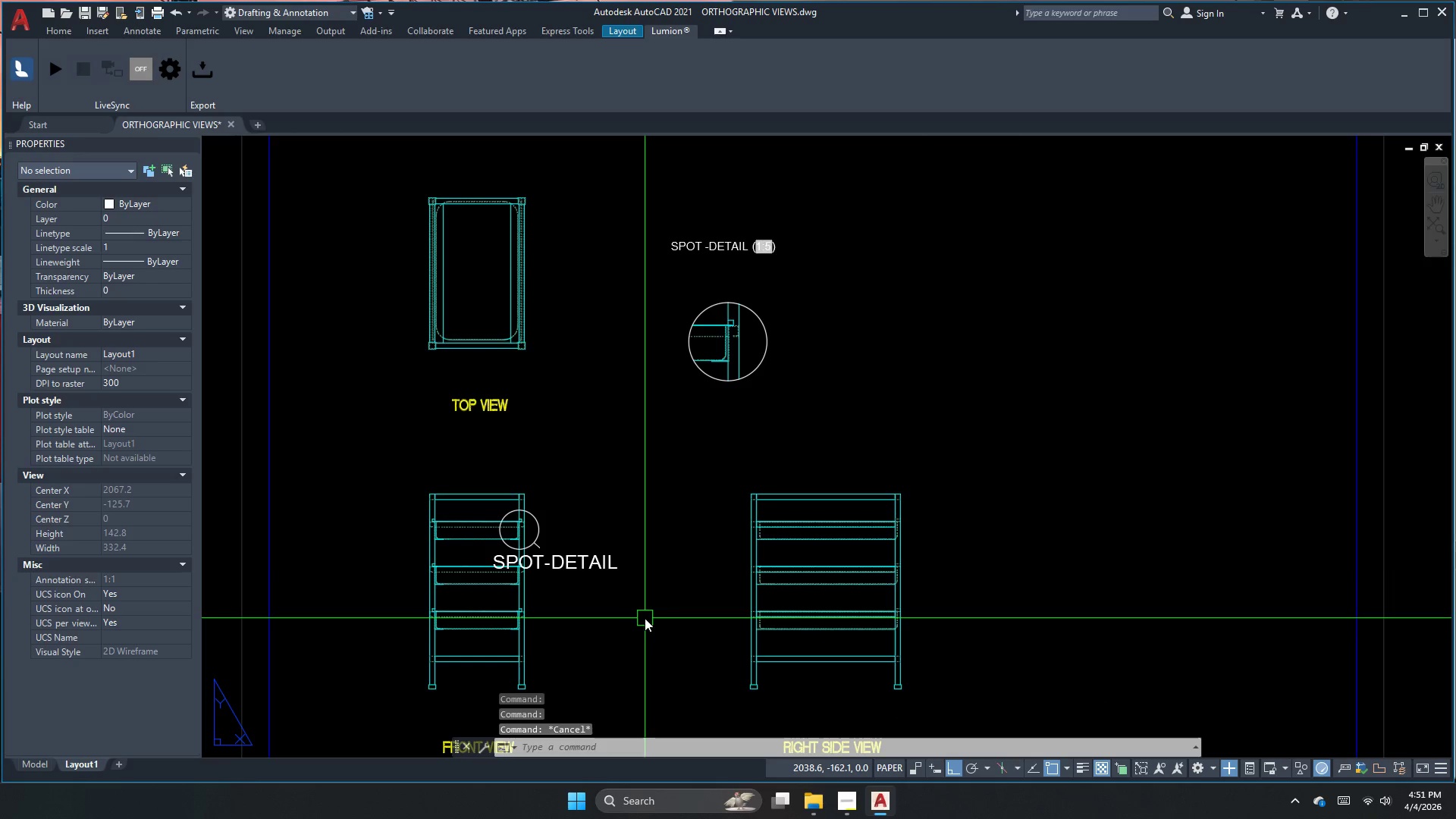 
key(Control+Z)
 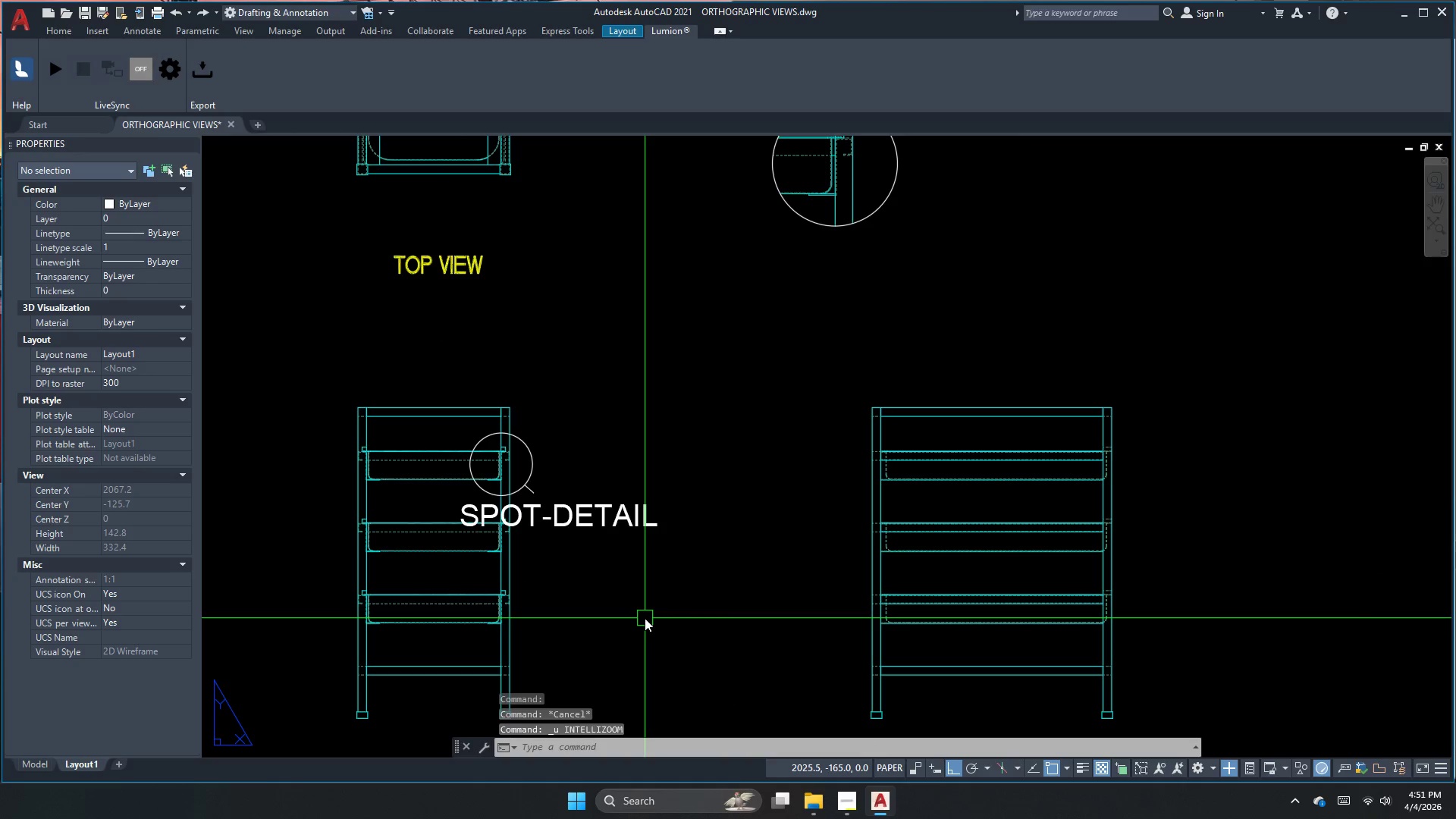 
key(Control+Z)
 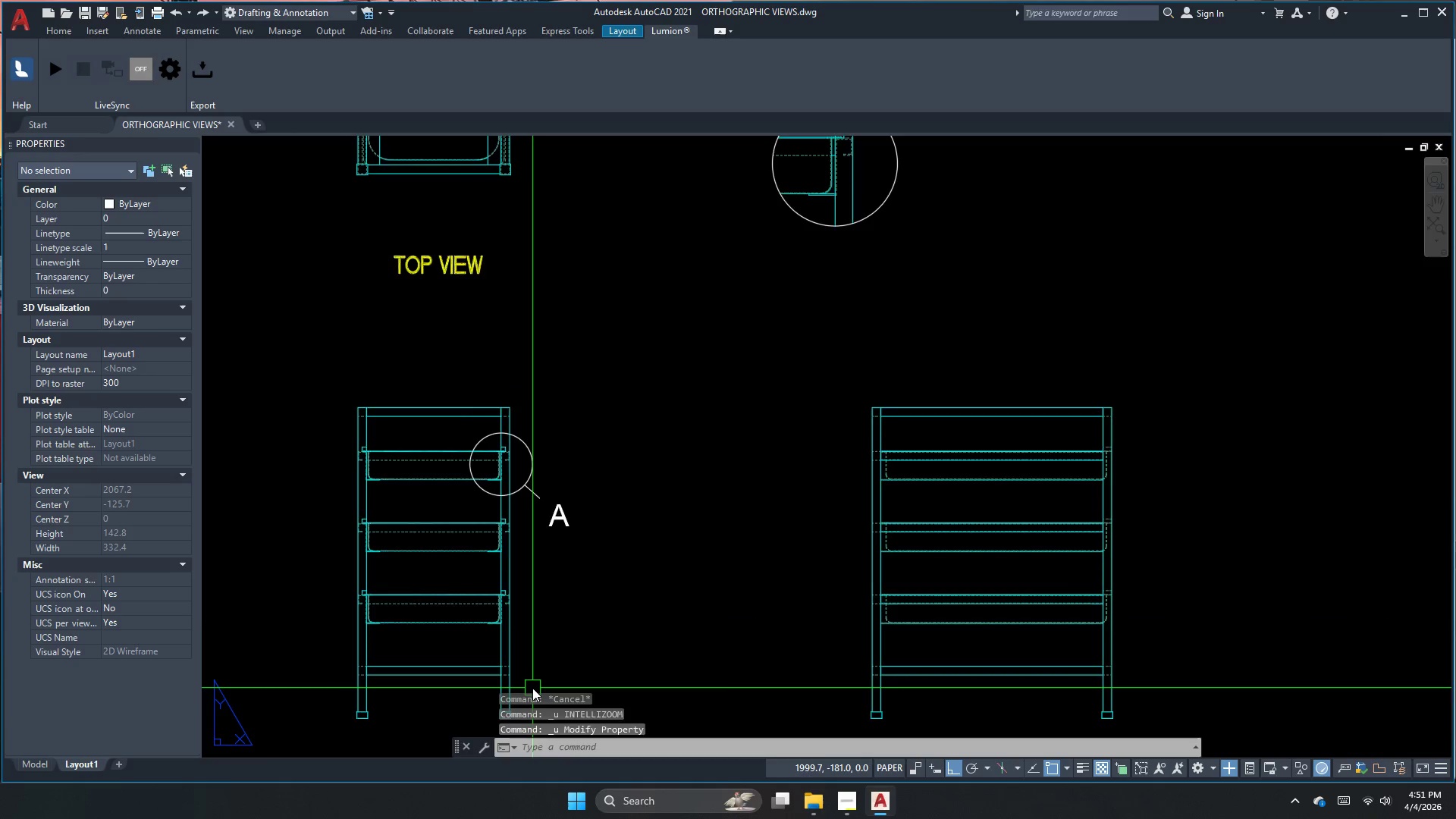 
scroll: coordinate [532, 688], scroll_direction: down, amount: 1.0
 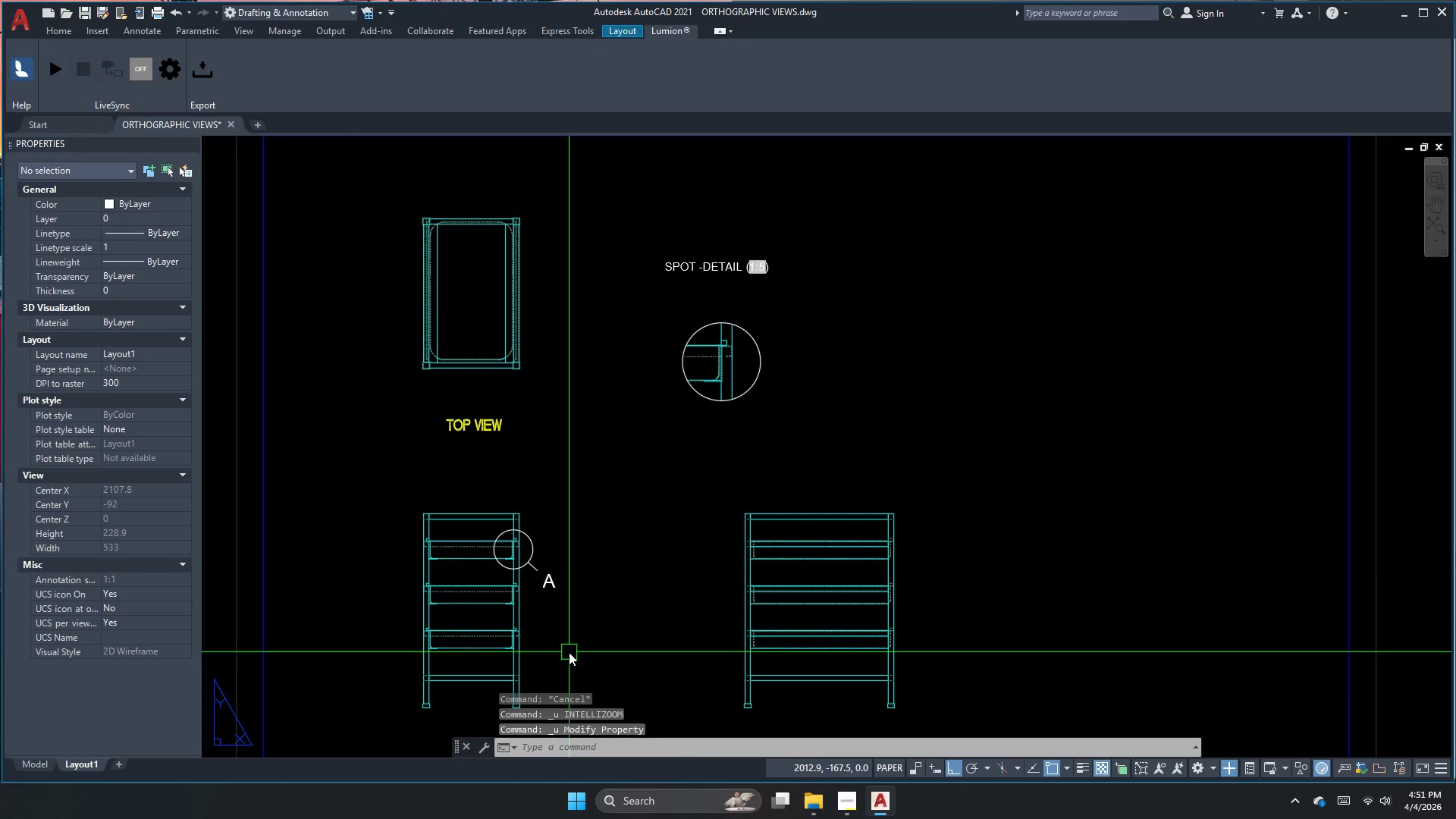 
key(Escape)
 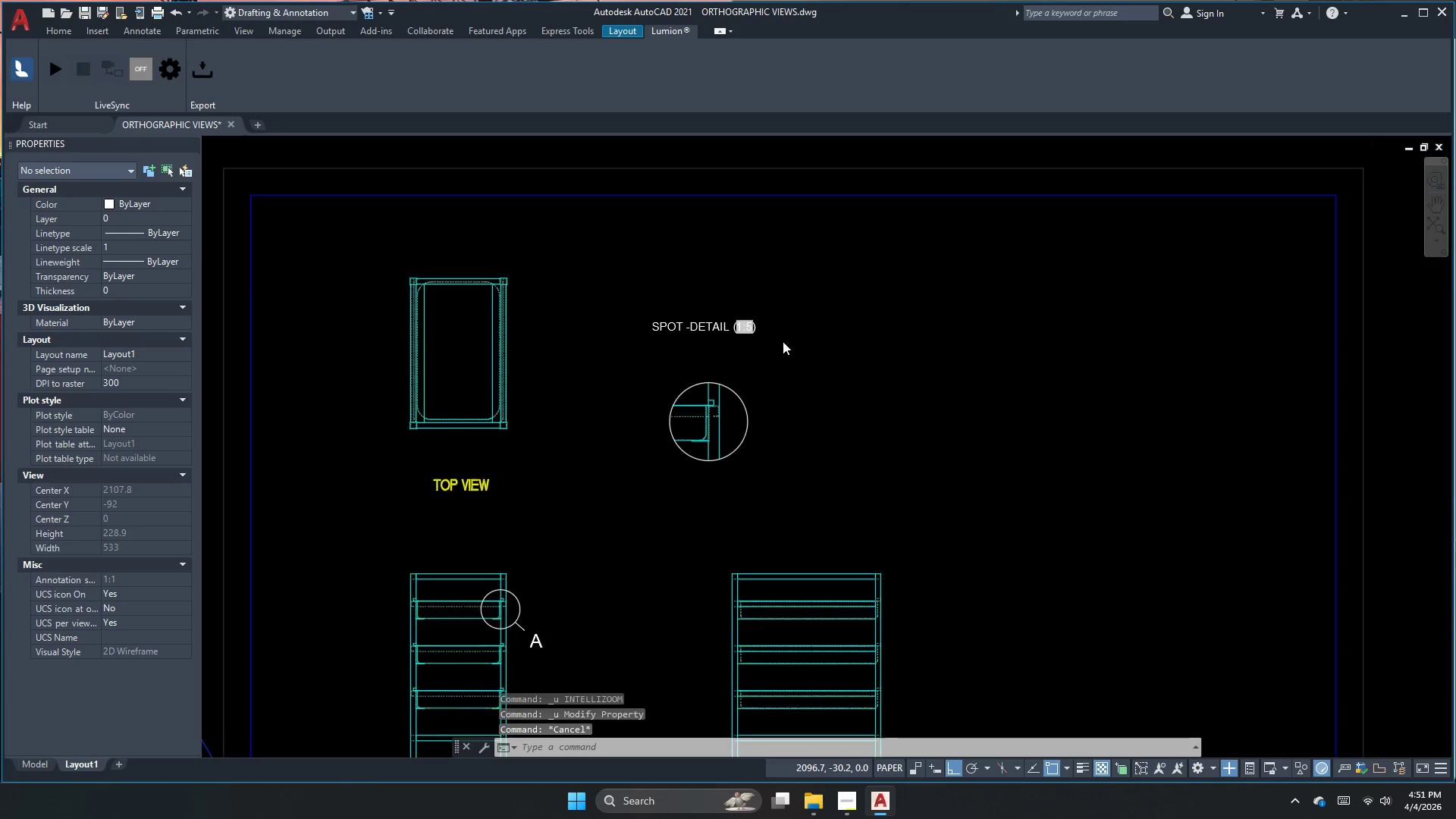 
left_click([662, 331])
 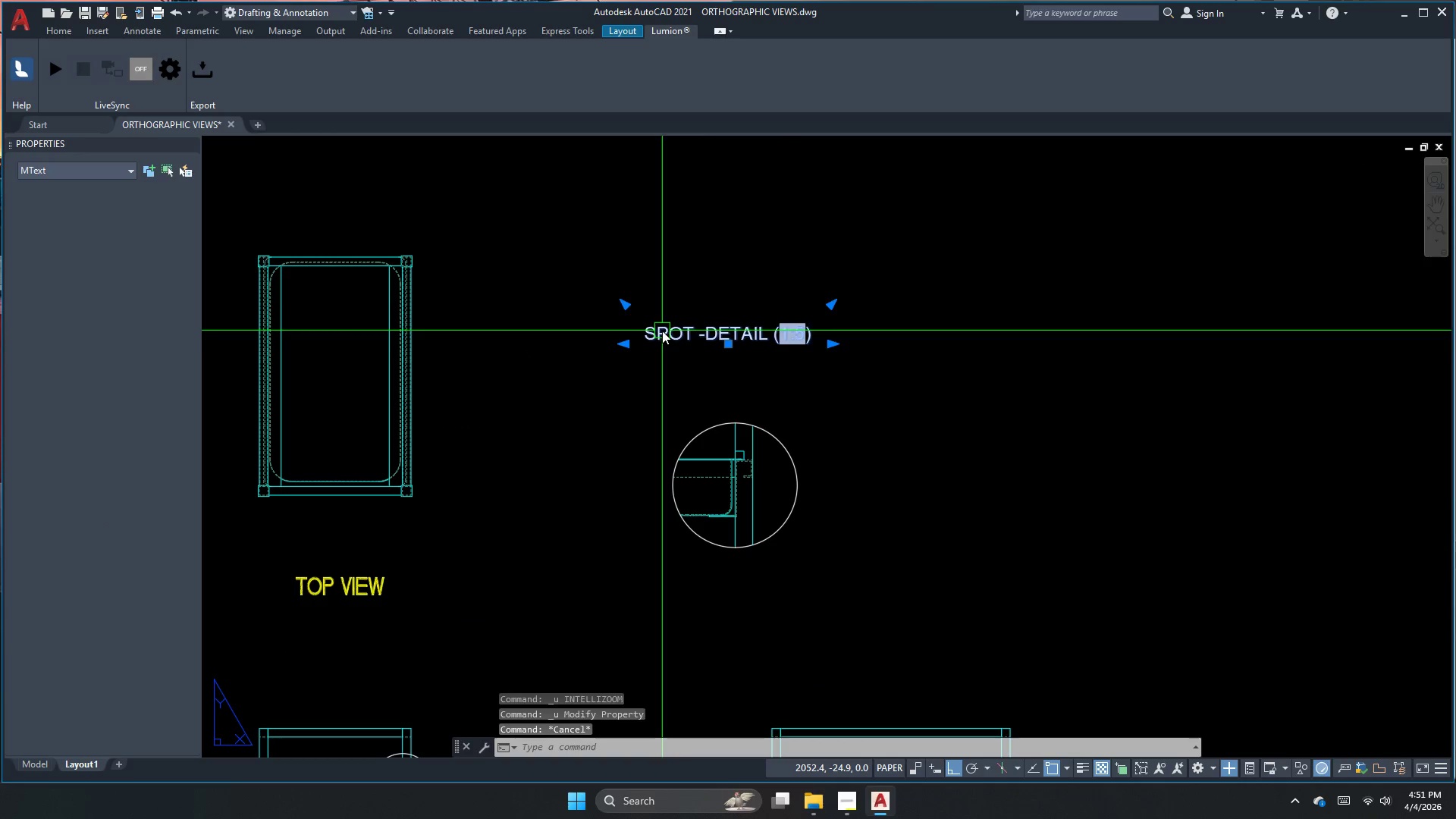 
scroll: coordinate [663, 315], scroll_direction: up, amount: 1.0
 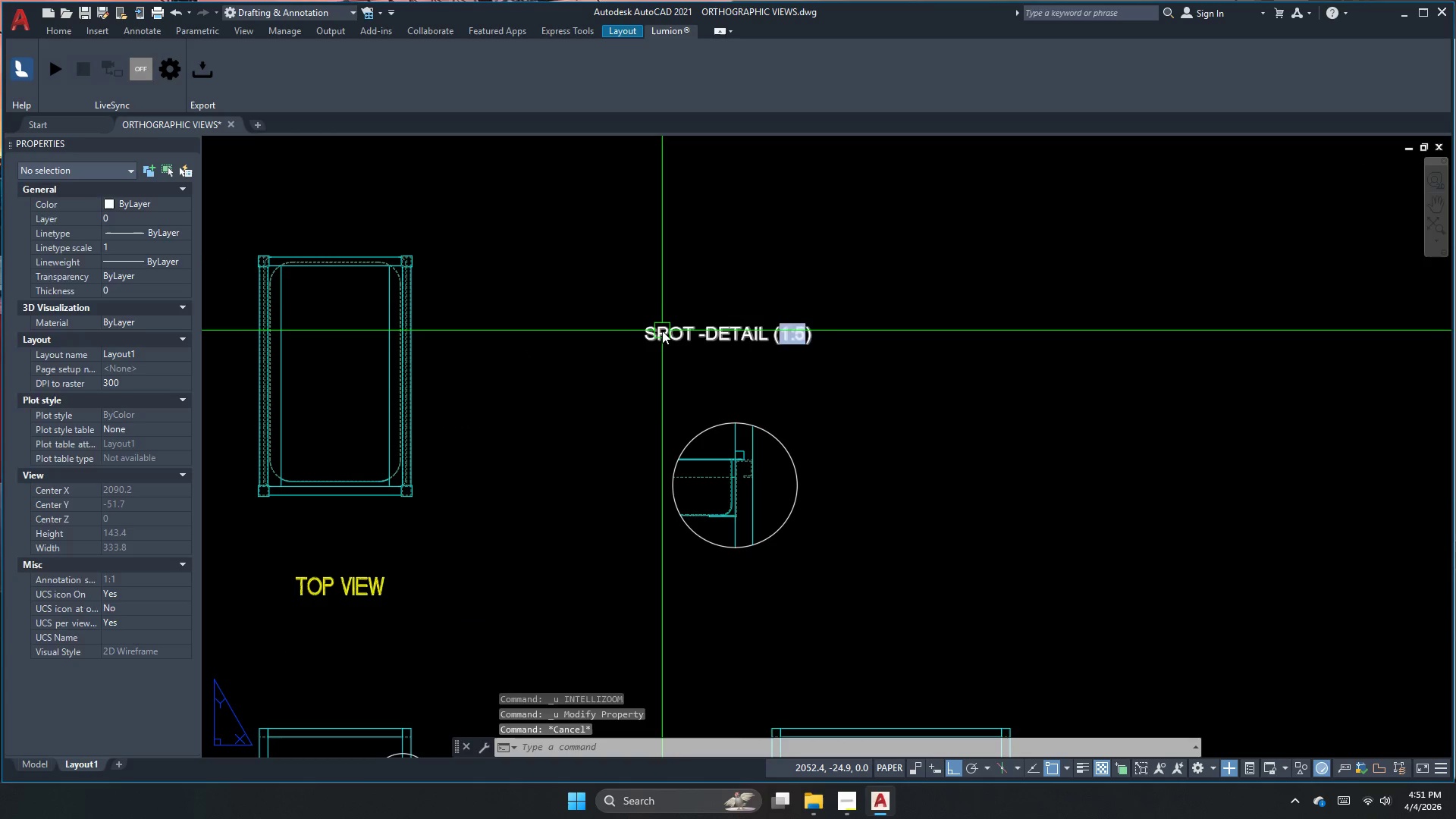 
double_click([662, 331])
 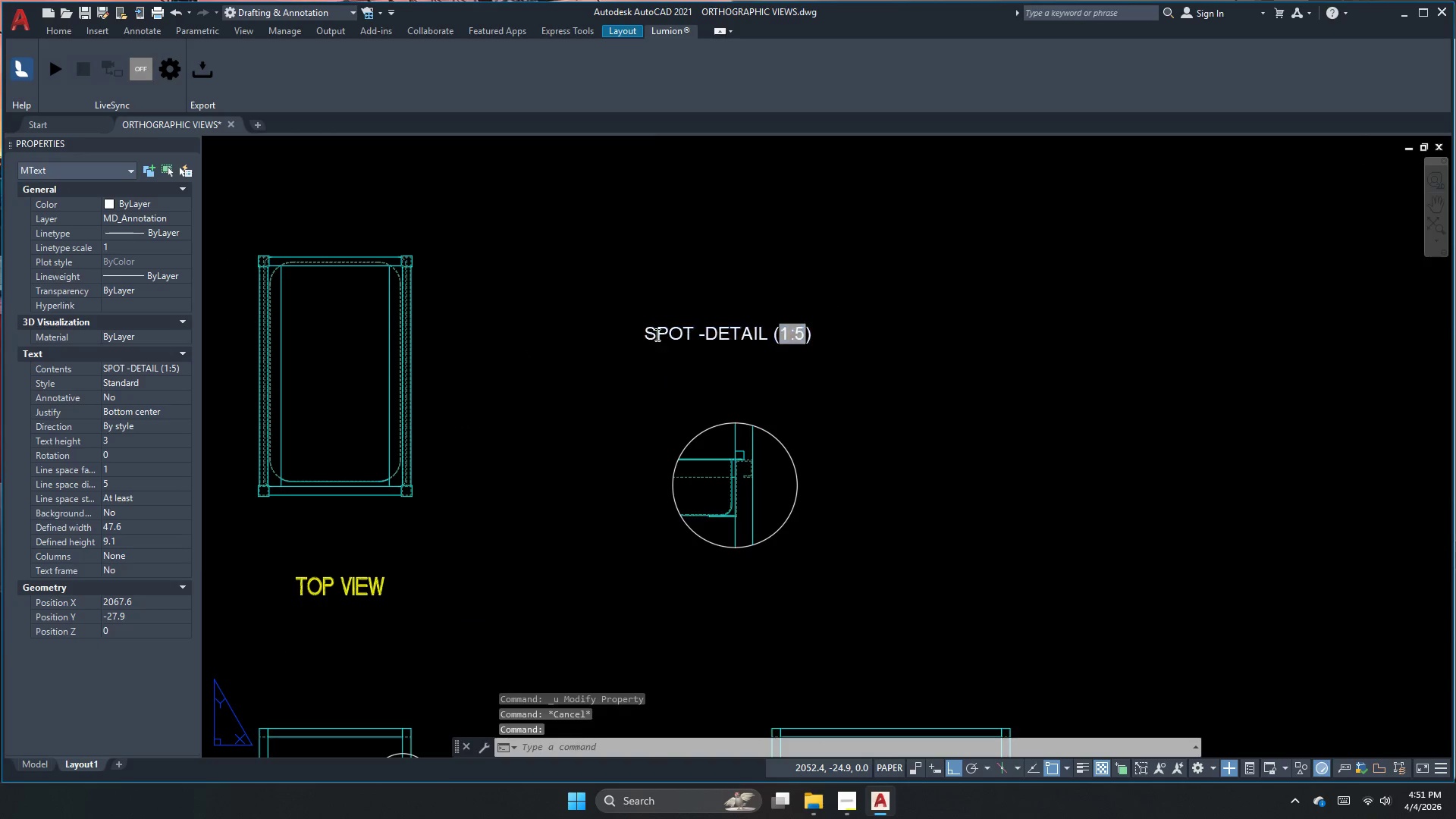 
scroll: coordinate [656, 334], scroll_direction: up, amount: 1.0
 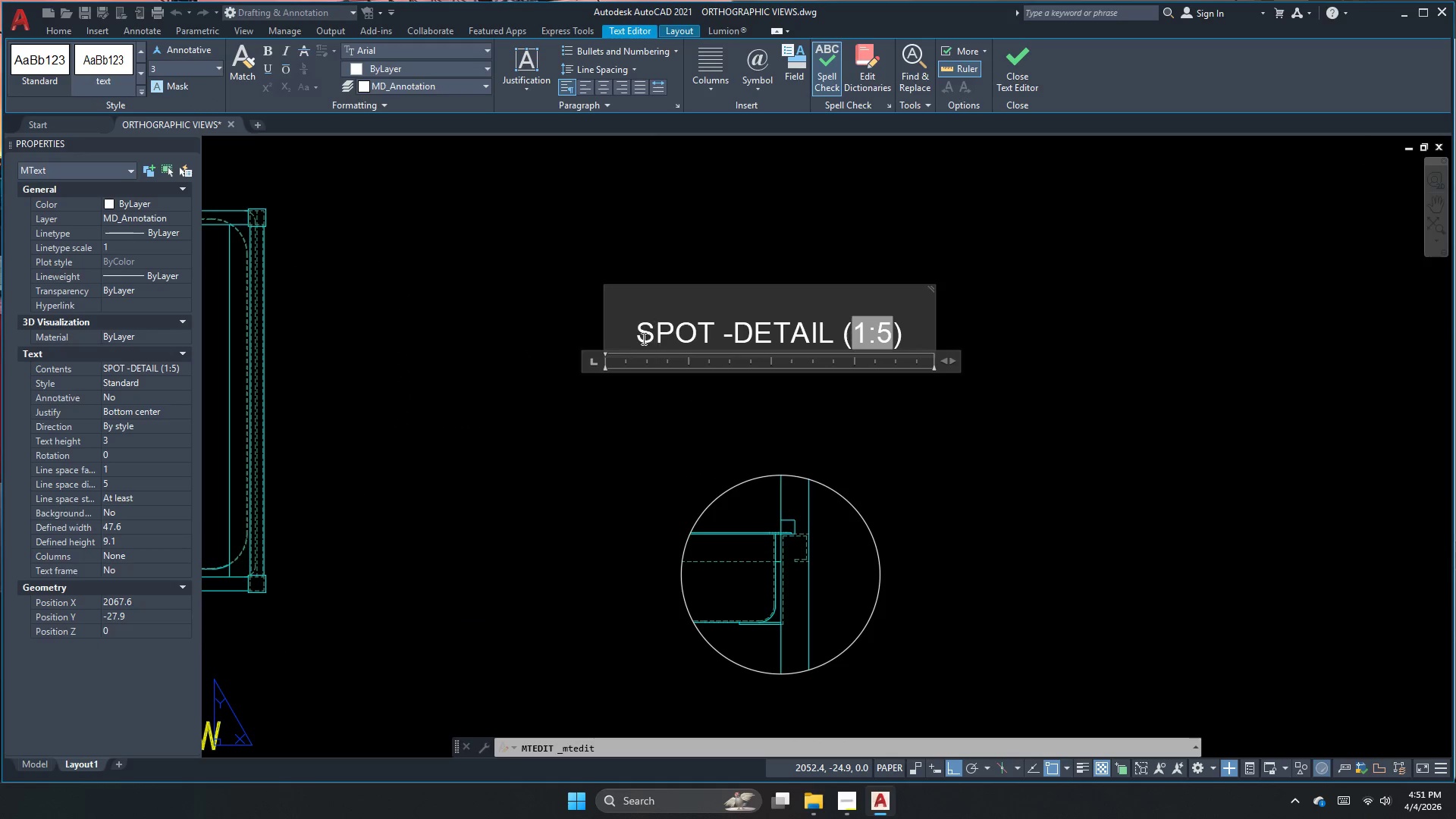 
left_click([642, 338])
 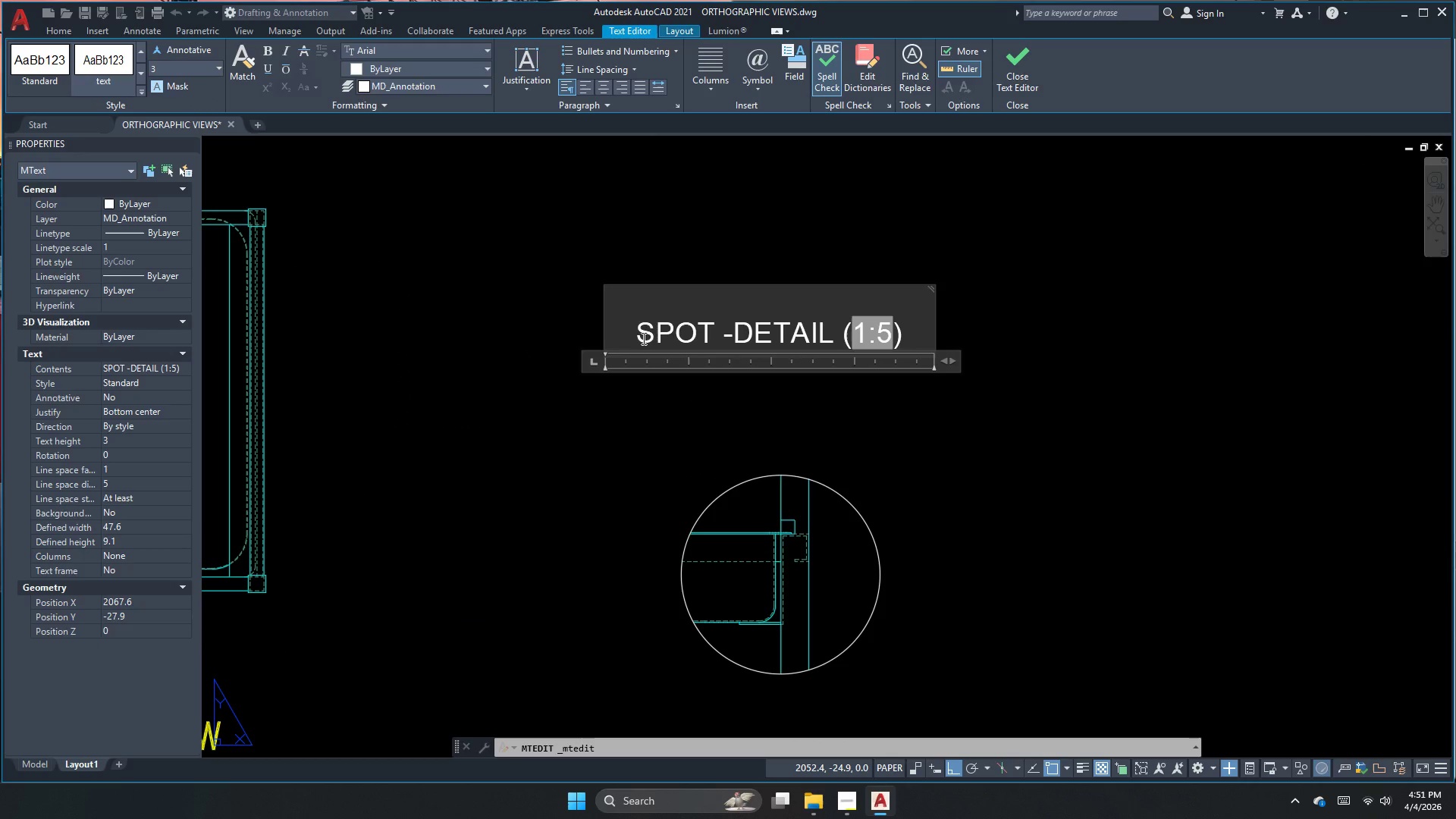 
key(A)
 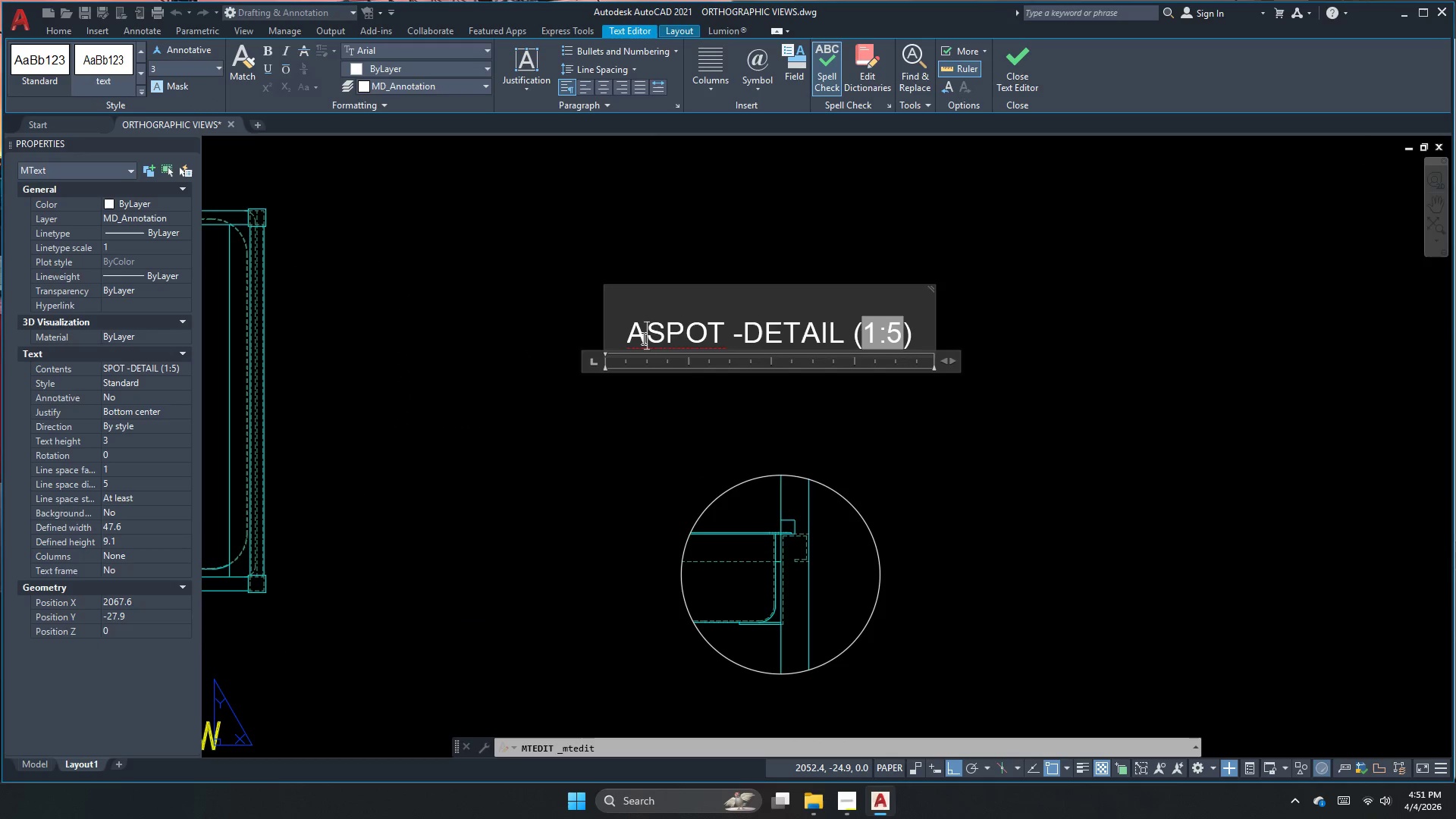 
key(Period)
 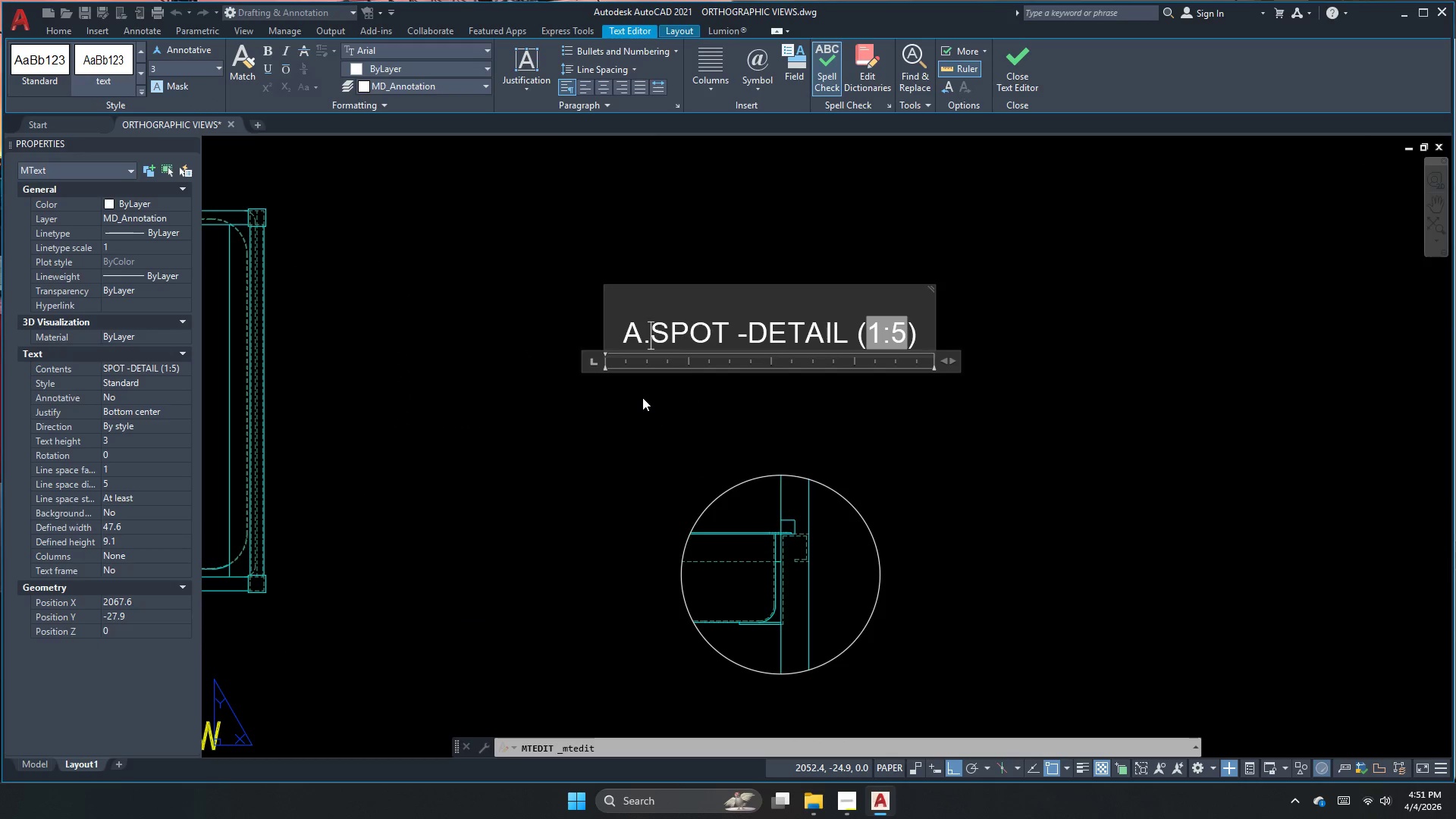 
left_click([642, 397])
 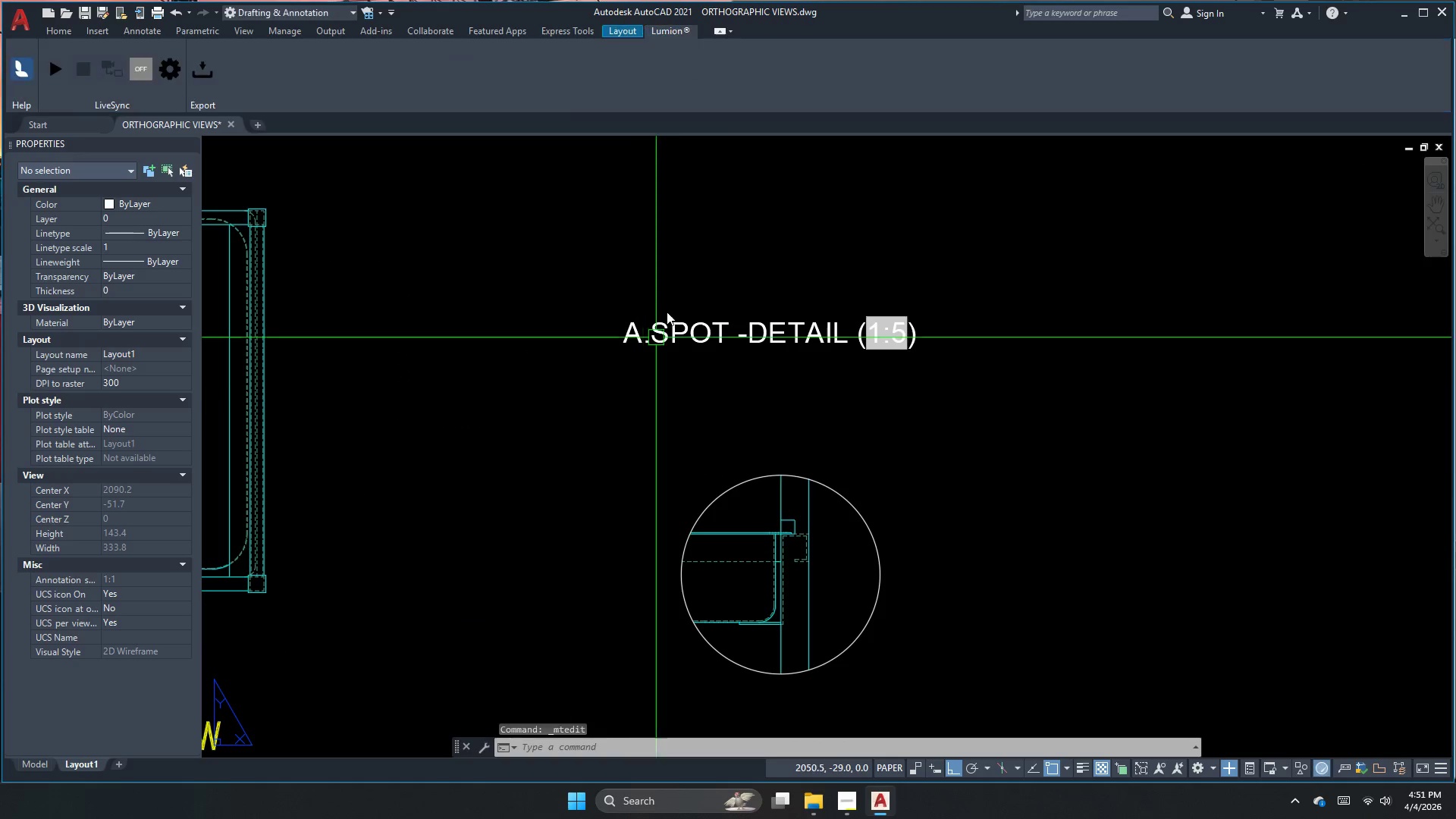 
scroll: coordinate [676, 255], scroll_direction: down, amount: 2.0
 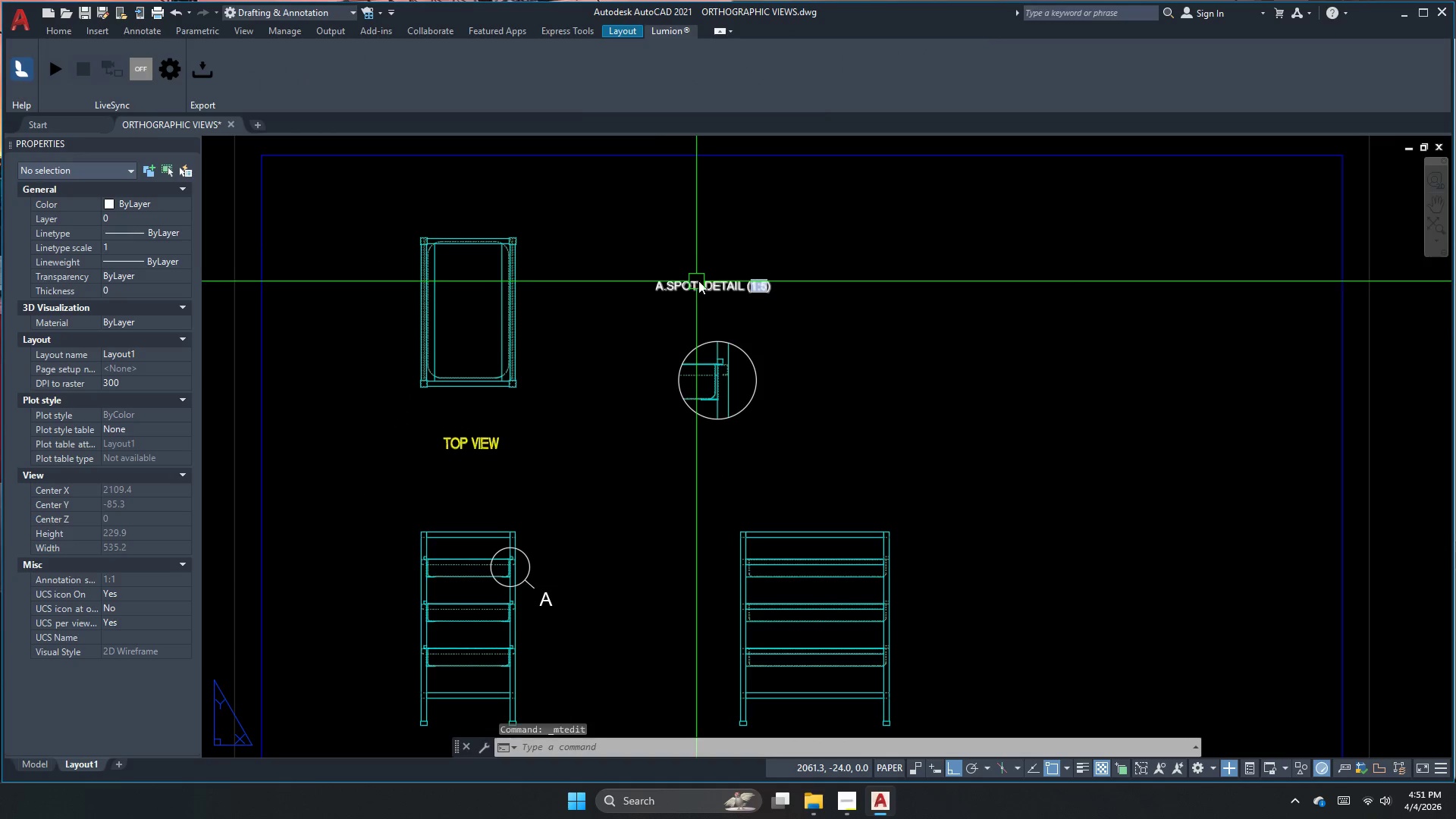 
key(Escape)
 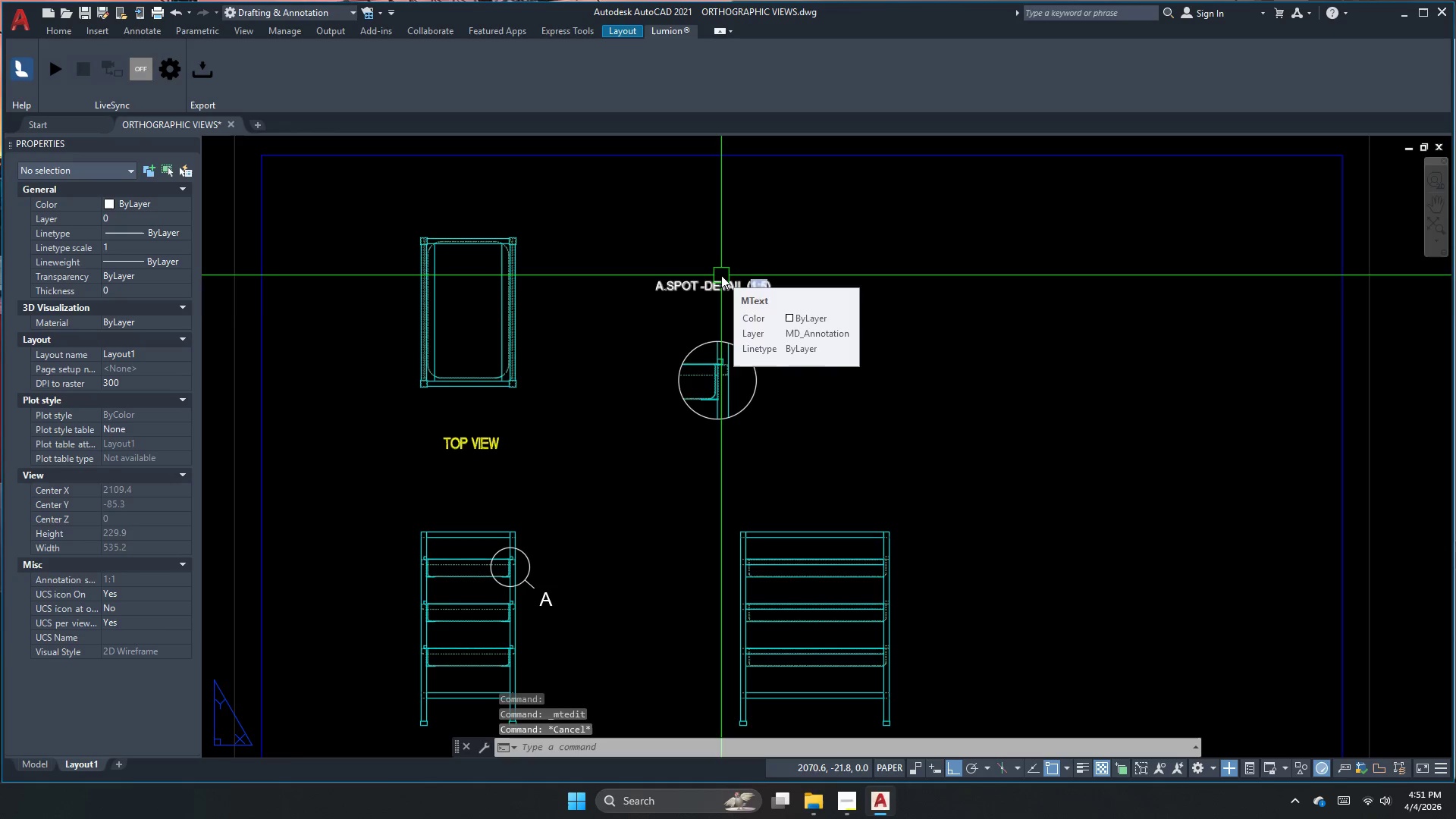 
left_click([556, 616])
 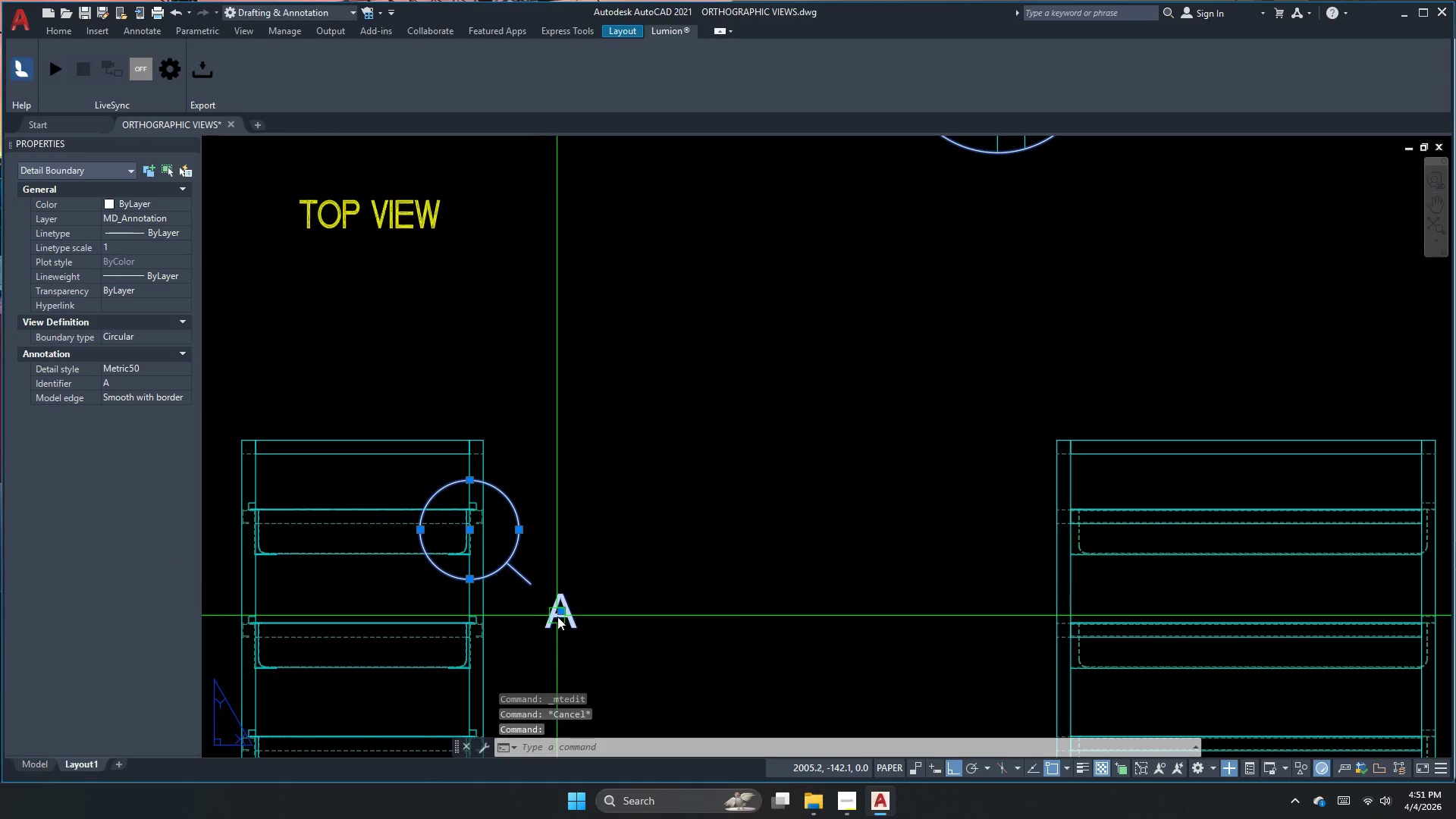 
scroll: coordinate [558, 617], scroll_direction: up, amount: 4.0
 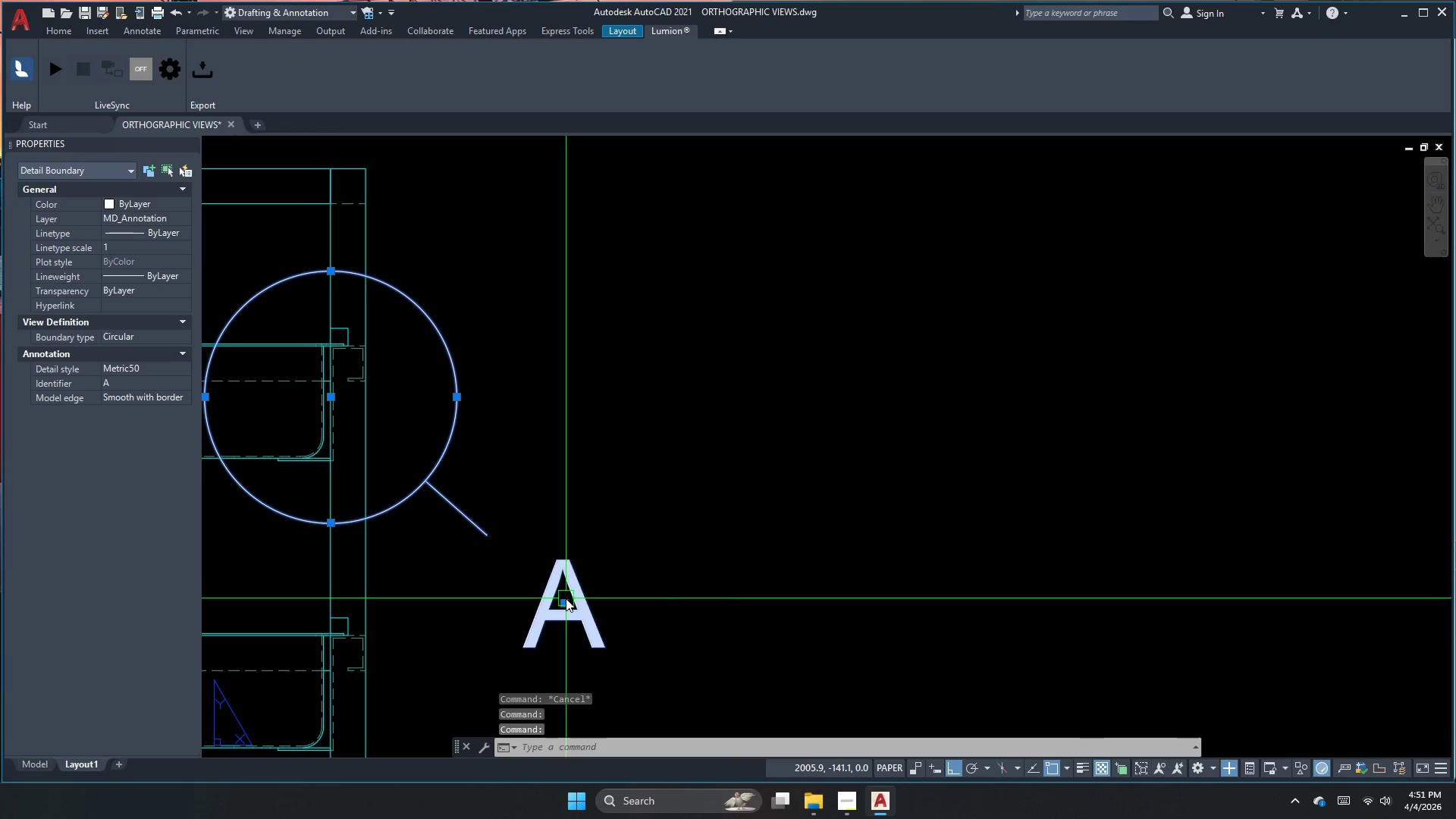 
double_click([565, 603])
 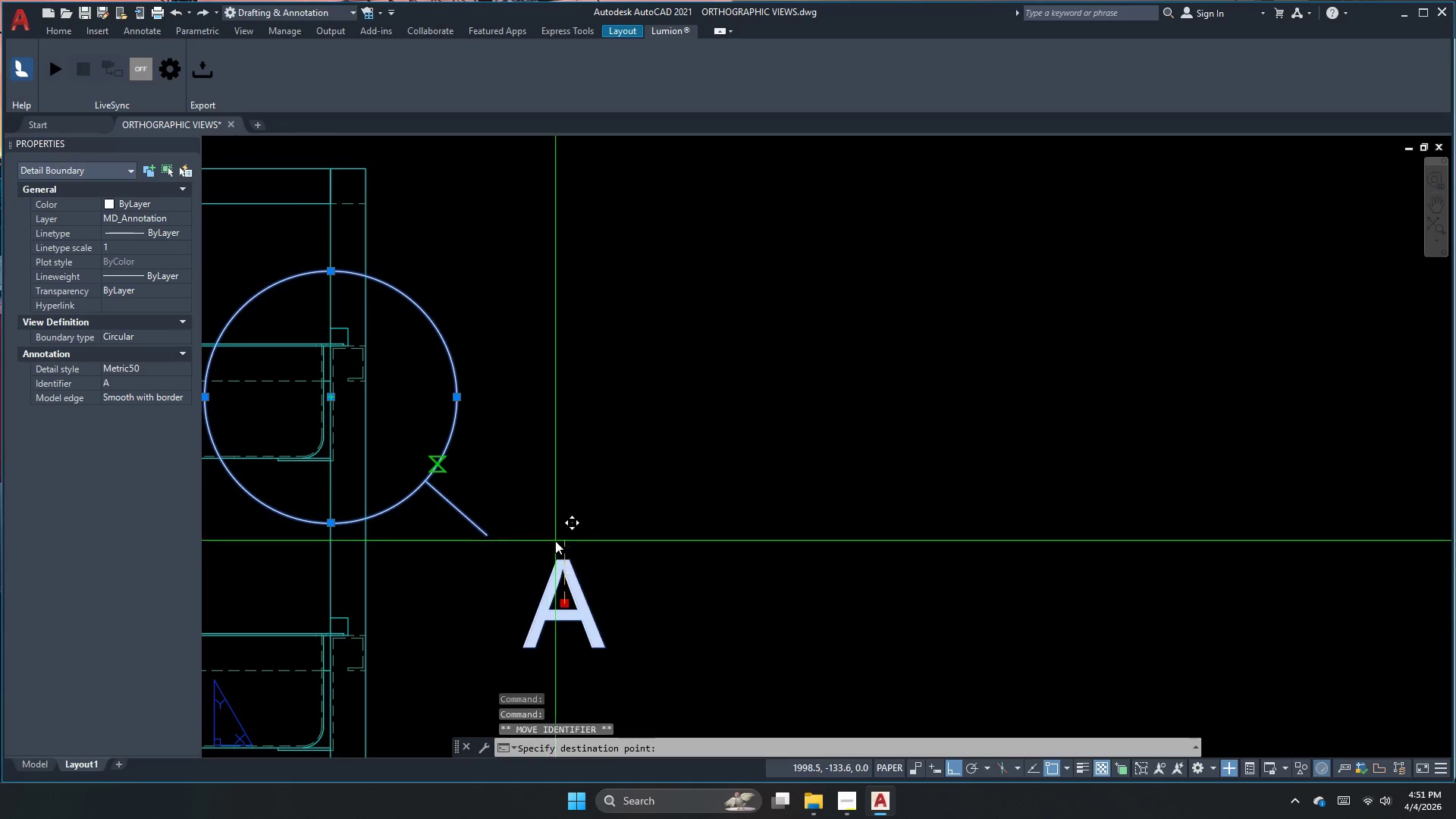 
left_click([546, 532])
 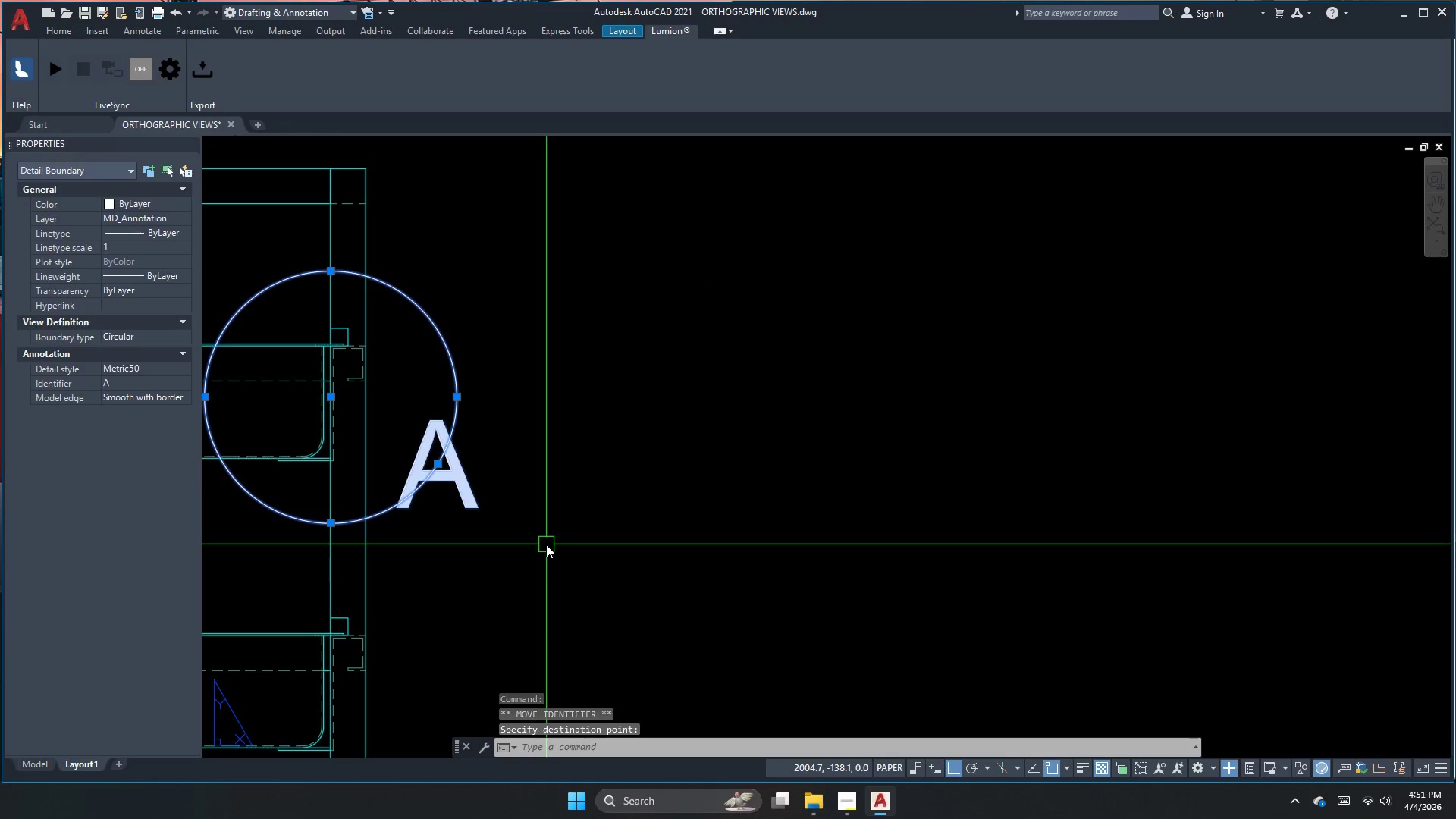 
key(Escape)
 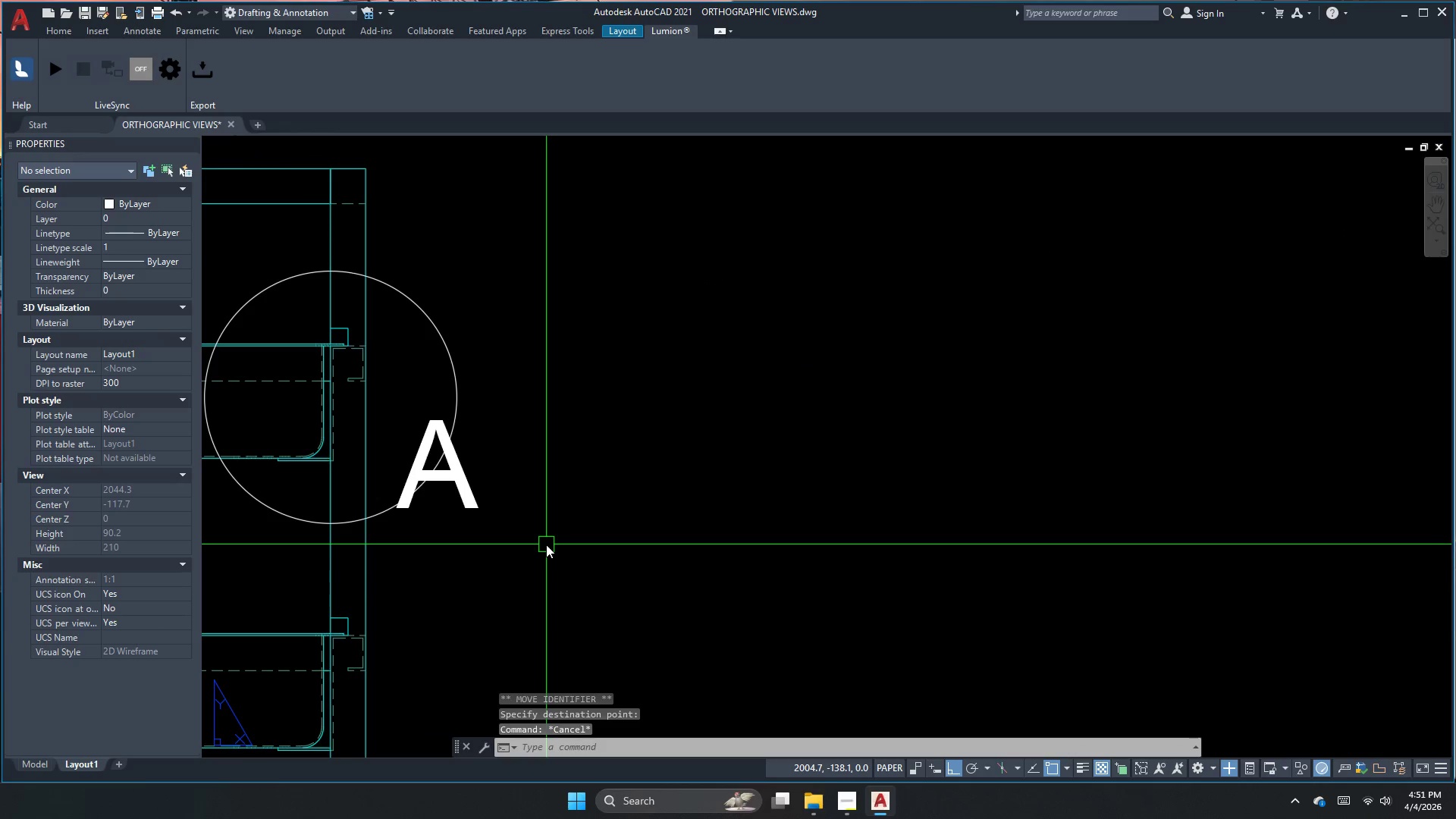 
key(Control+ControlLeft)
 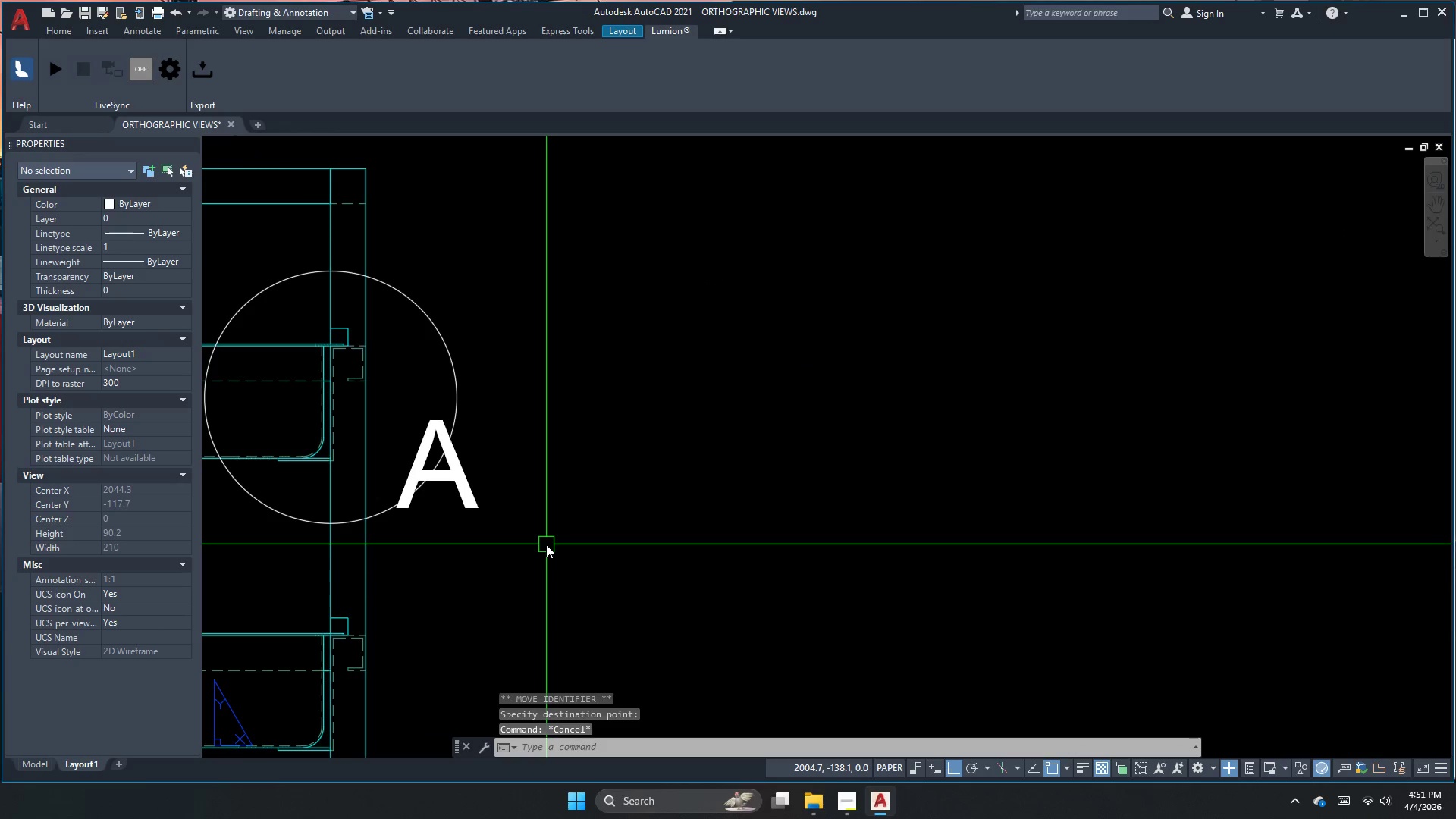 
key(Control+Z)
 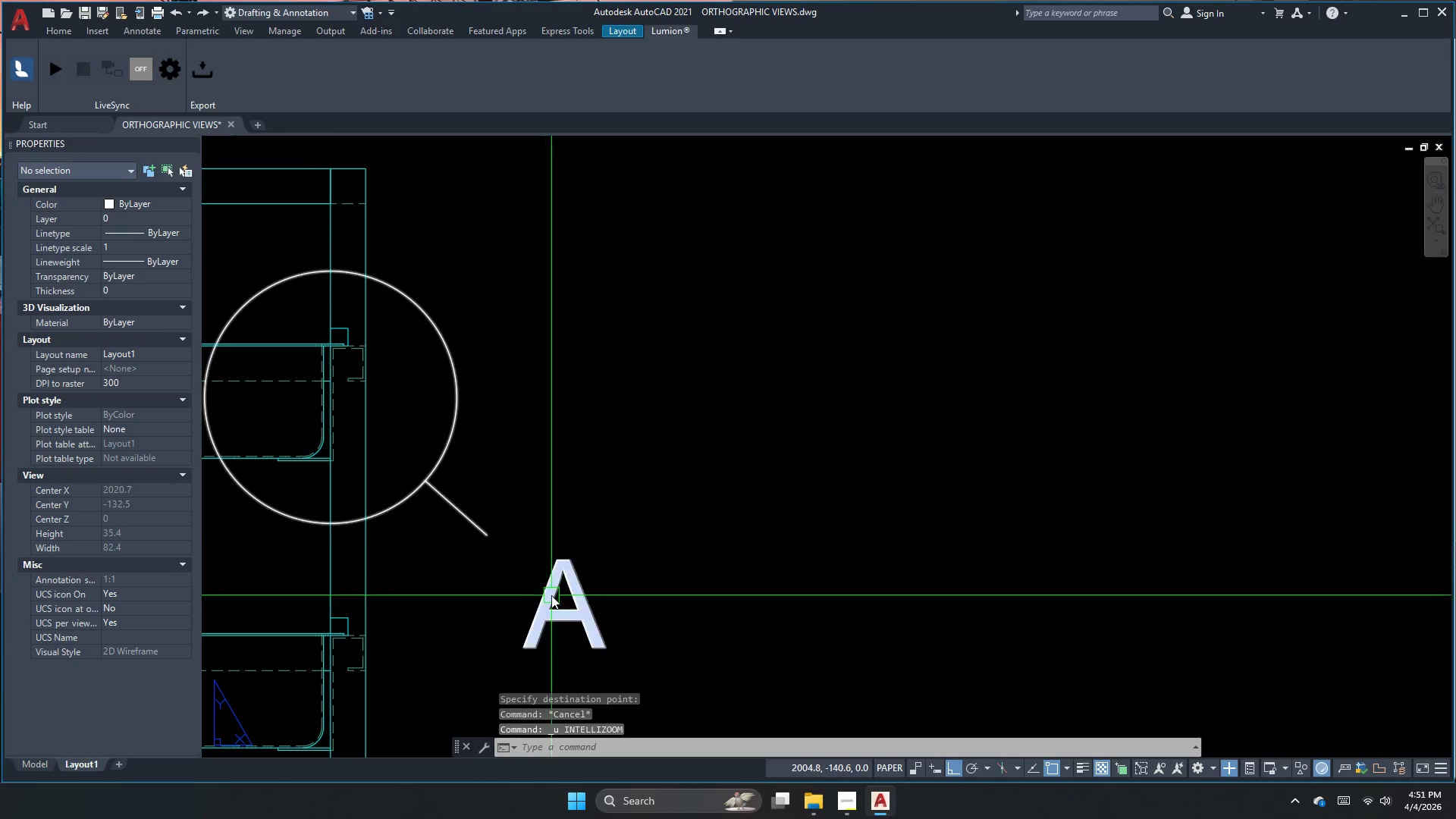 
left_click([562, 617])
 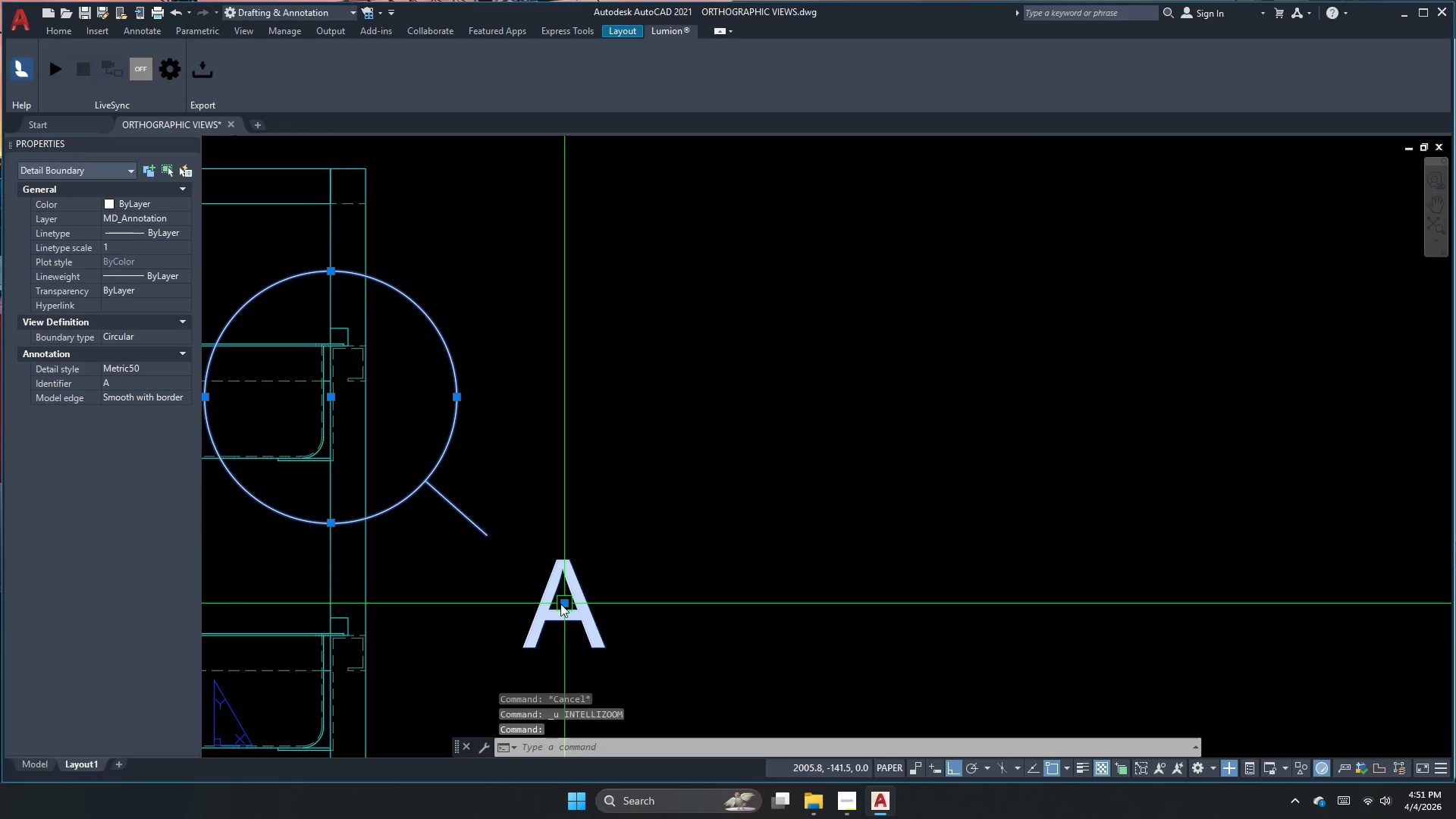 
left_click([560, 604])
 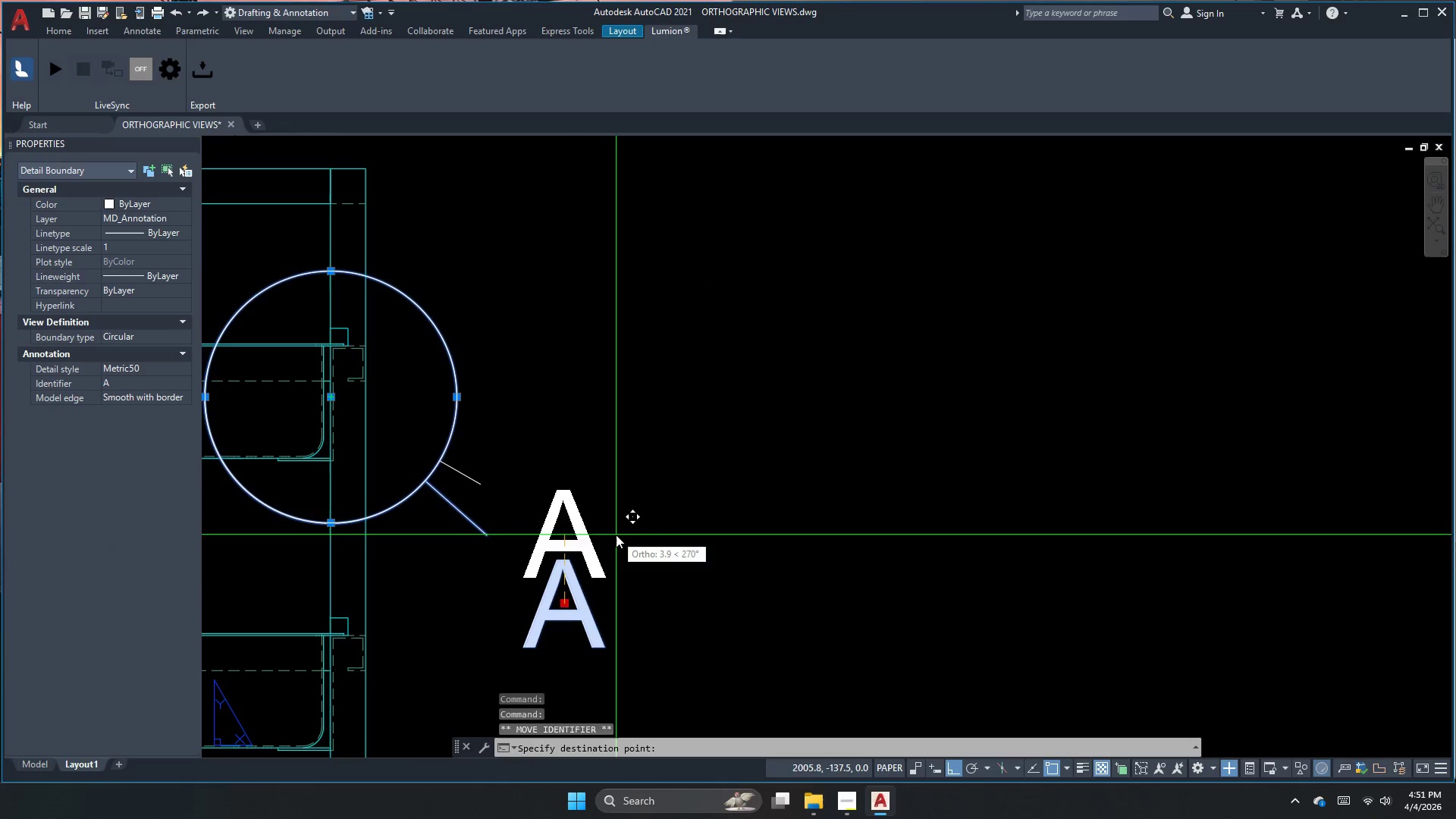 
key(F8)
 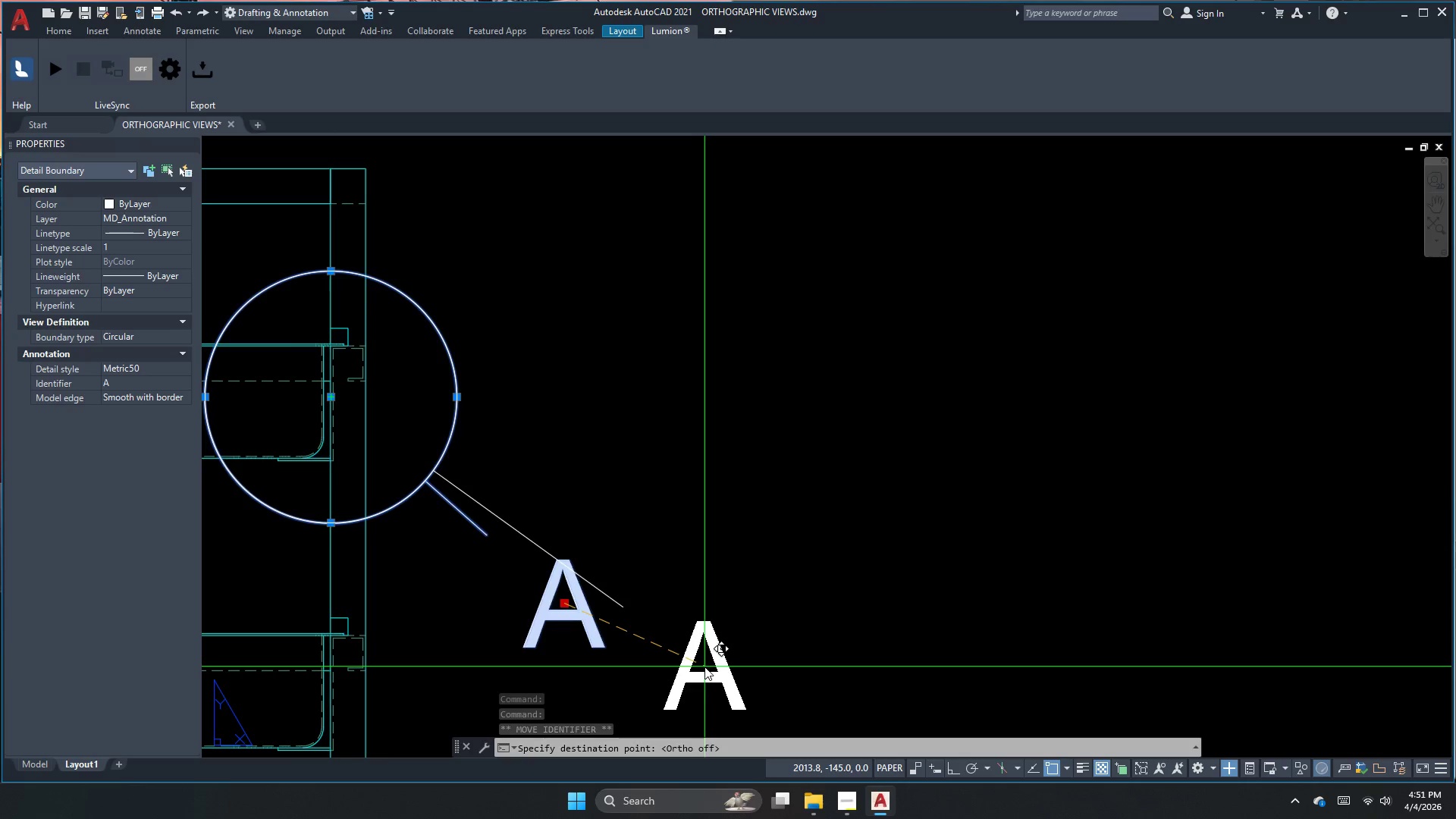 
scroll: coordinate [579, 600], scroll_direction: down, amount: 1.0
 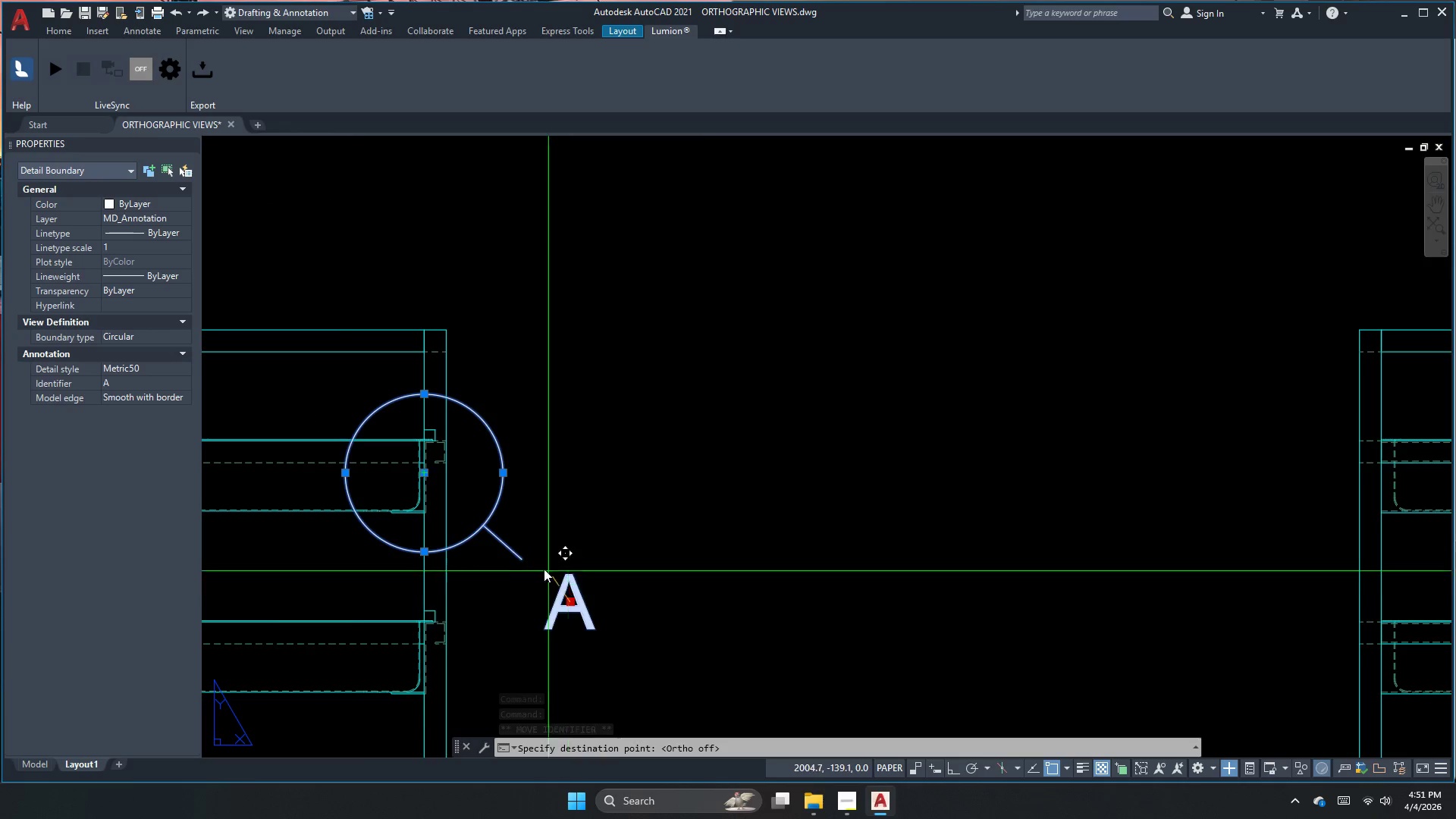 
key(Escape)
 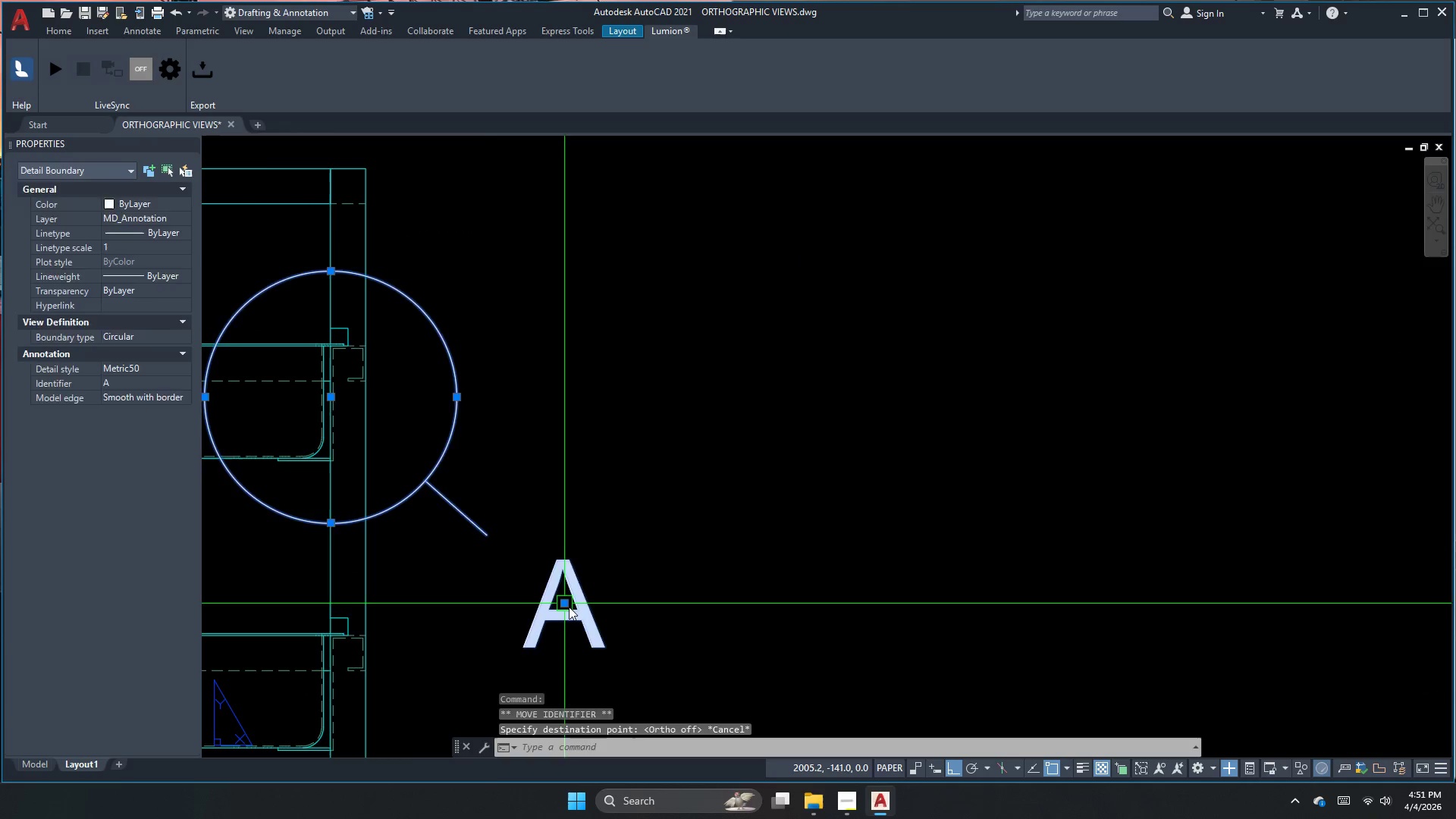 
scroll: coordinate [543, 569], scroll_direction: down, amount: 2.0
 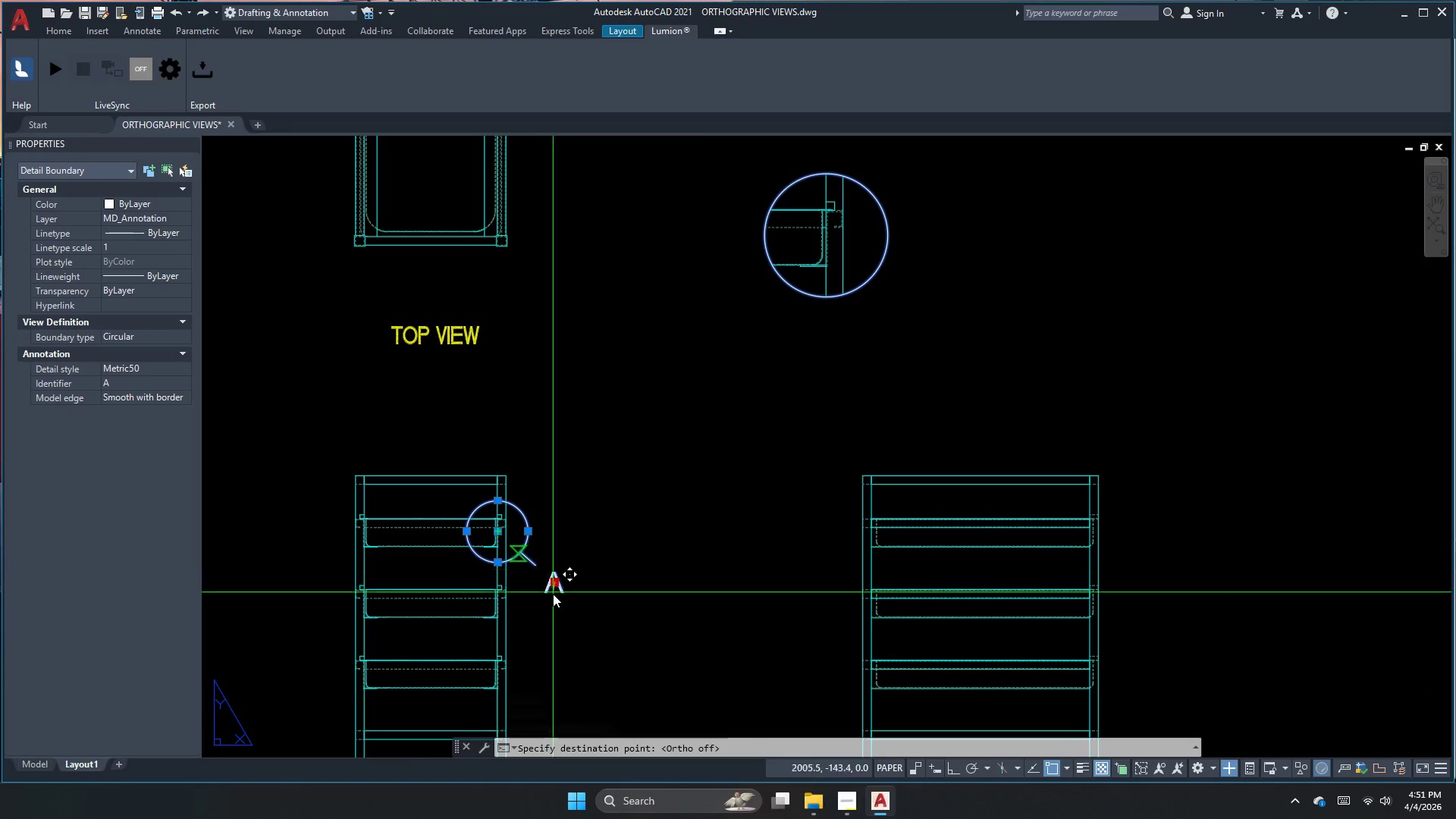 
key(Escape)
 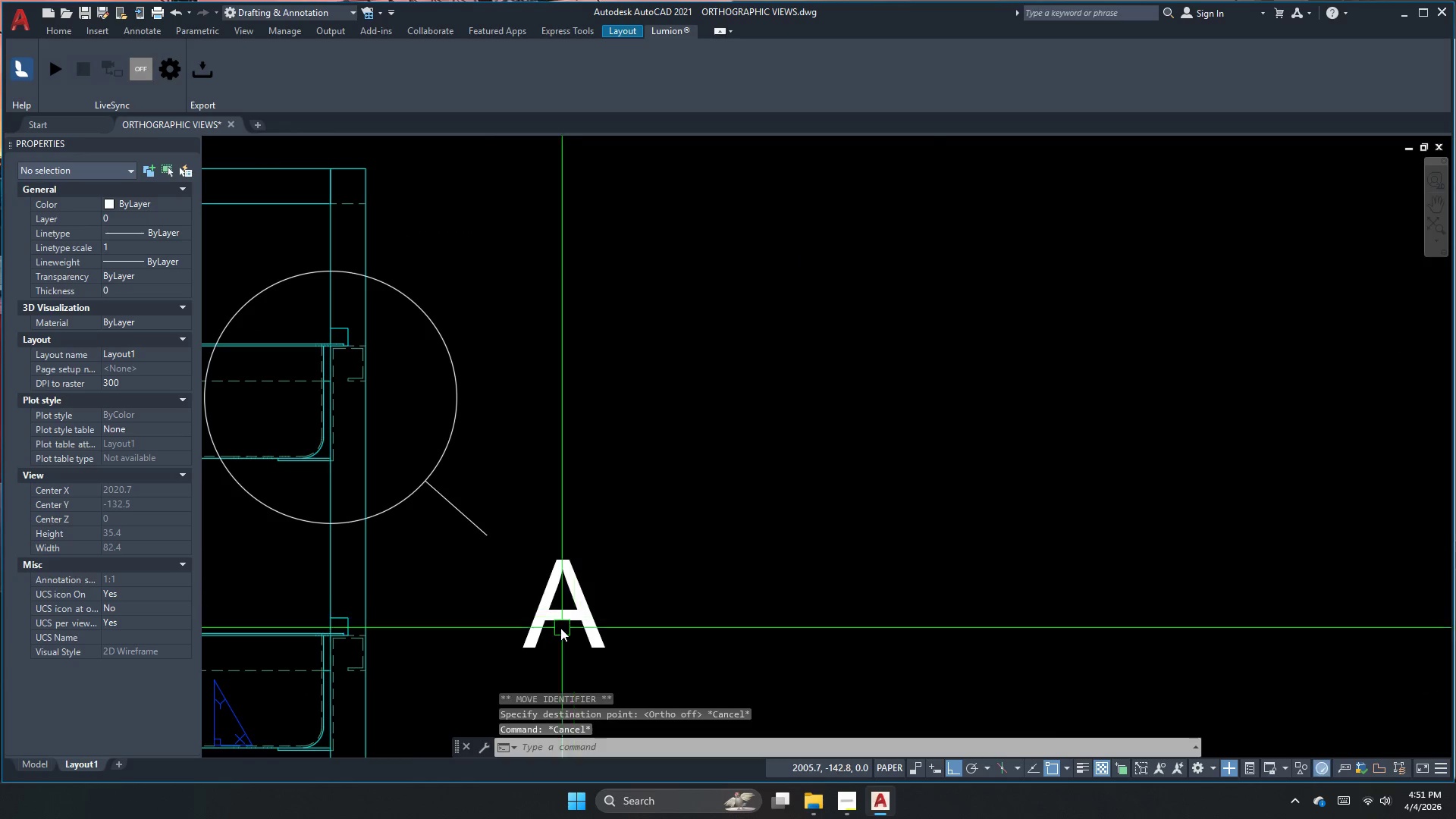 
key(Escape)
 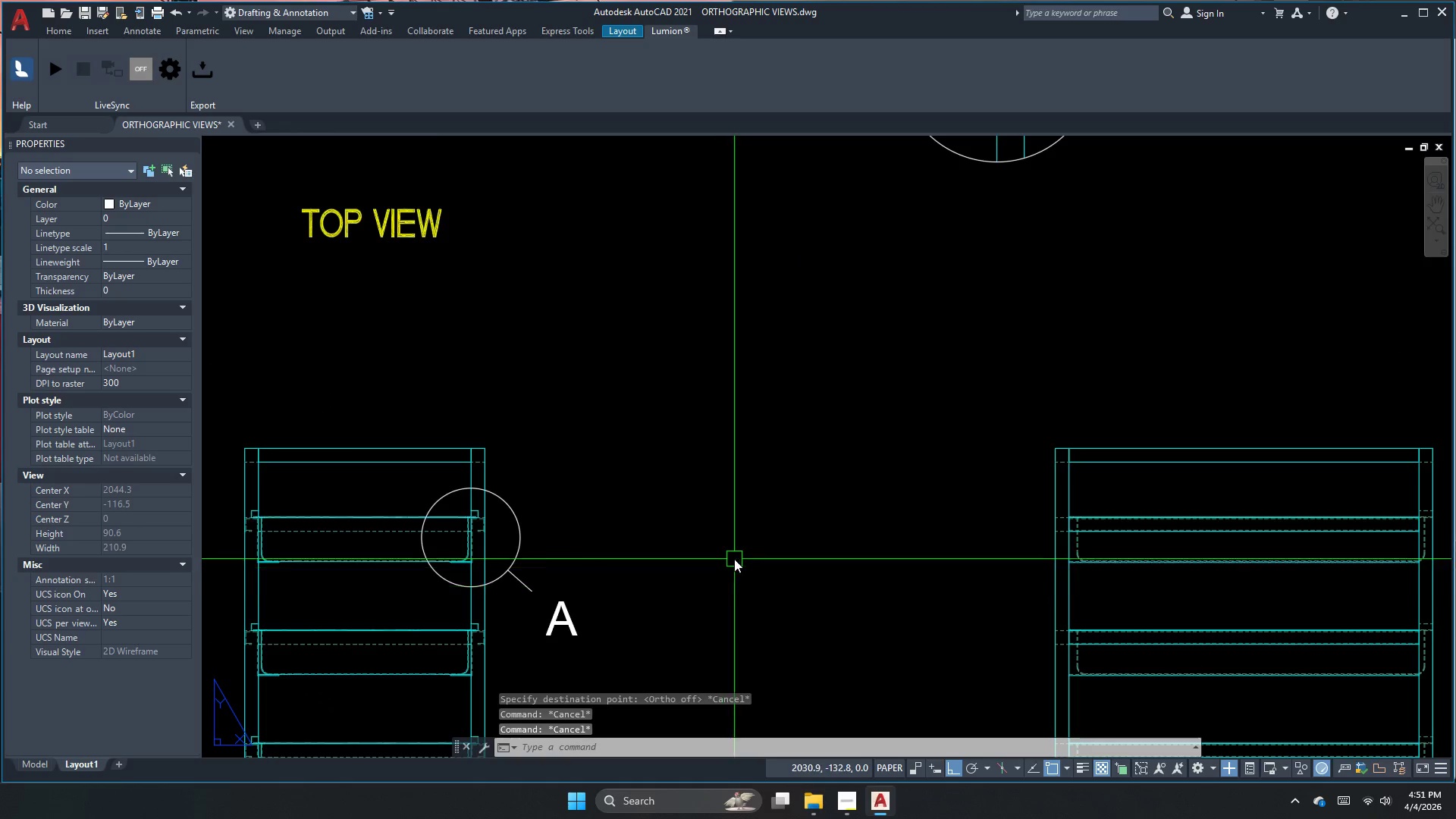 
scroll: coordinate [734, 559], scroll_direction: down, amount: 3.0
 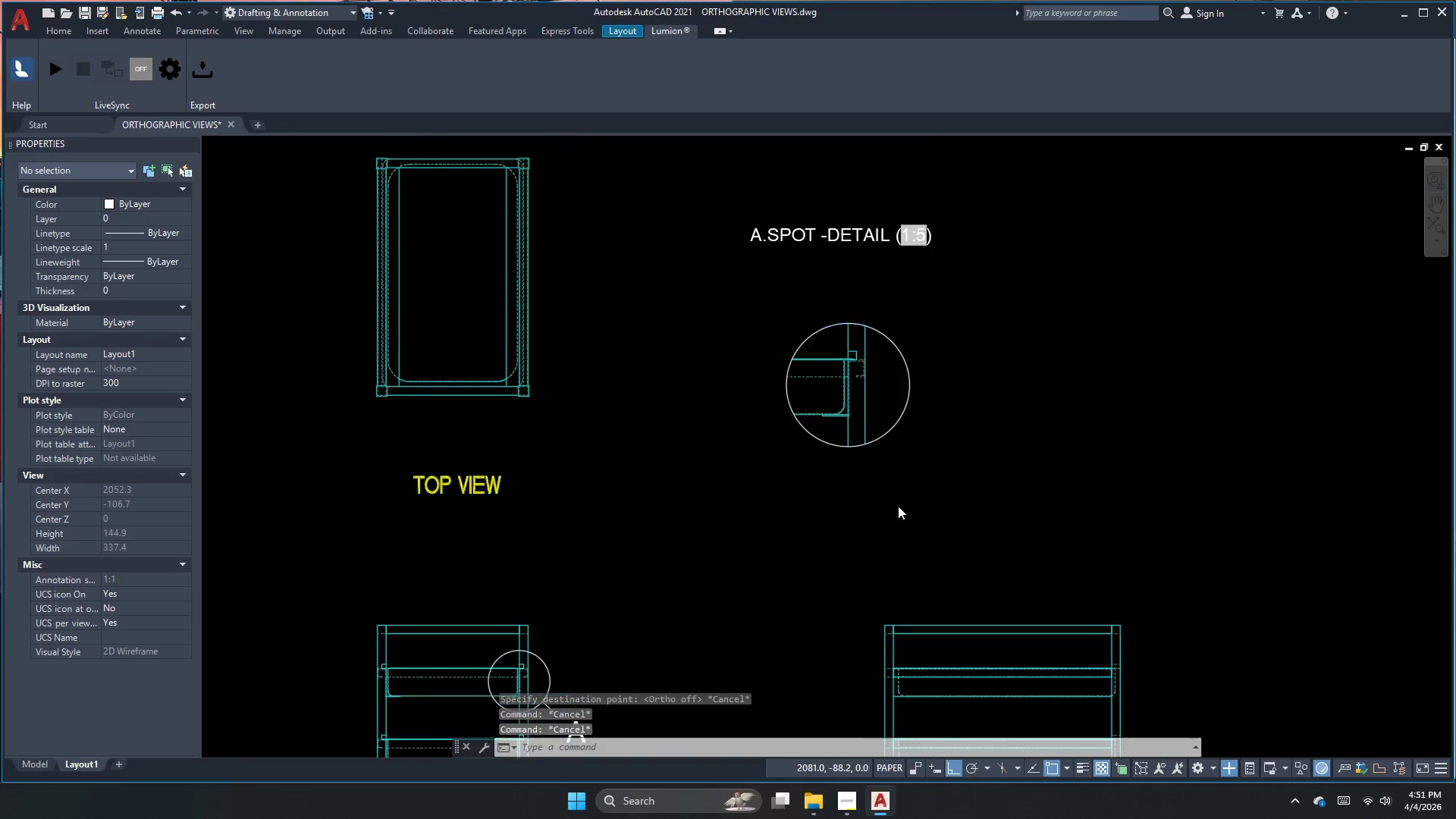 
key(Escape)
 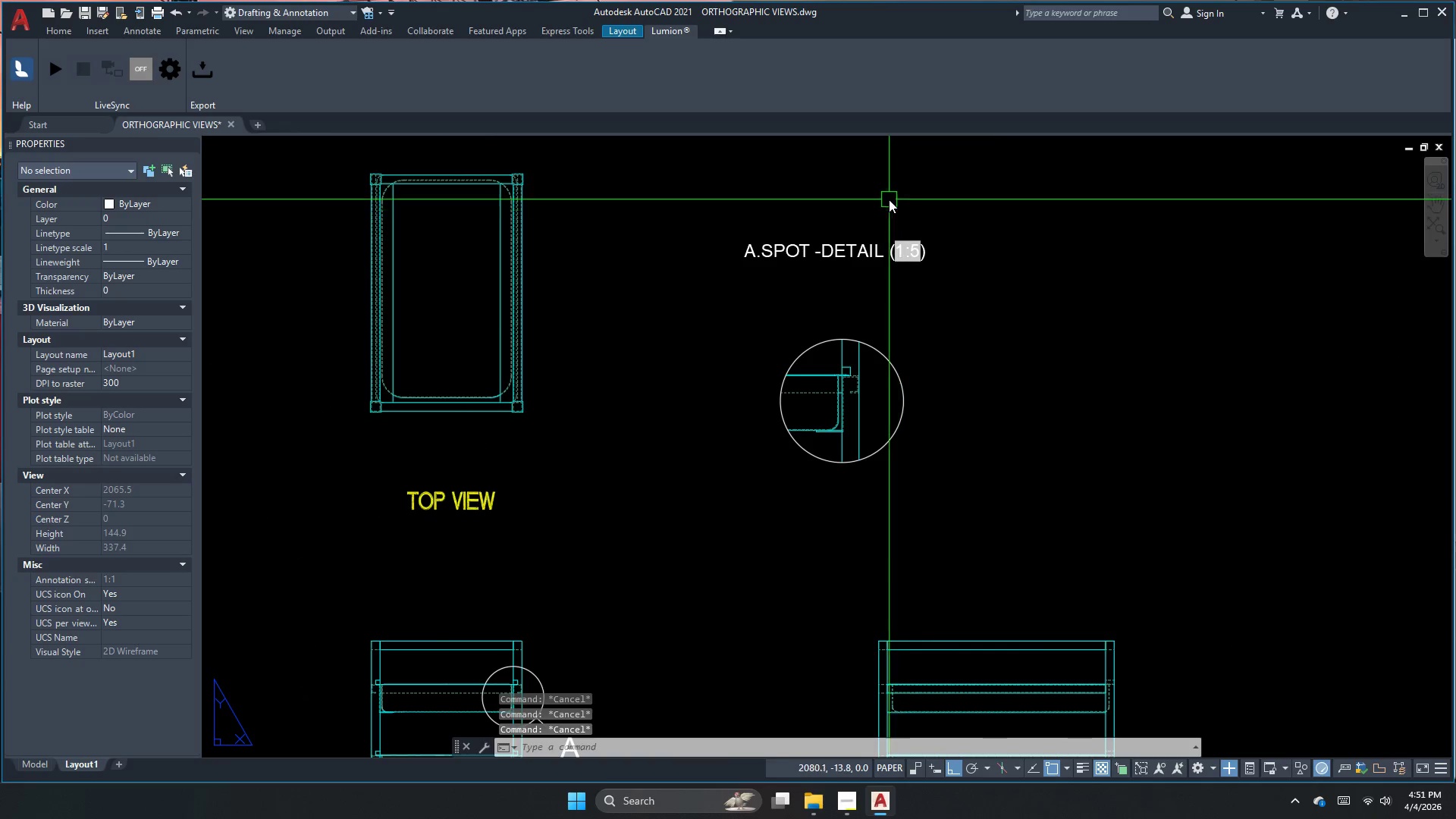 
left_click_drag(start_coordinate=[888, 199], to_coordinate=[836, 287])
 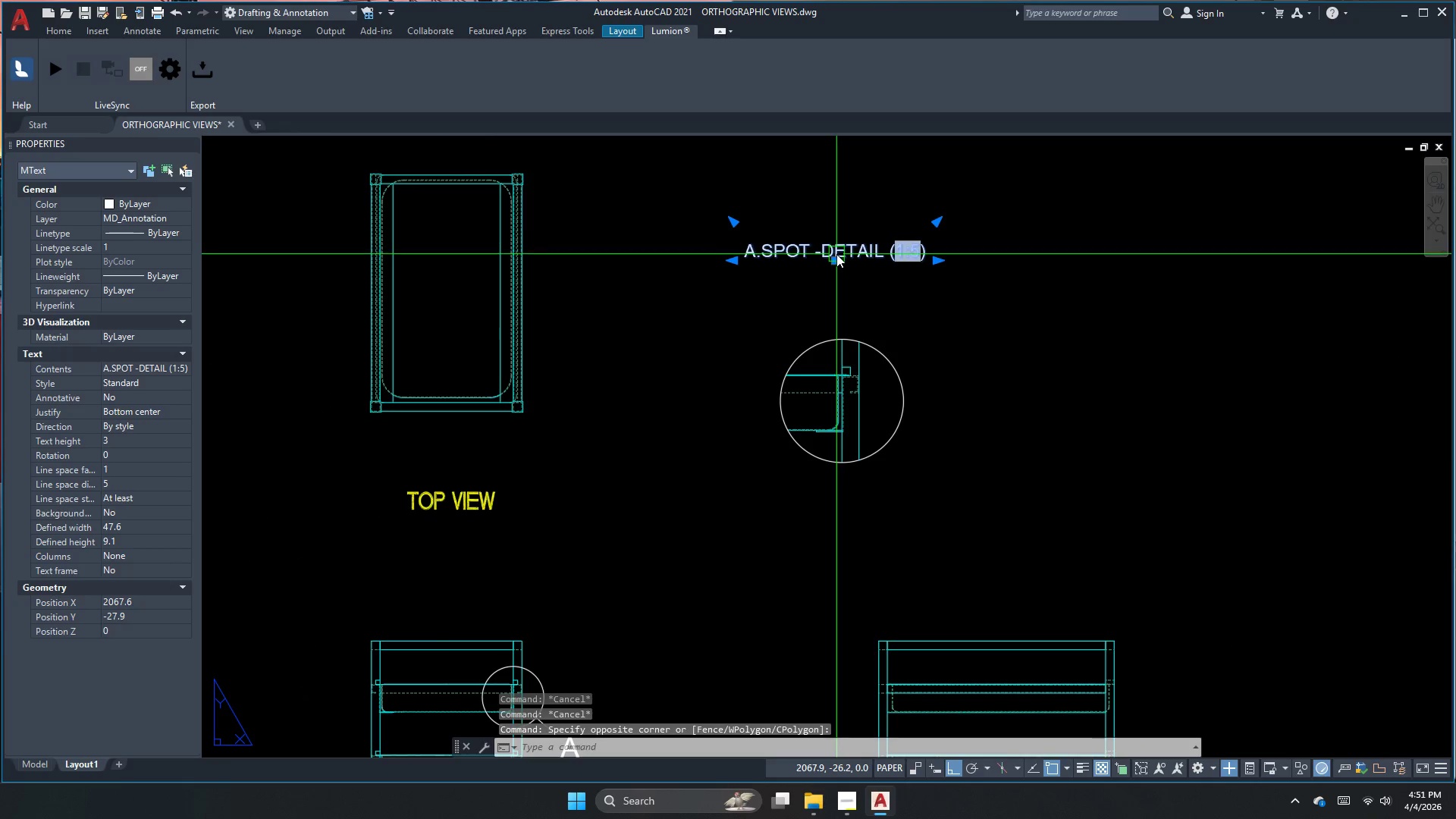 
double_click([836, 287])
 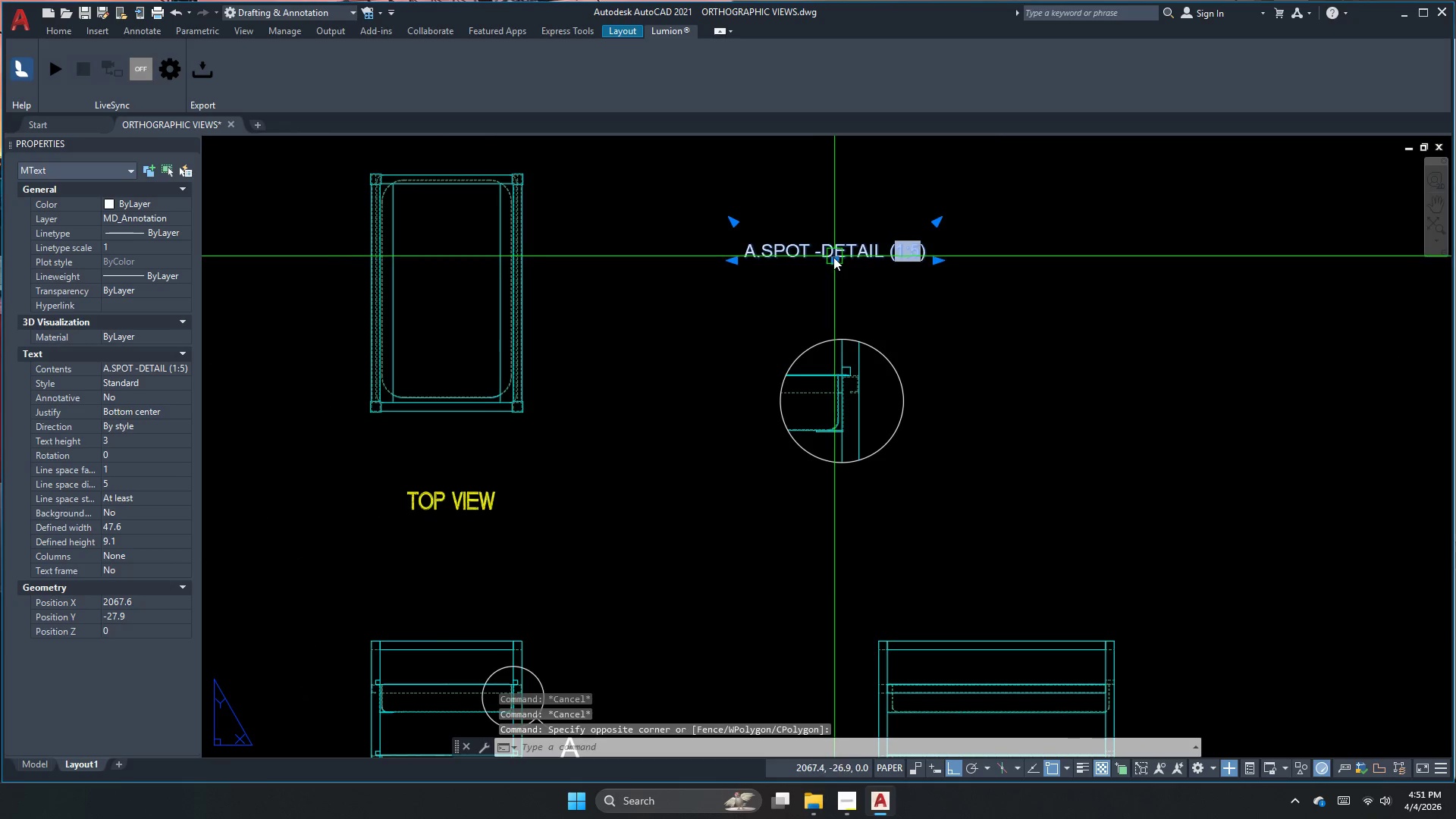 
left_click([833, 258])
 